 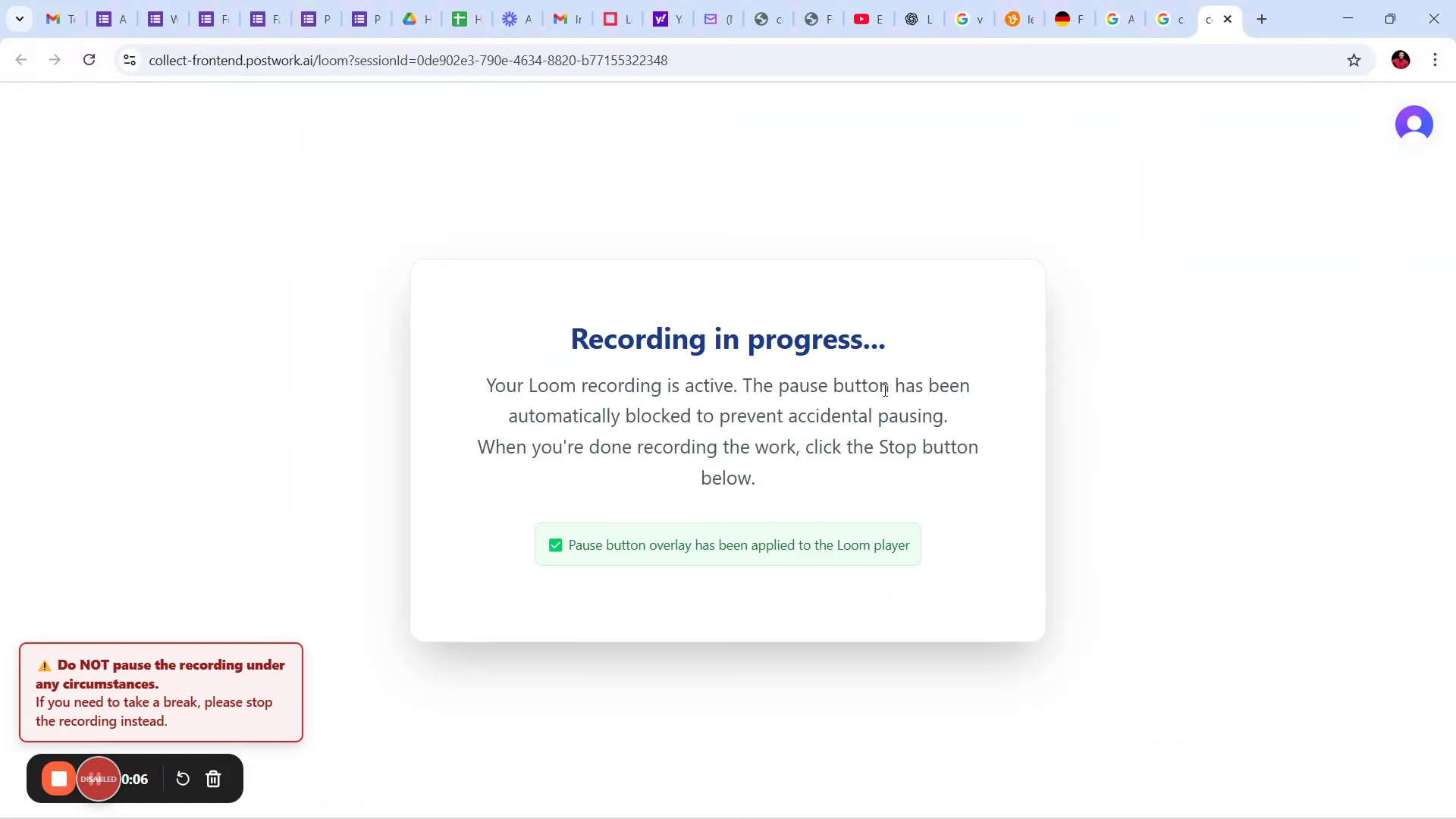 
left_click([645, 803])
 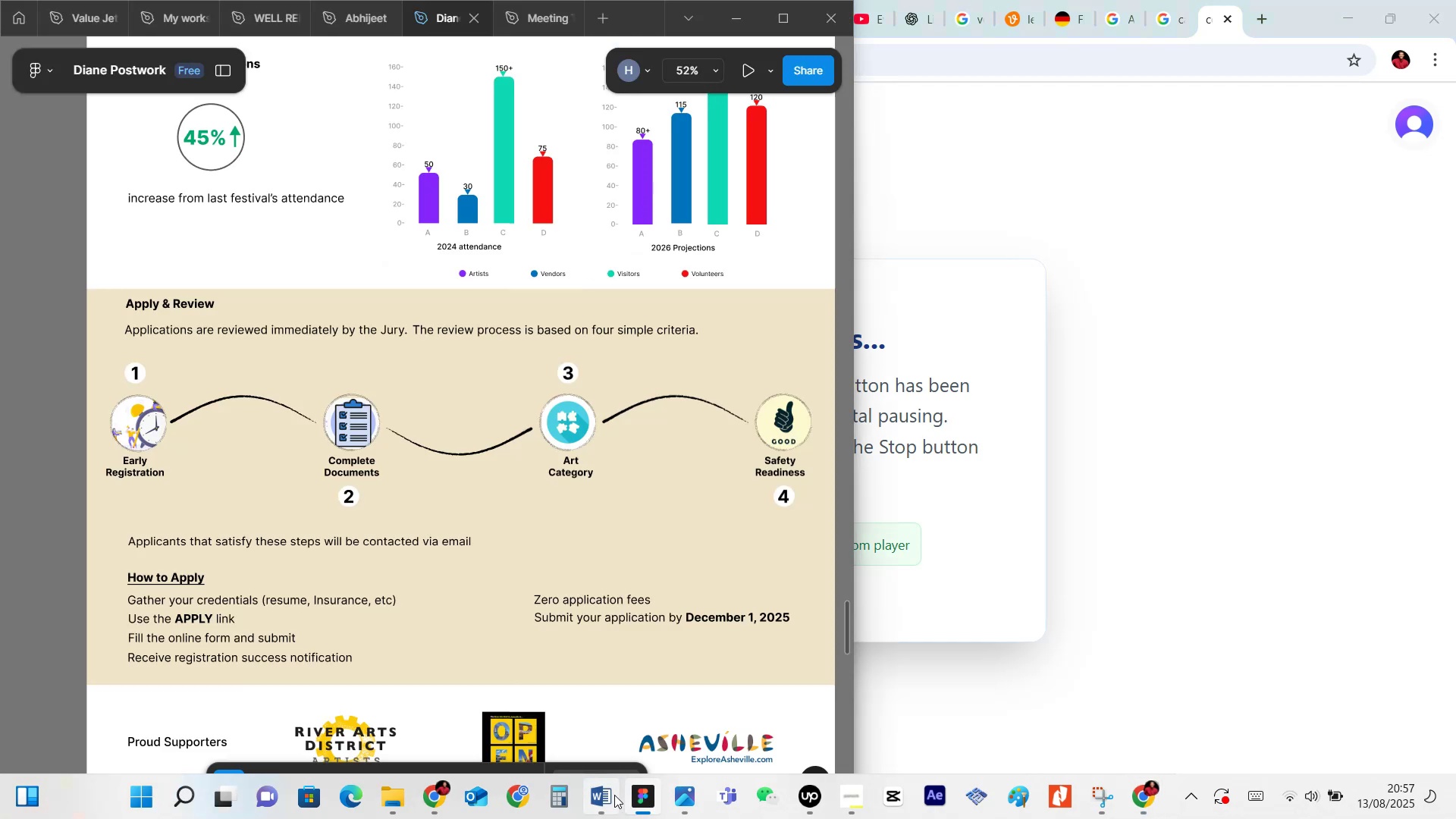 
left_click([613, 793])
 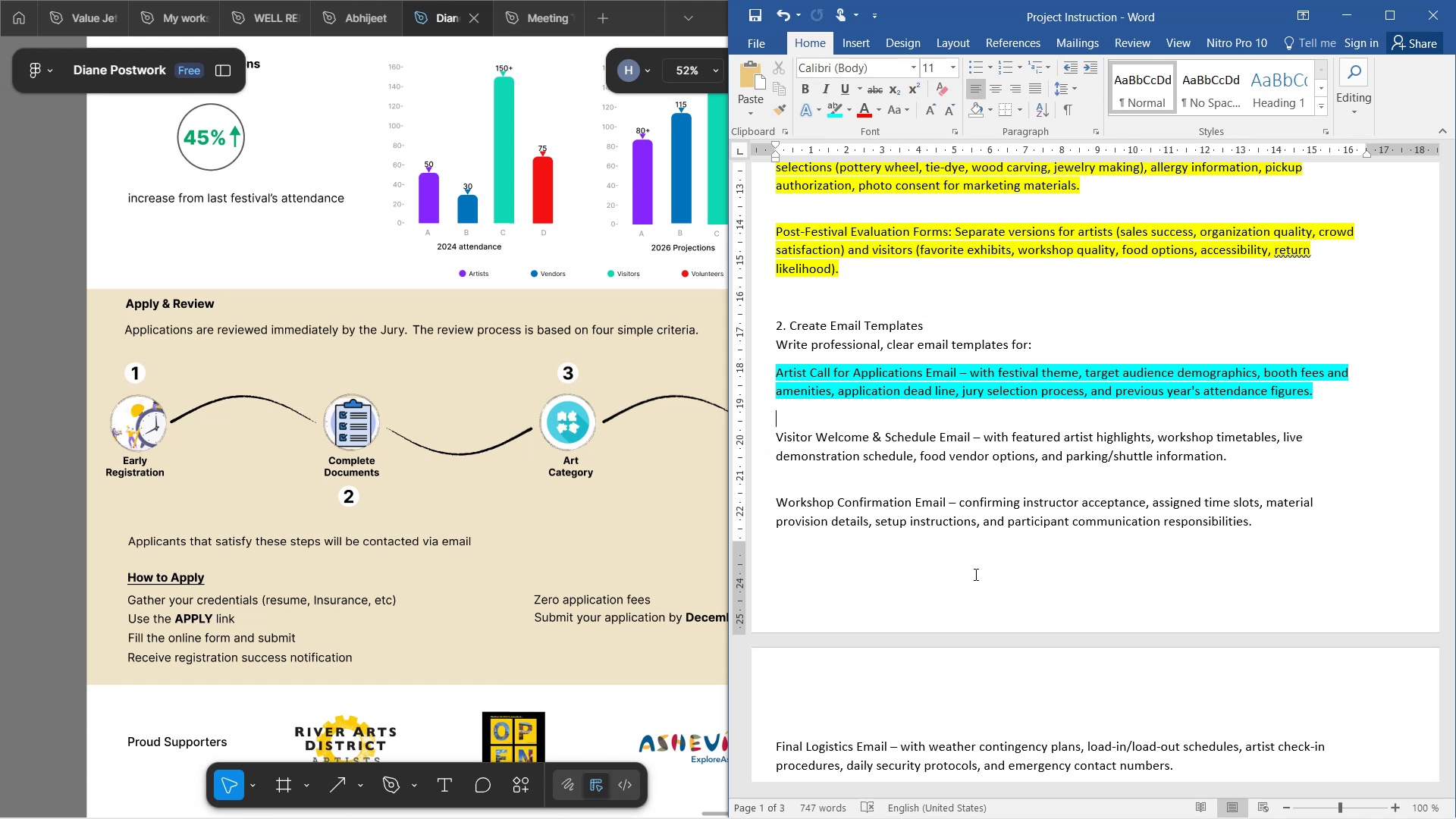 
wait(30.6)
 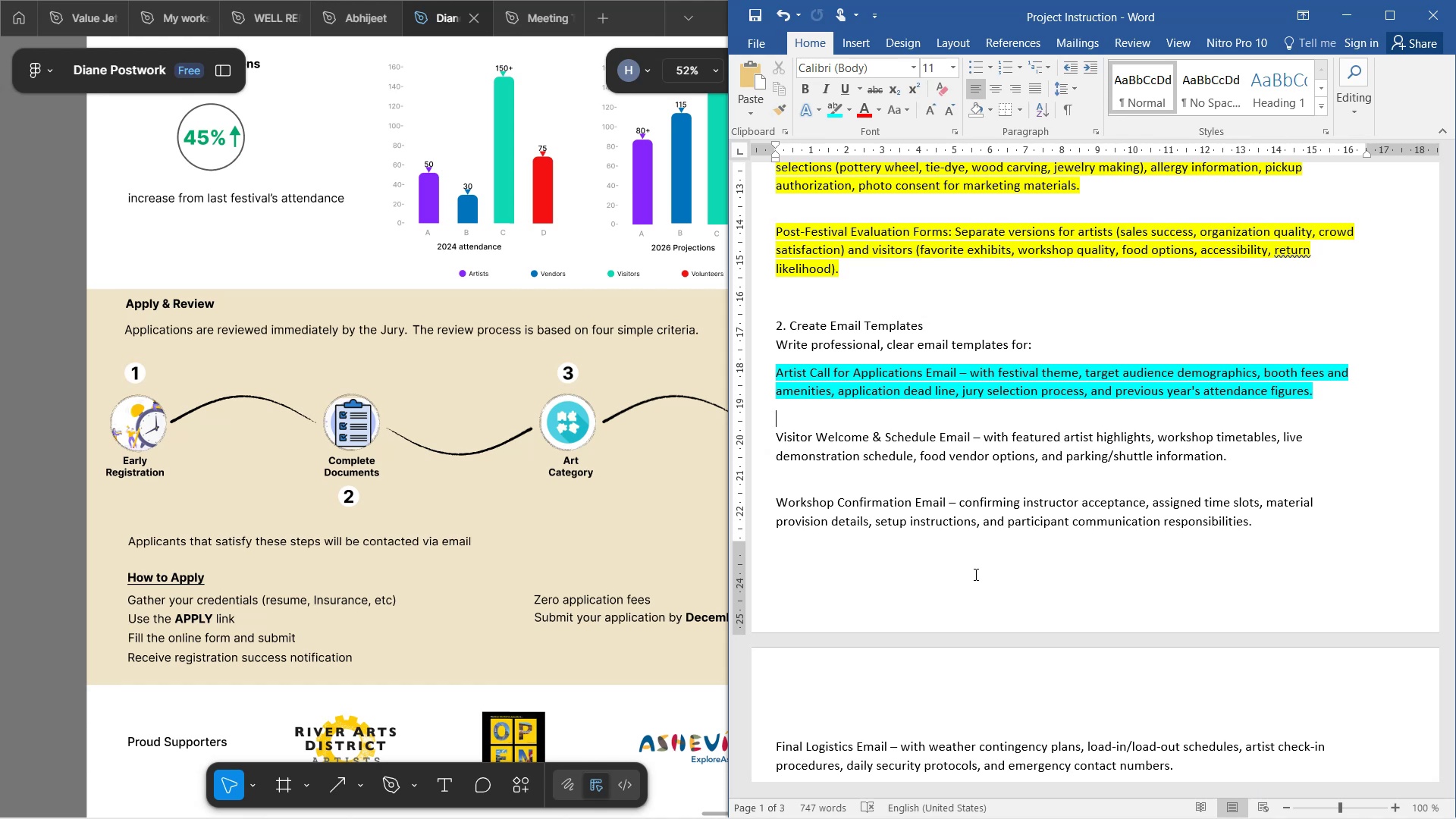 
scroll: coordinate [517, 444], scroll_direction: down, amount: 25.0
 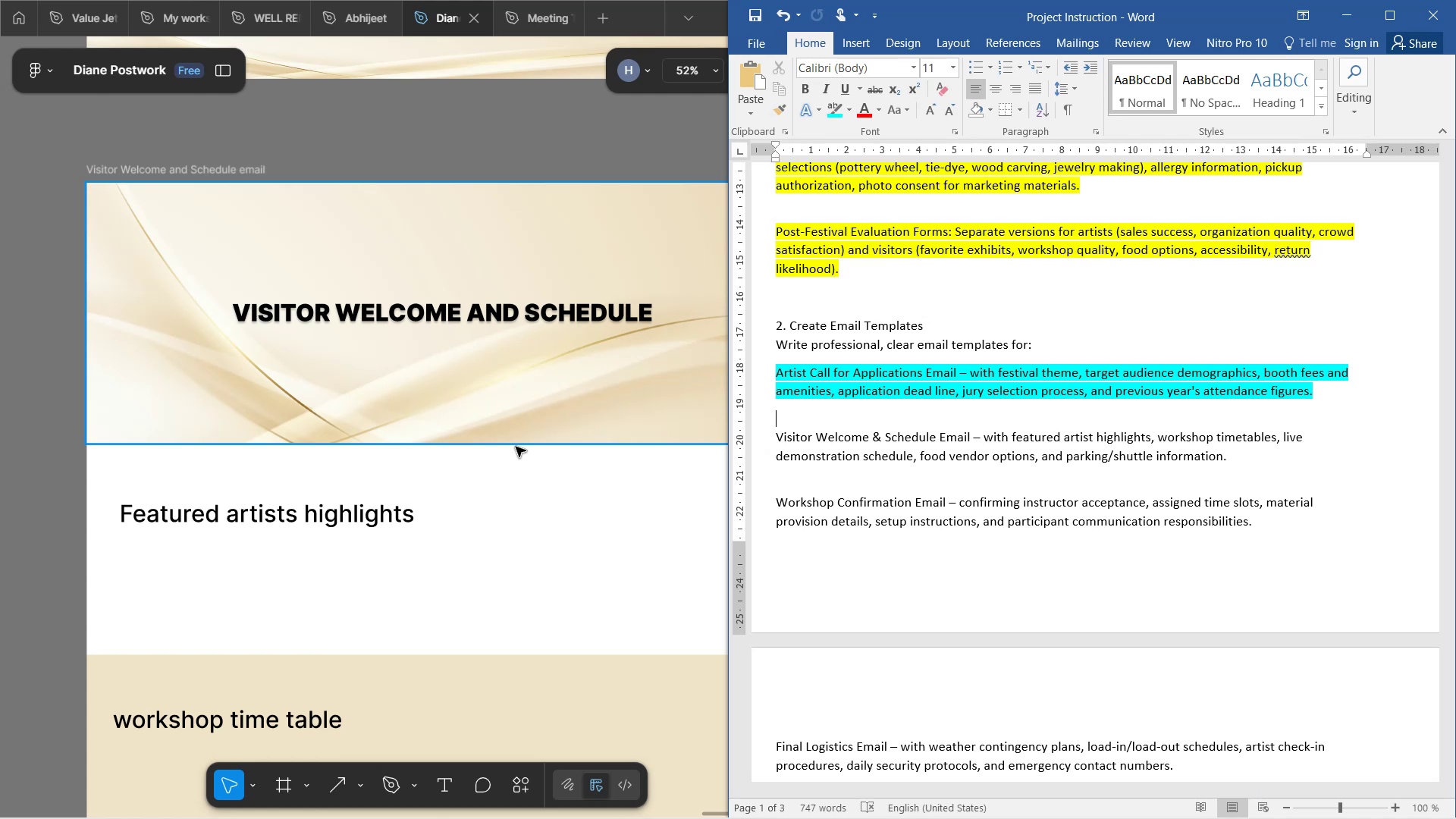 
wait(217.54)
 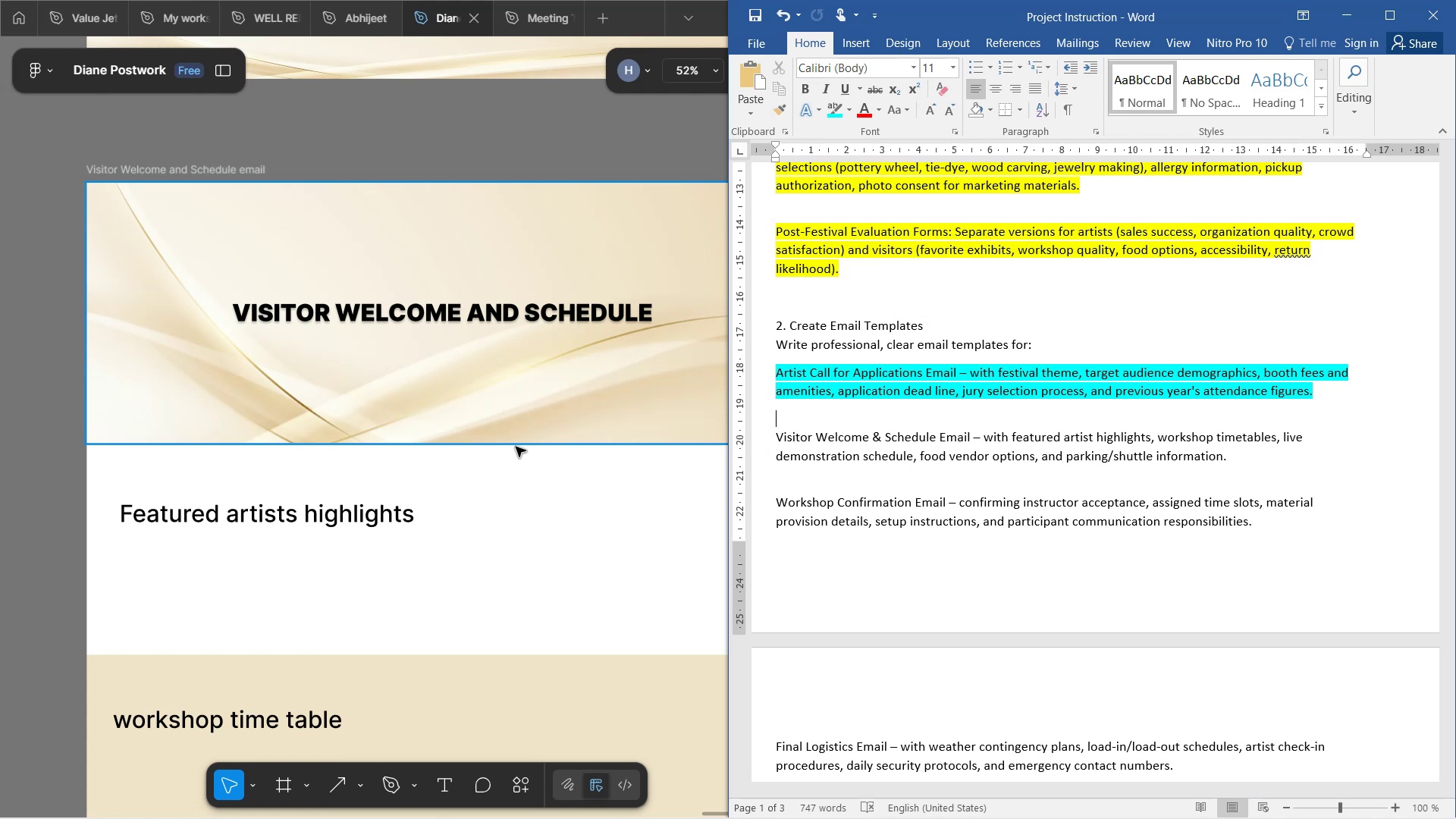 
scroll: coordinate [620, 464], scroll_direction: down, amount: 8.0
 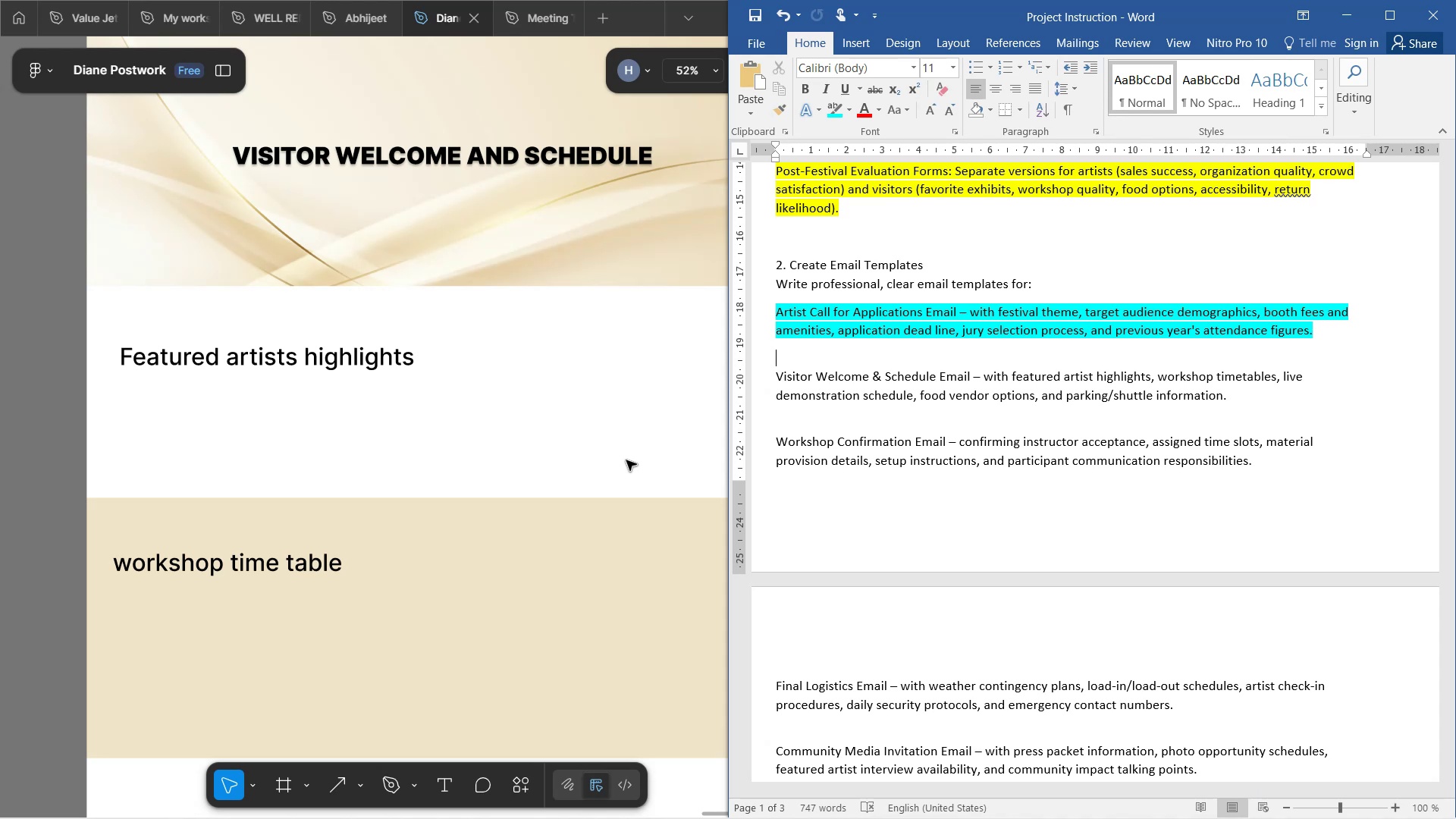 
wait(45.52)
 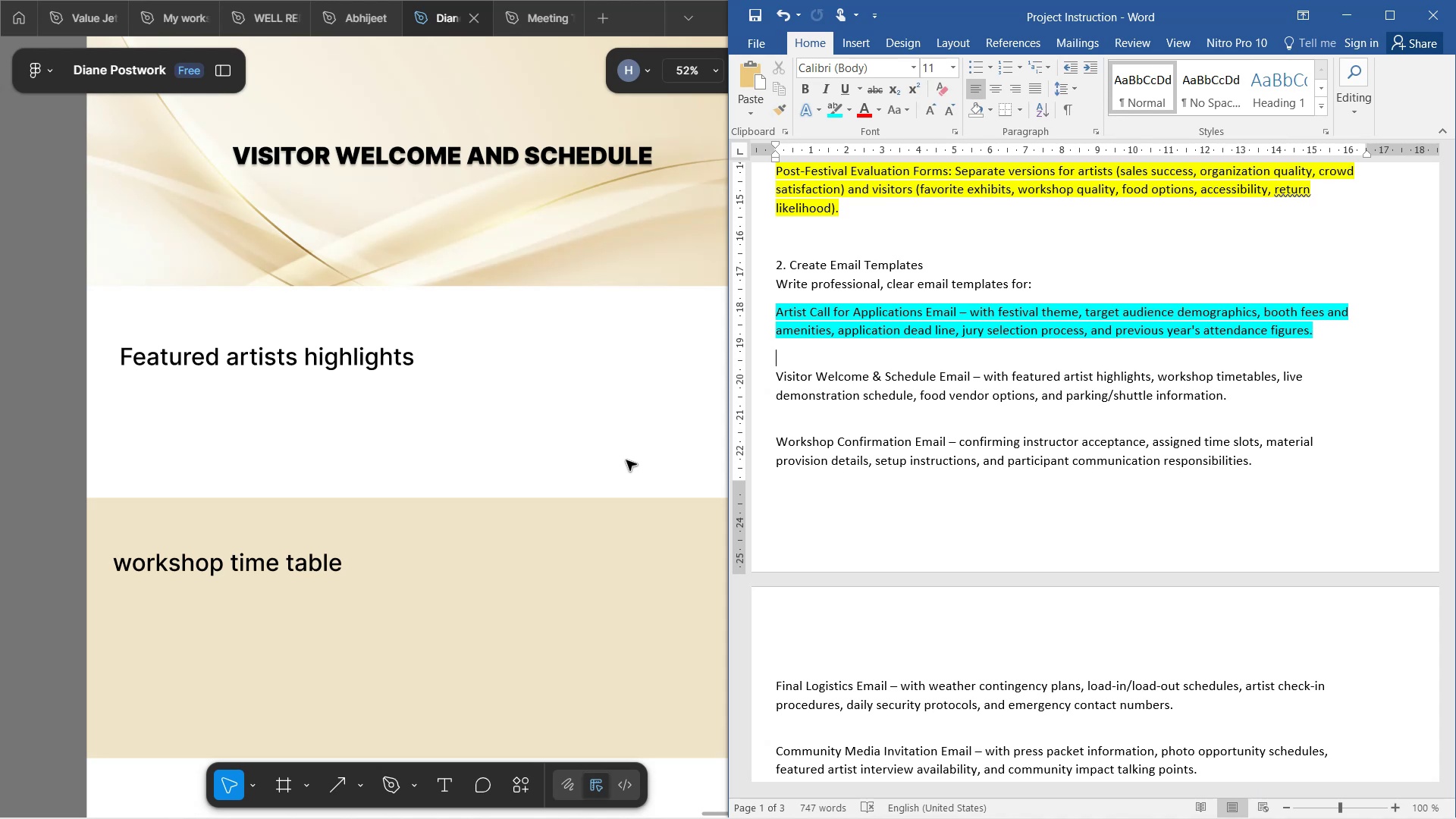 
scroll: coordinate [910, 380], scroll_direction: up, amount: 6.0
 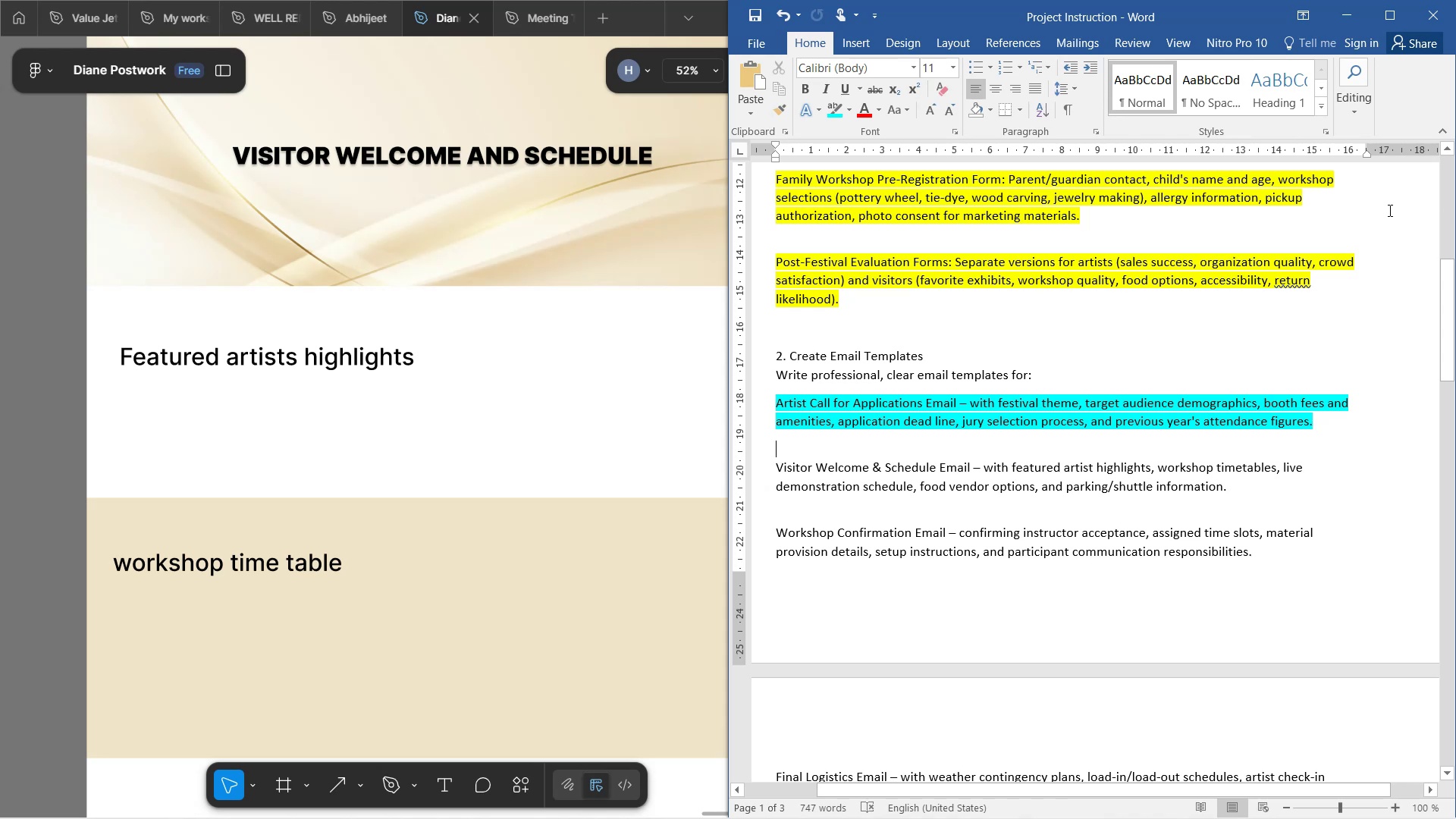 
wait(97.11)
 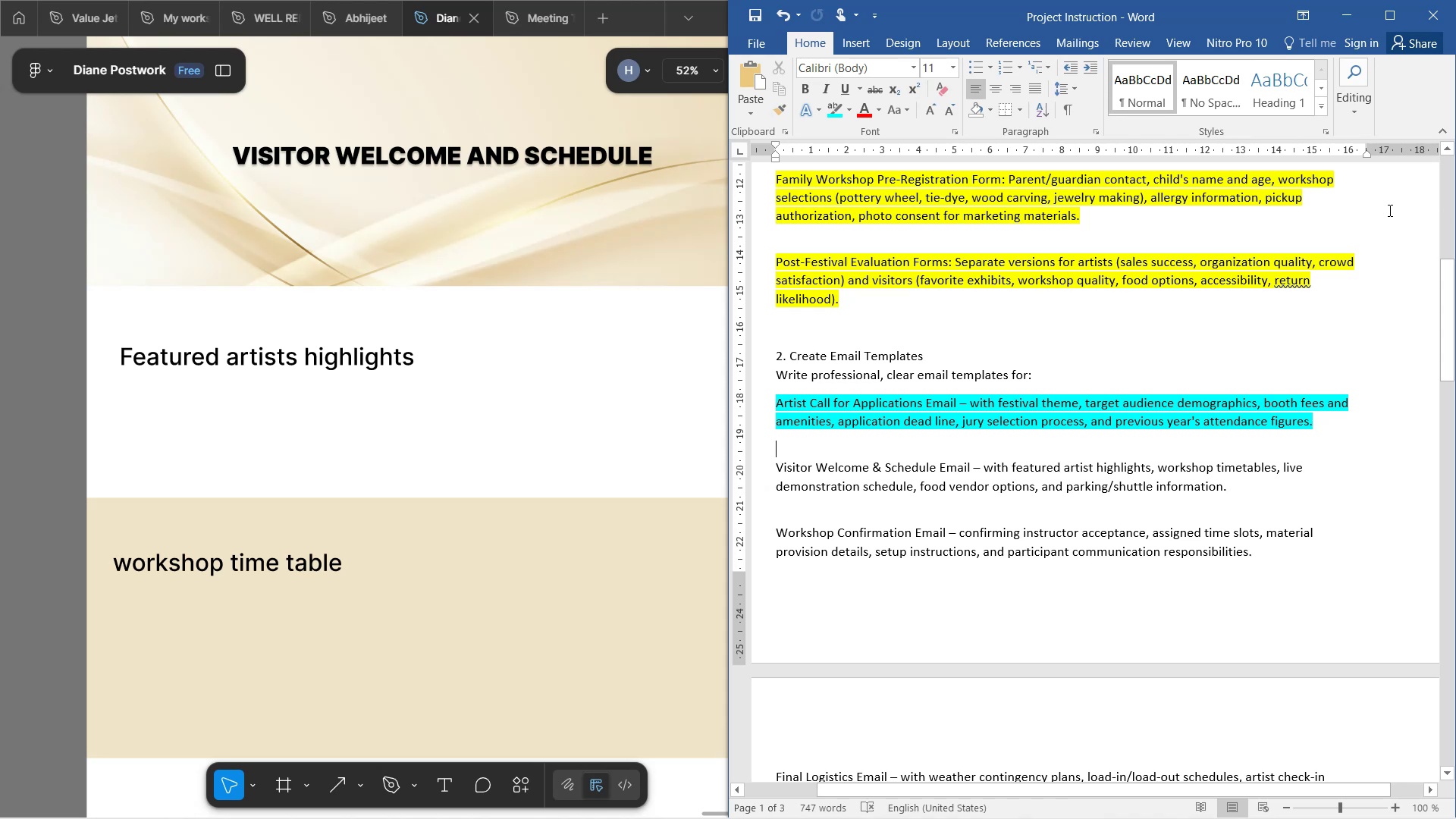 
scroll: coordinate [920, 290], scroll_direction: down, amount: 21.0
 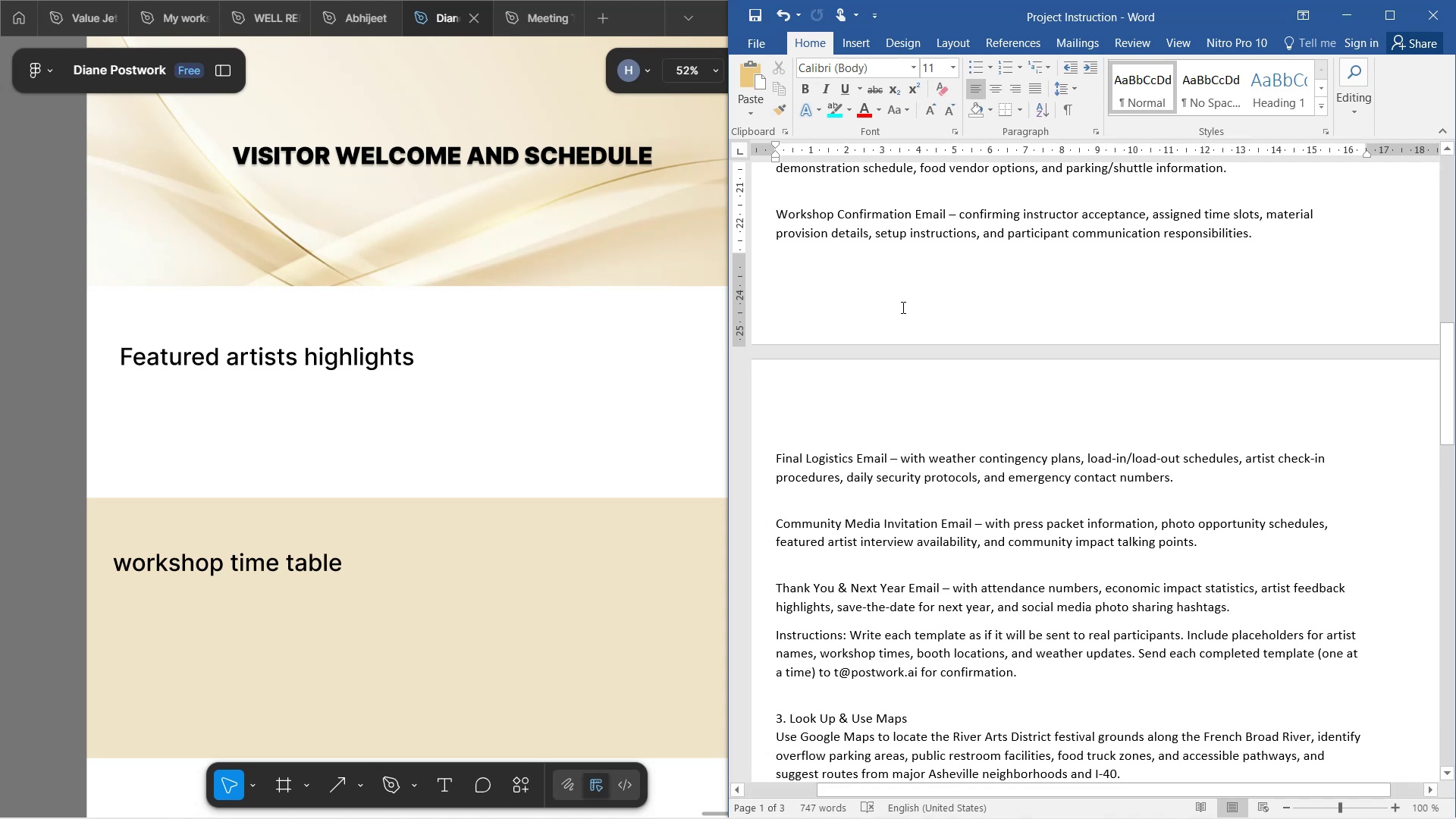 
wait(73.19)
 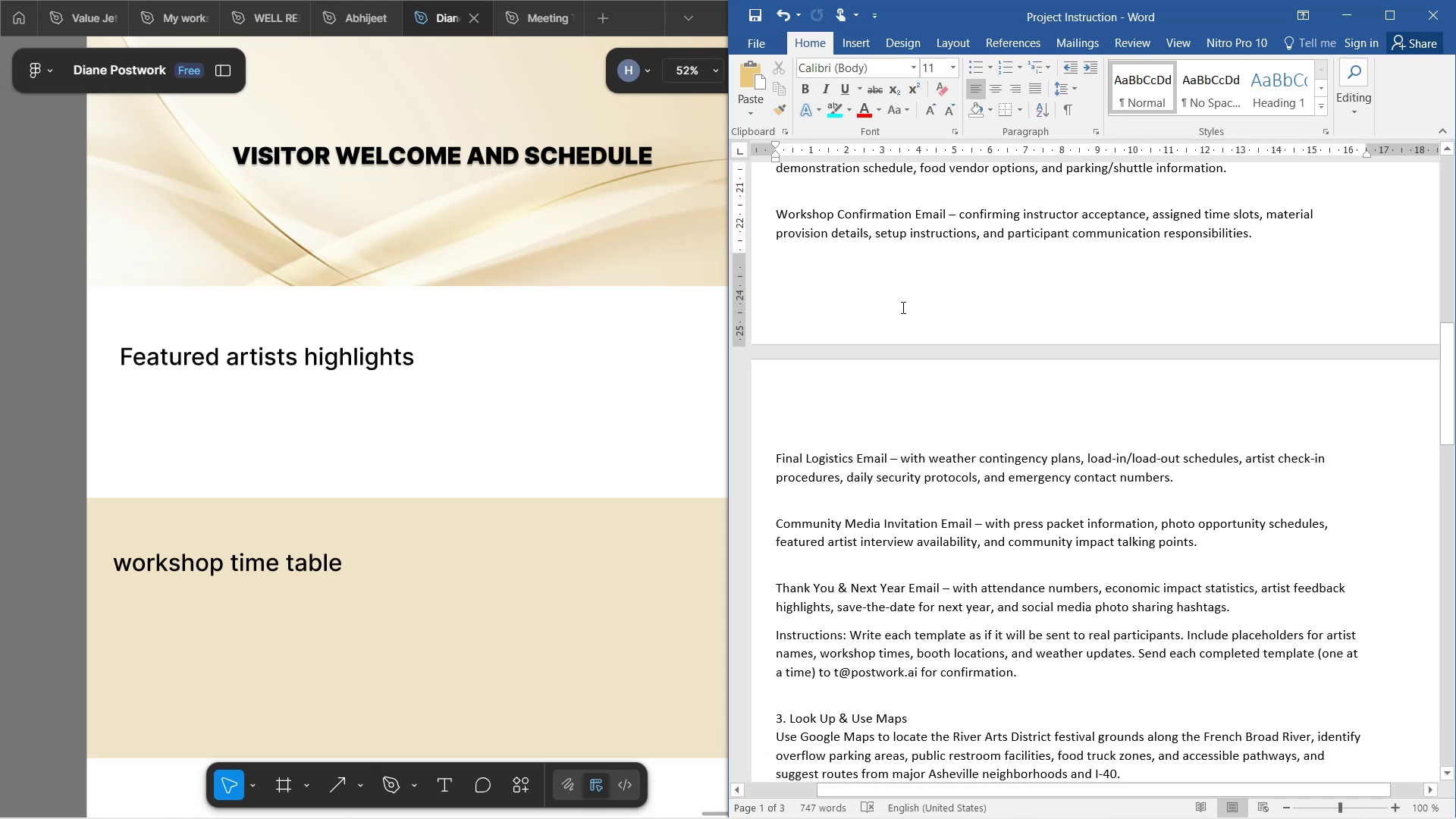 
scroll: coordinate [959, 589], scroll_direction: up, amount: 12.0
 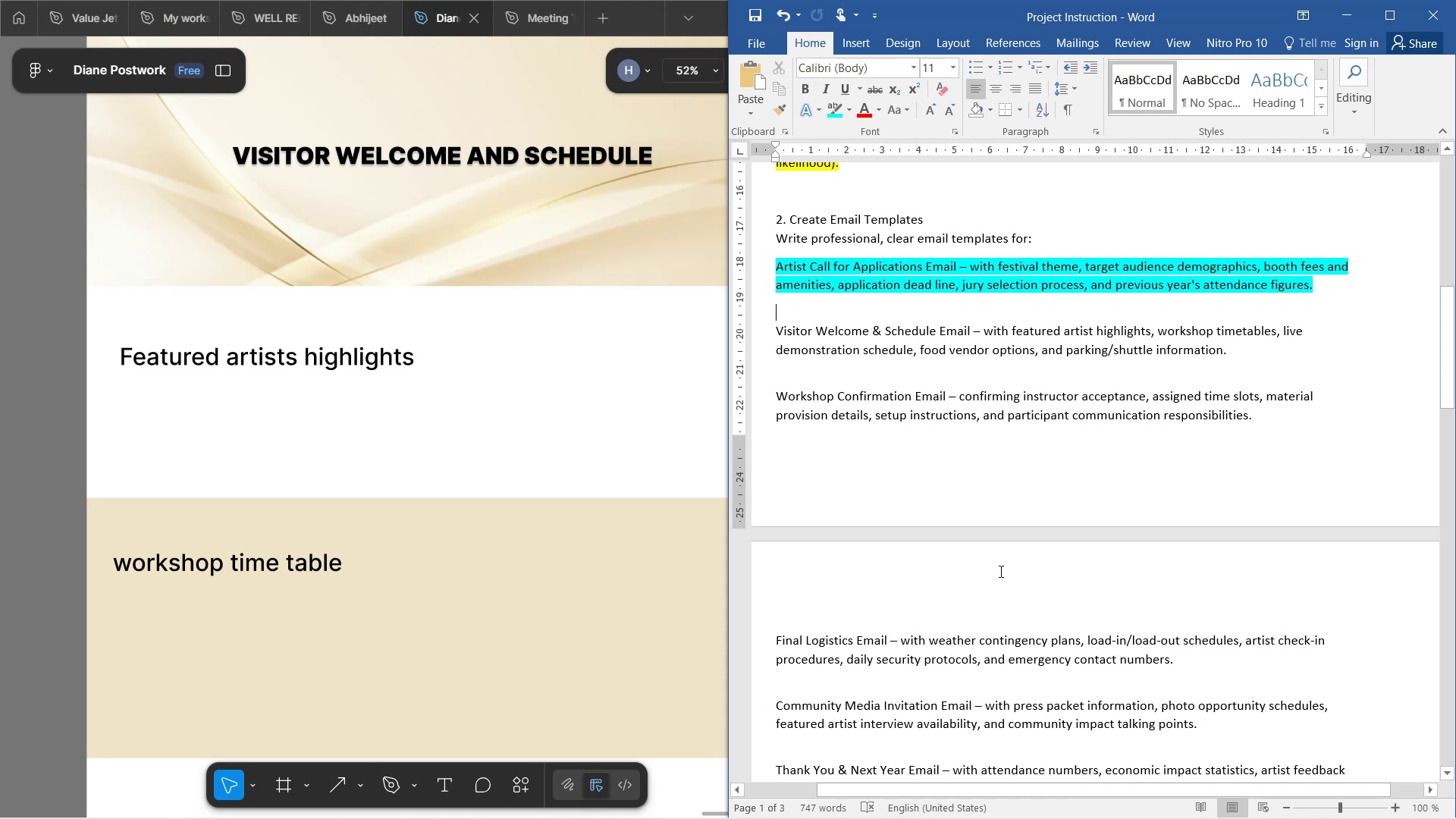 
wait(13.5)
 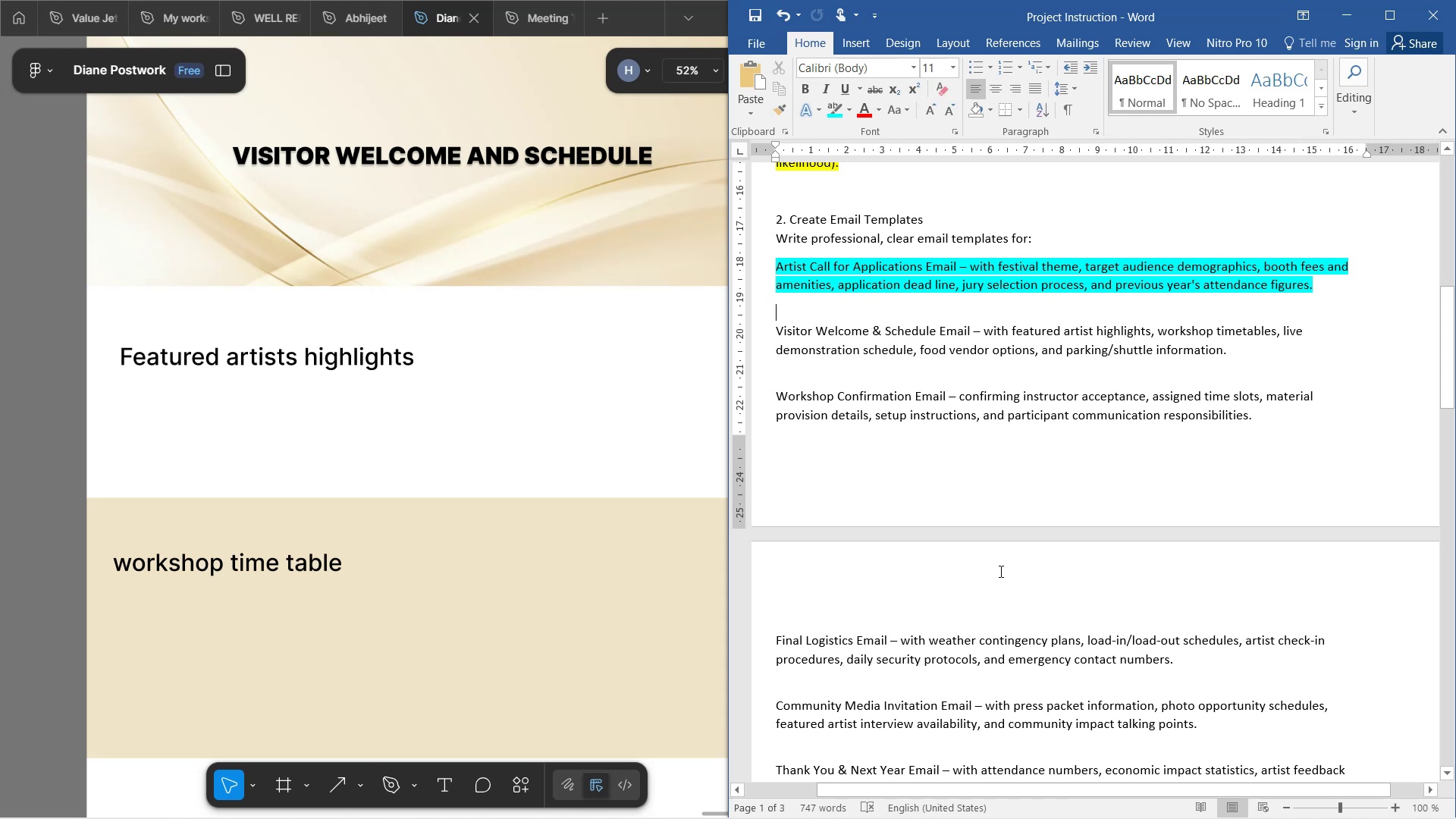 
left_click([922, 343])
 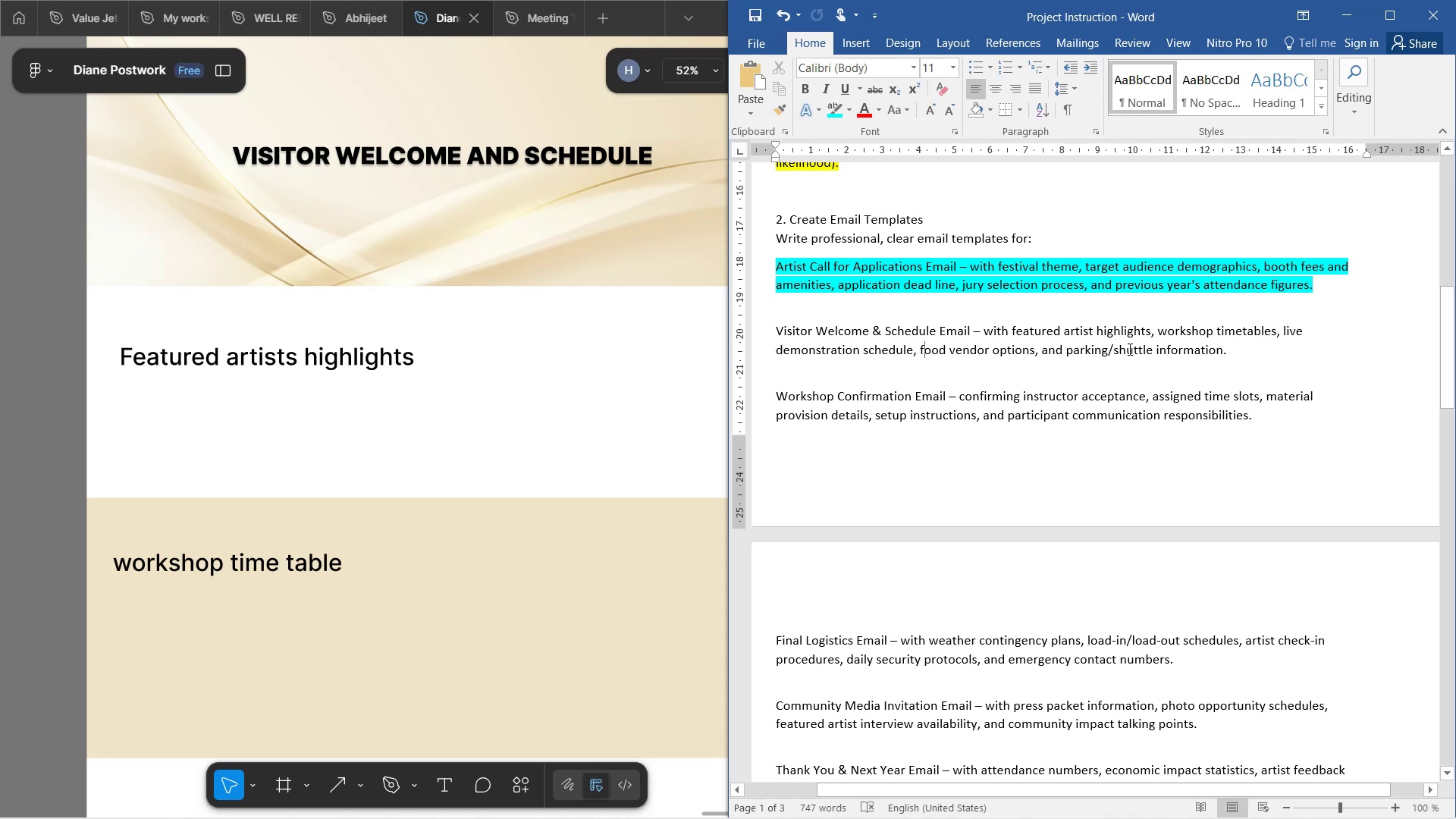 
key(Shift+ShiftLeft)
 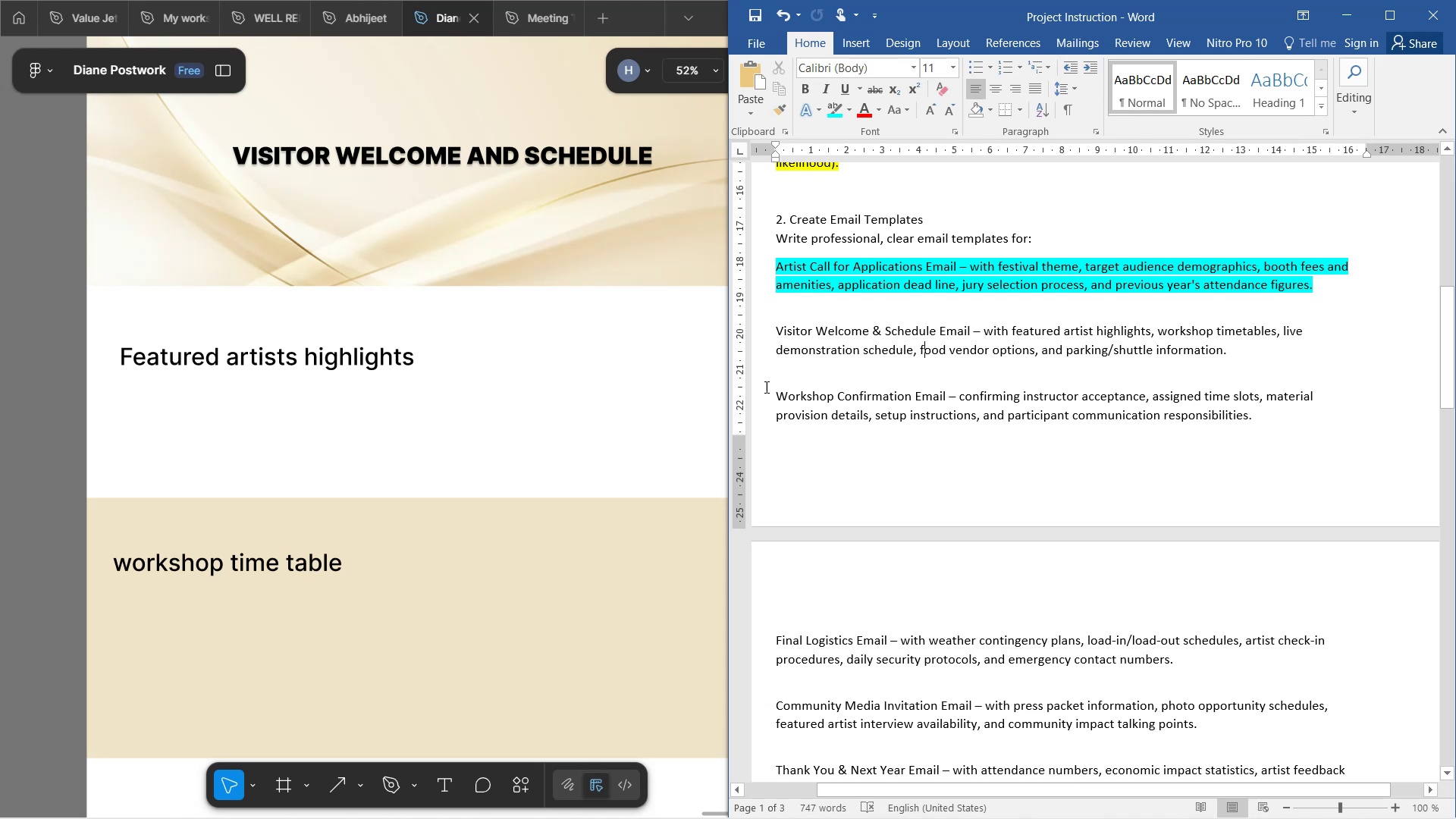 
hold_key(key=ShiftLeft, duration=0.76)
scroll: coordinate [565, 369], scroll_direction: down, amount: 4.0
 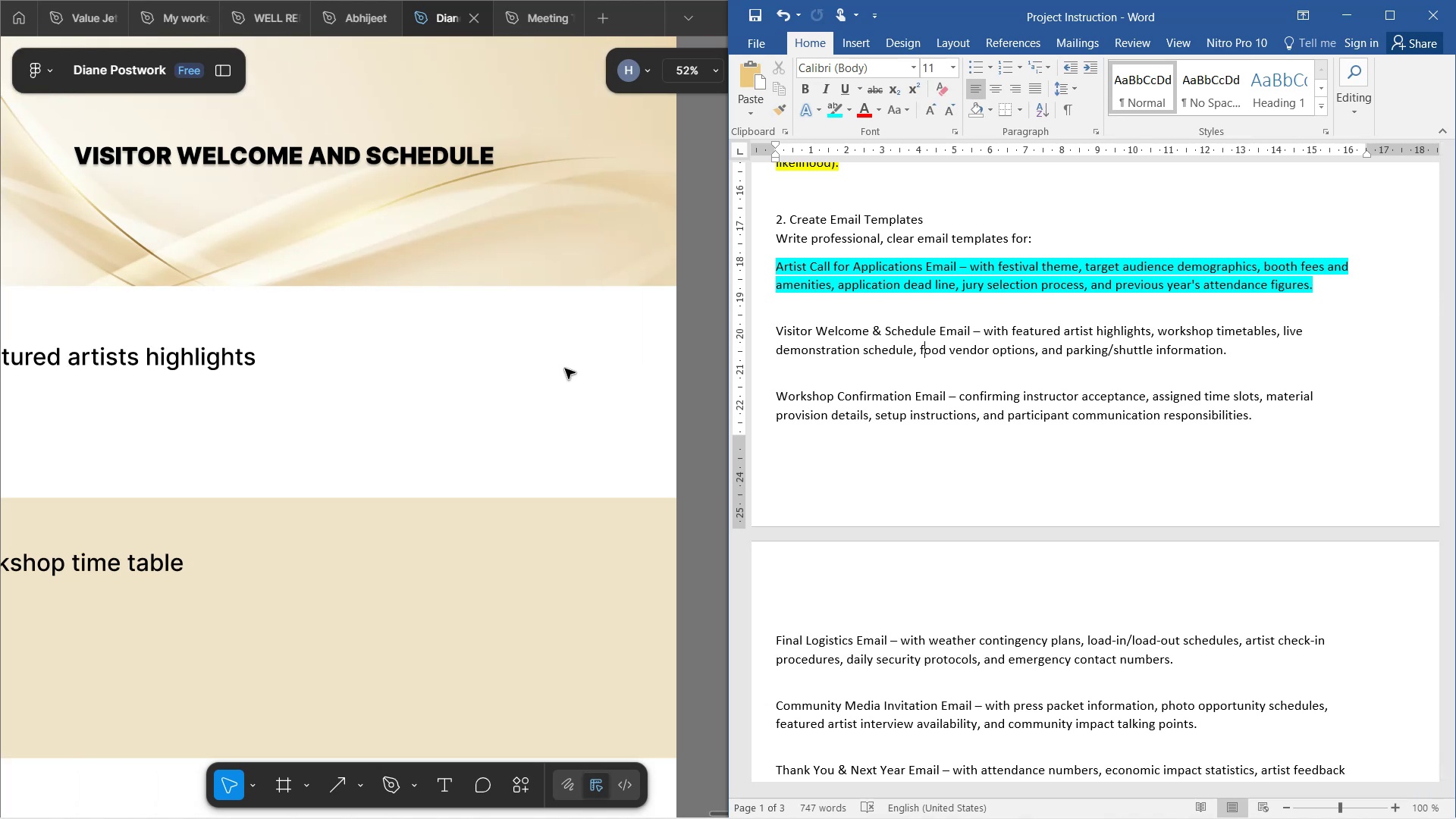 
hold_key(key=ControlLeft, duration=0.69)
scroll: coordinate [594, 352], scroll_direction: down, amount: 6.0
 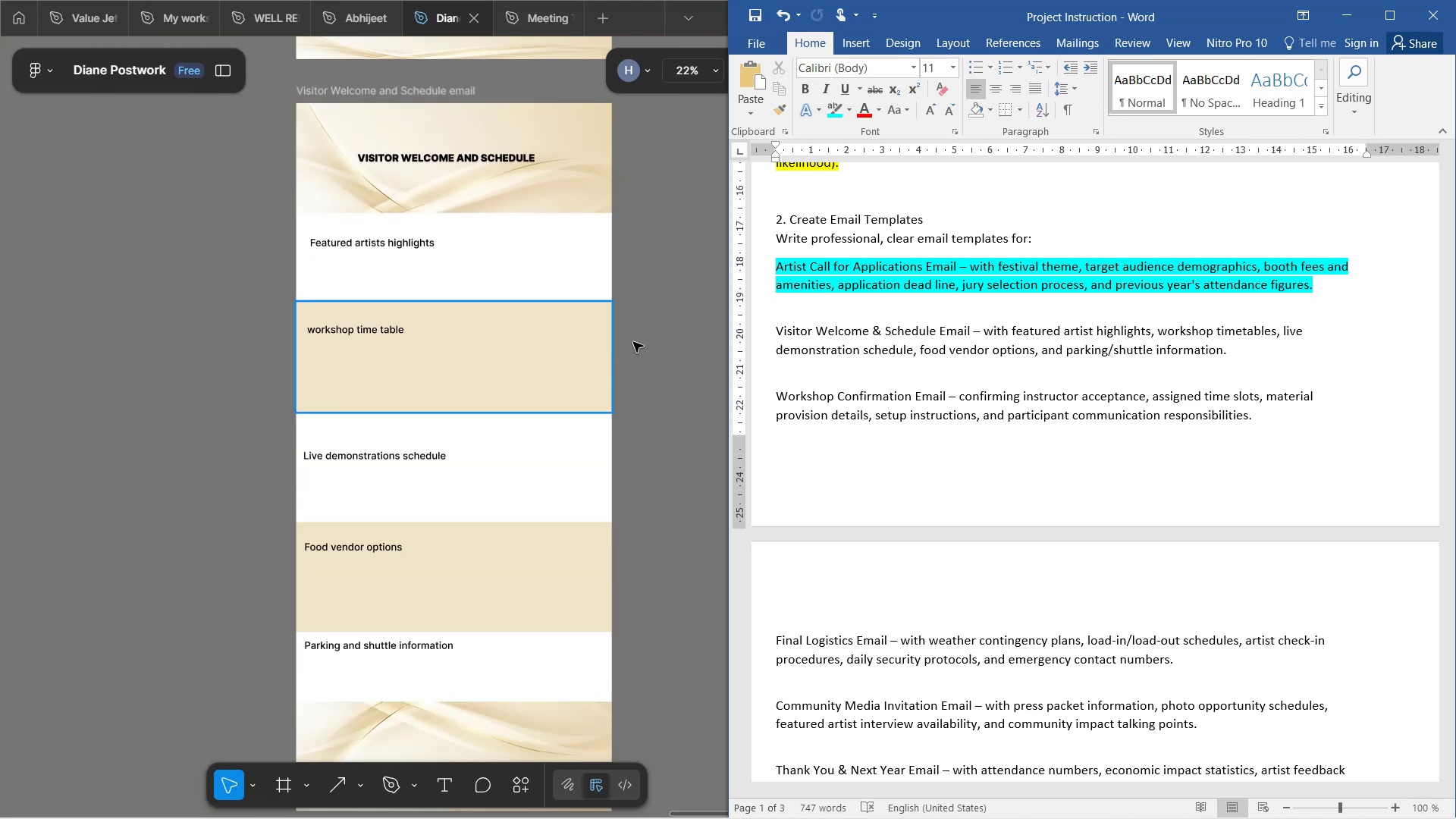 
hold_key(key=ShiftLeft, duration=0.88)
scroll: coordinate [636, 300], scroll_direction: down, amount: 3.0
 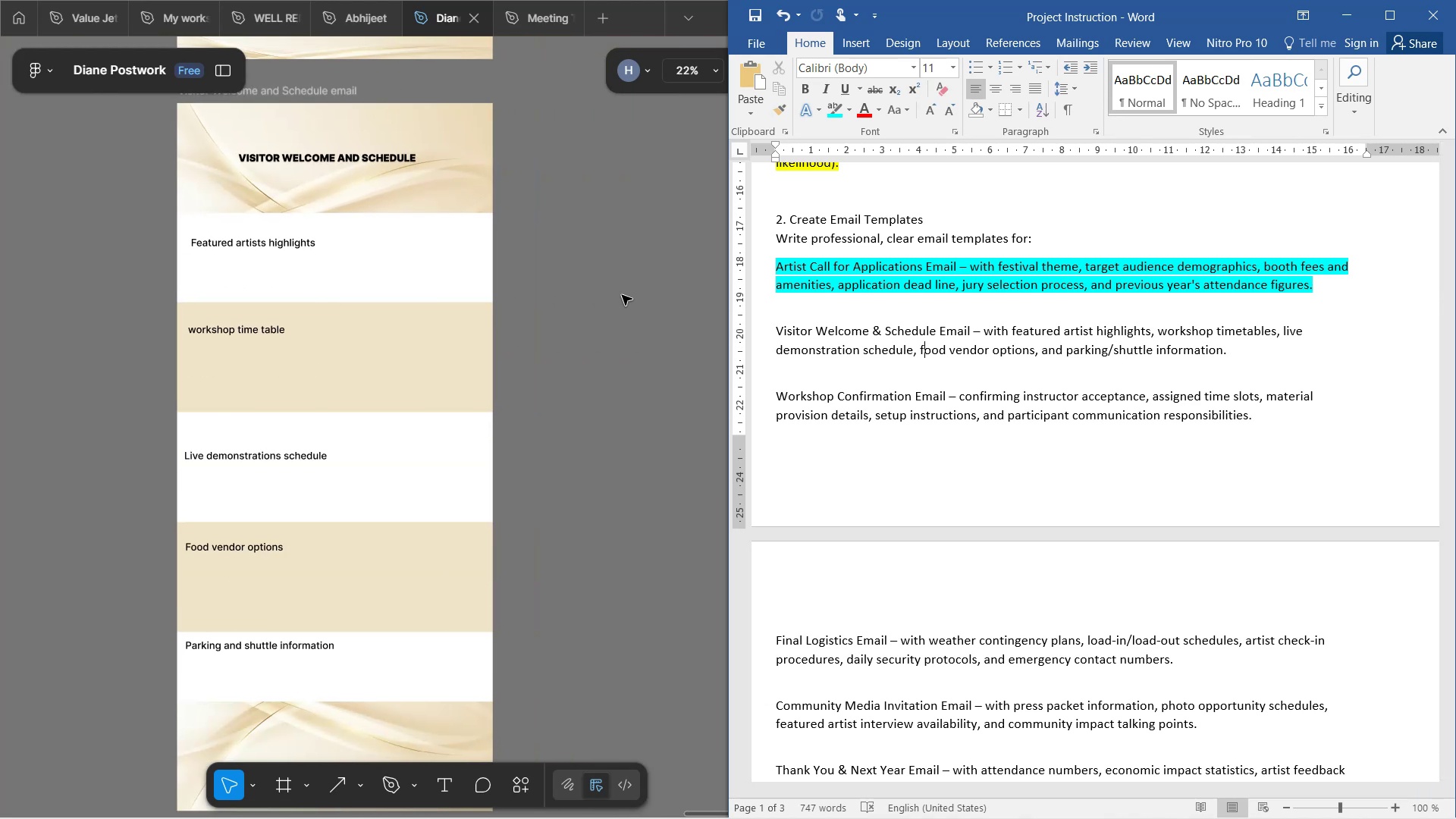 
hold_key(key=ShiftLeft, duration=0.33)
 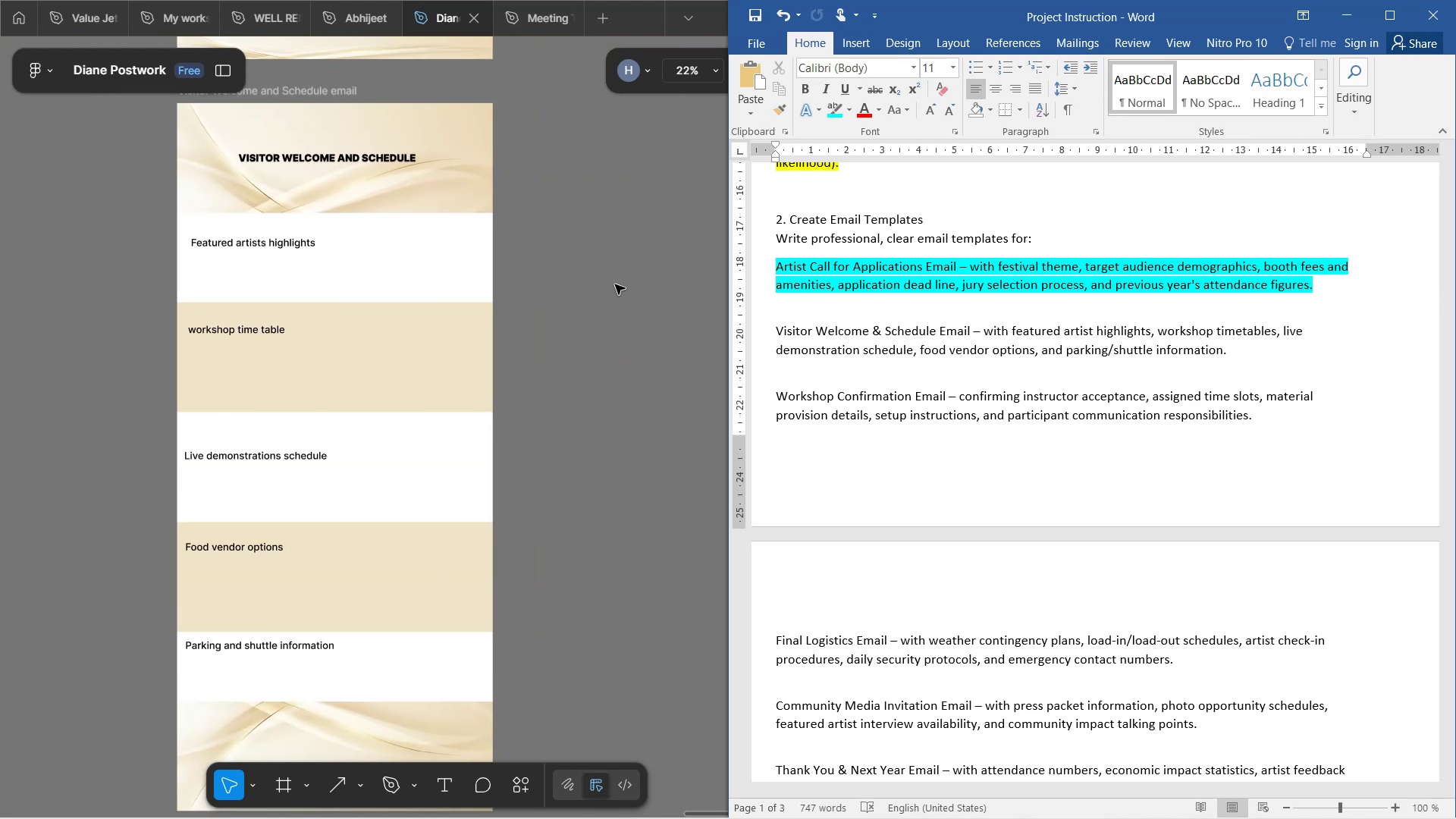 
hold_key(key=ControlLeft, duration=0.52)
scroll: coordinate [615, 283], scroll_direction: down, amount: 2.0
 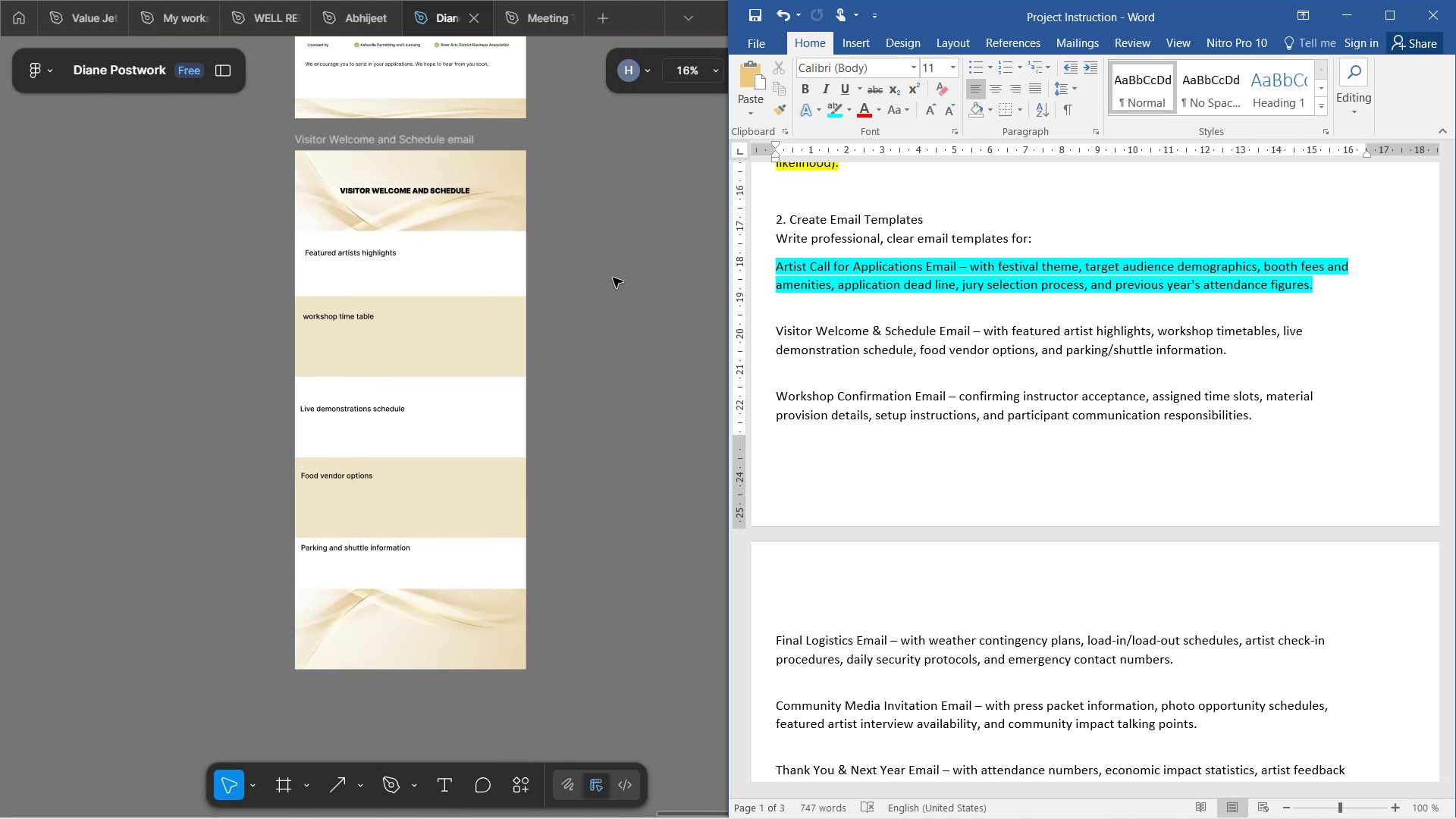 
scroll: coordinate [573, 240], scroll_direction: up, amount: 3.0
 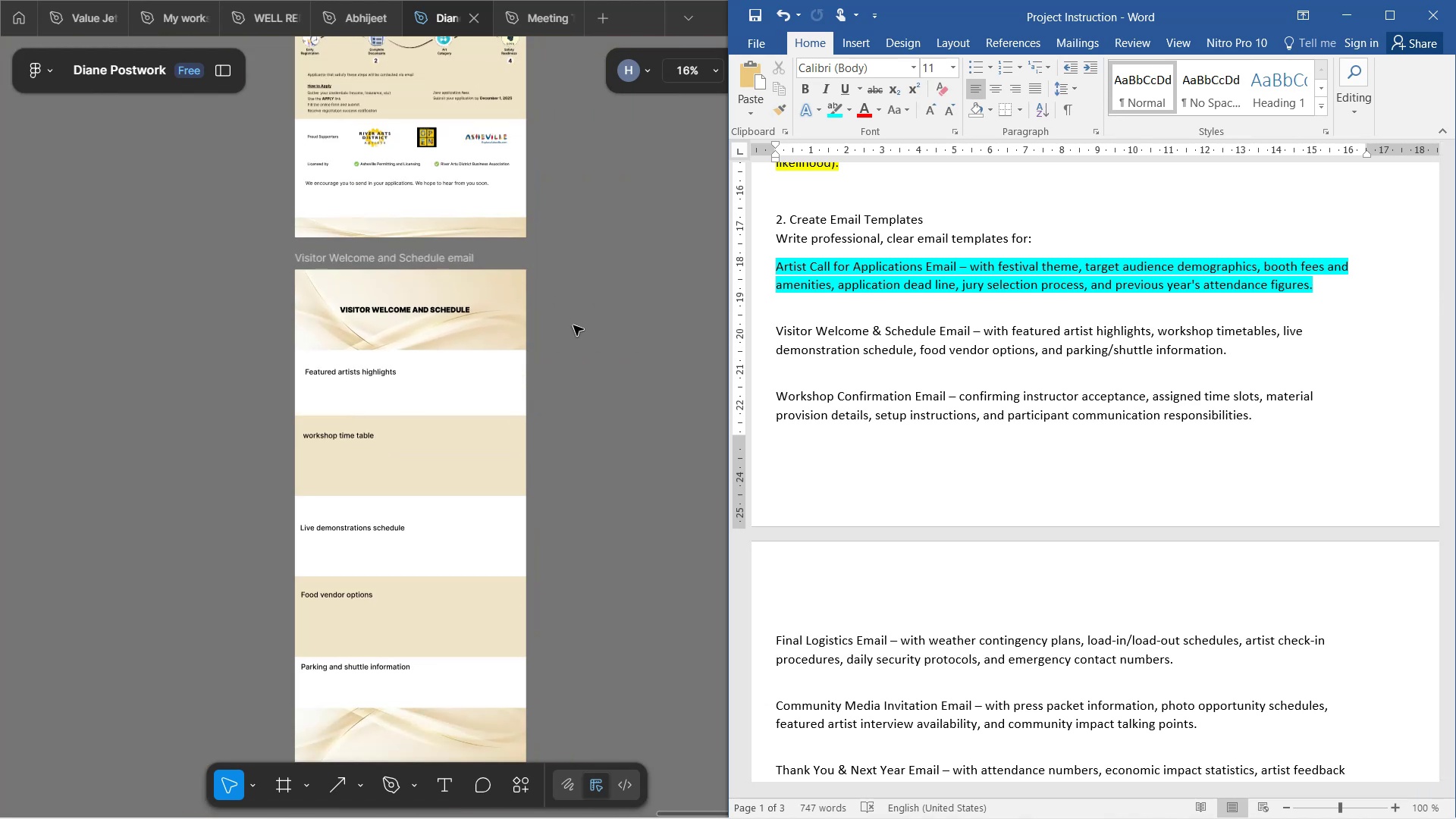 
scroll: coordinate [573, 325], scroll_direction: down, amount: 2.0
 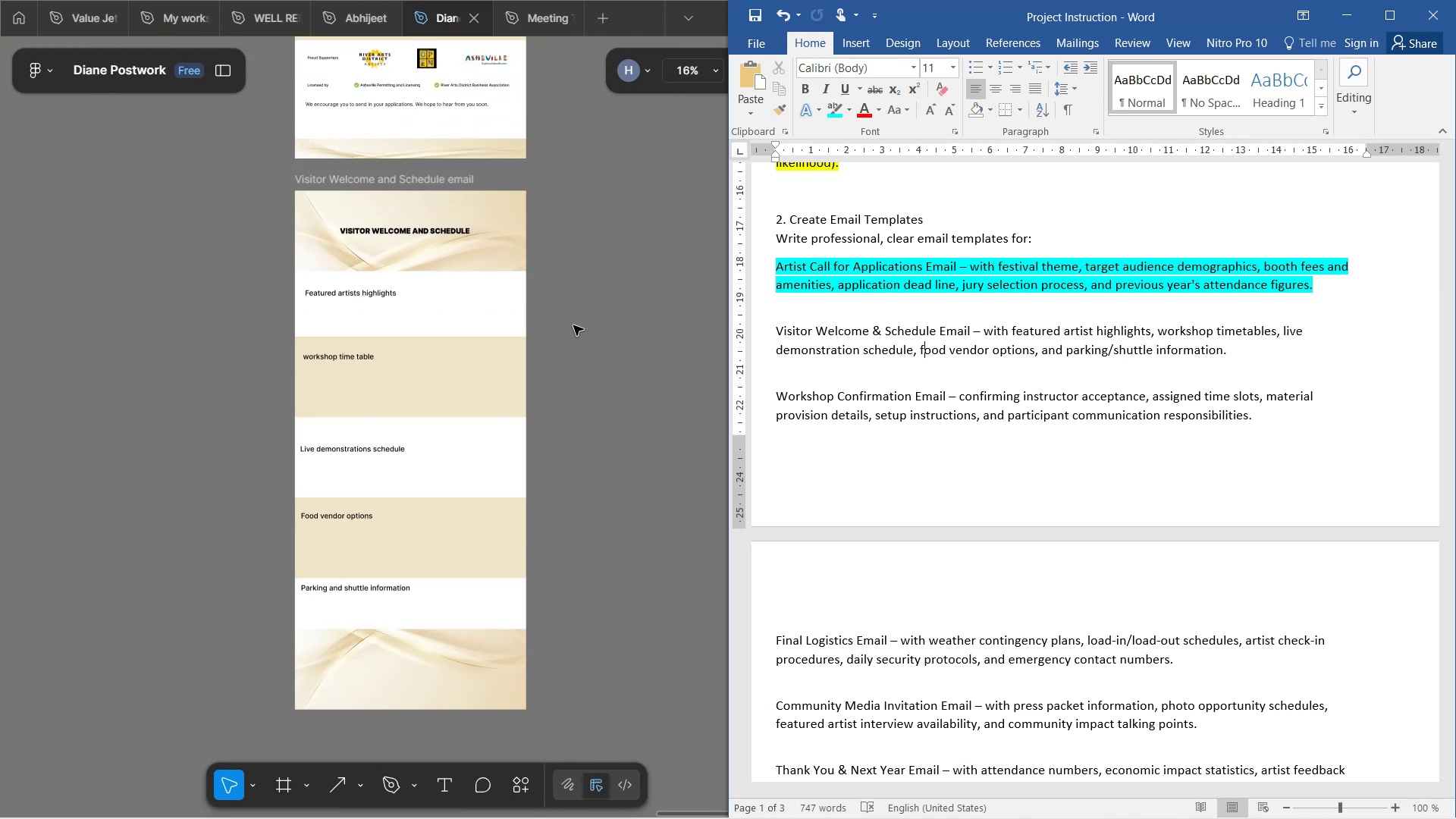 
hold_key(key=ShiftLeft, duration=0.66)
scroll: coordinate [564, 286], scroll_direction: up, amount: 1.0
 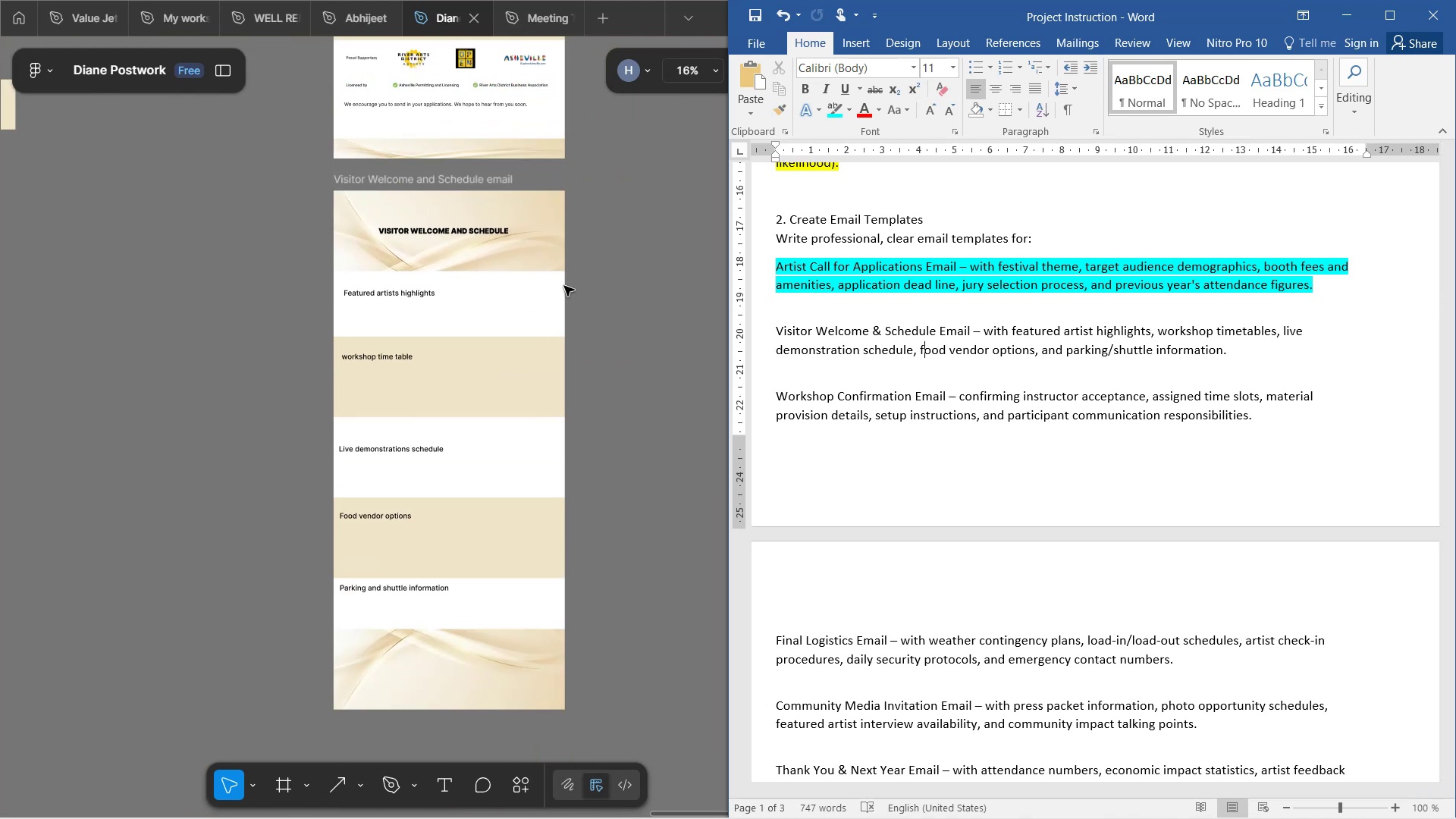 
hold_key(key=ShiftLeft, duration=1.52)
scroll: coordinate [565, 286], scroll_direction: down, amount: 3.0
 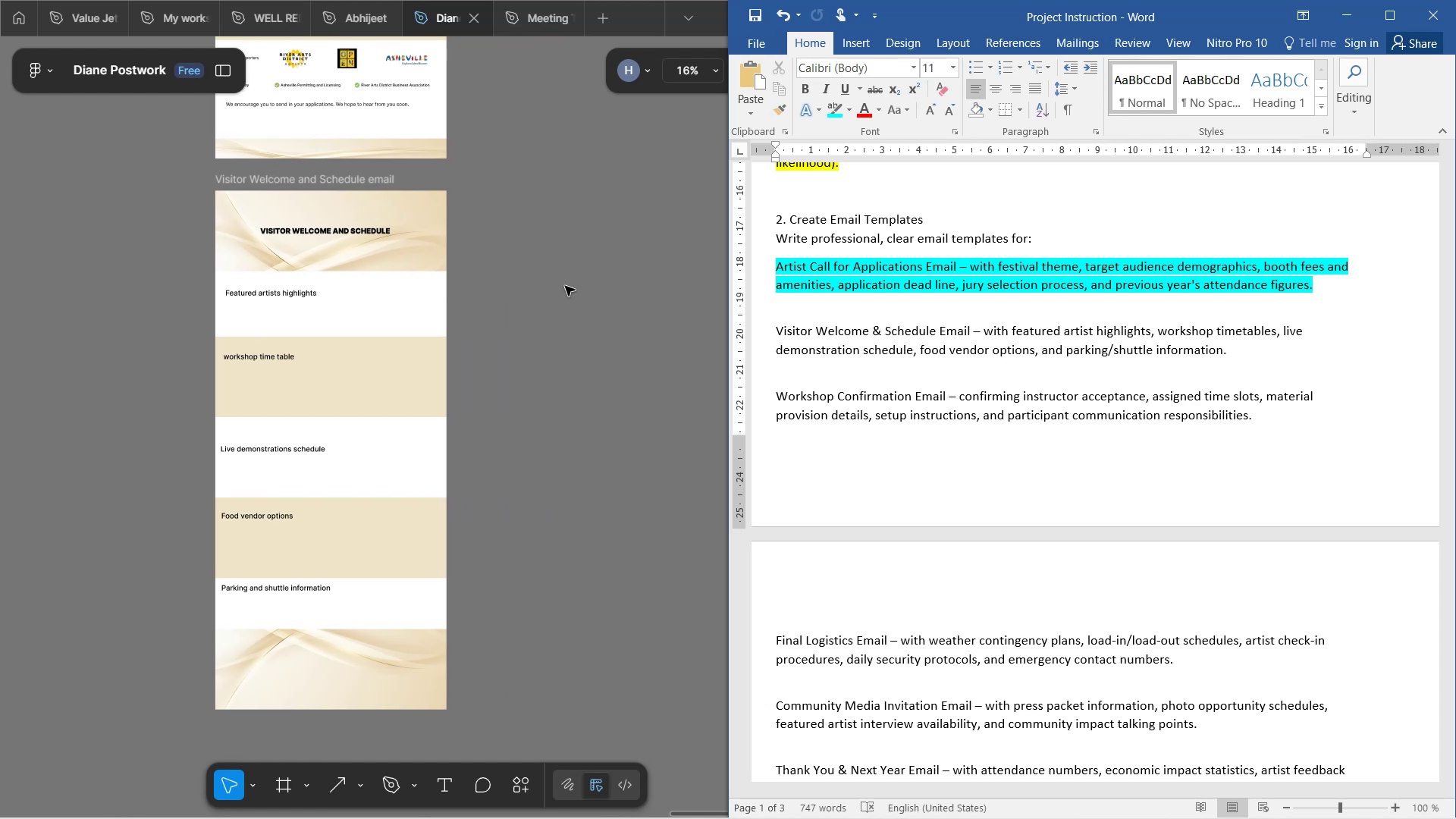 
key(Shift+ShiftLeft)
 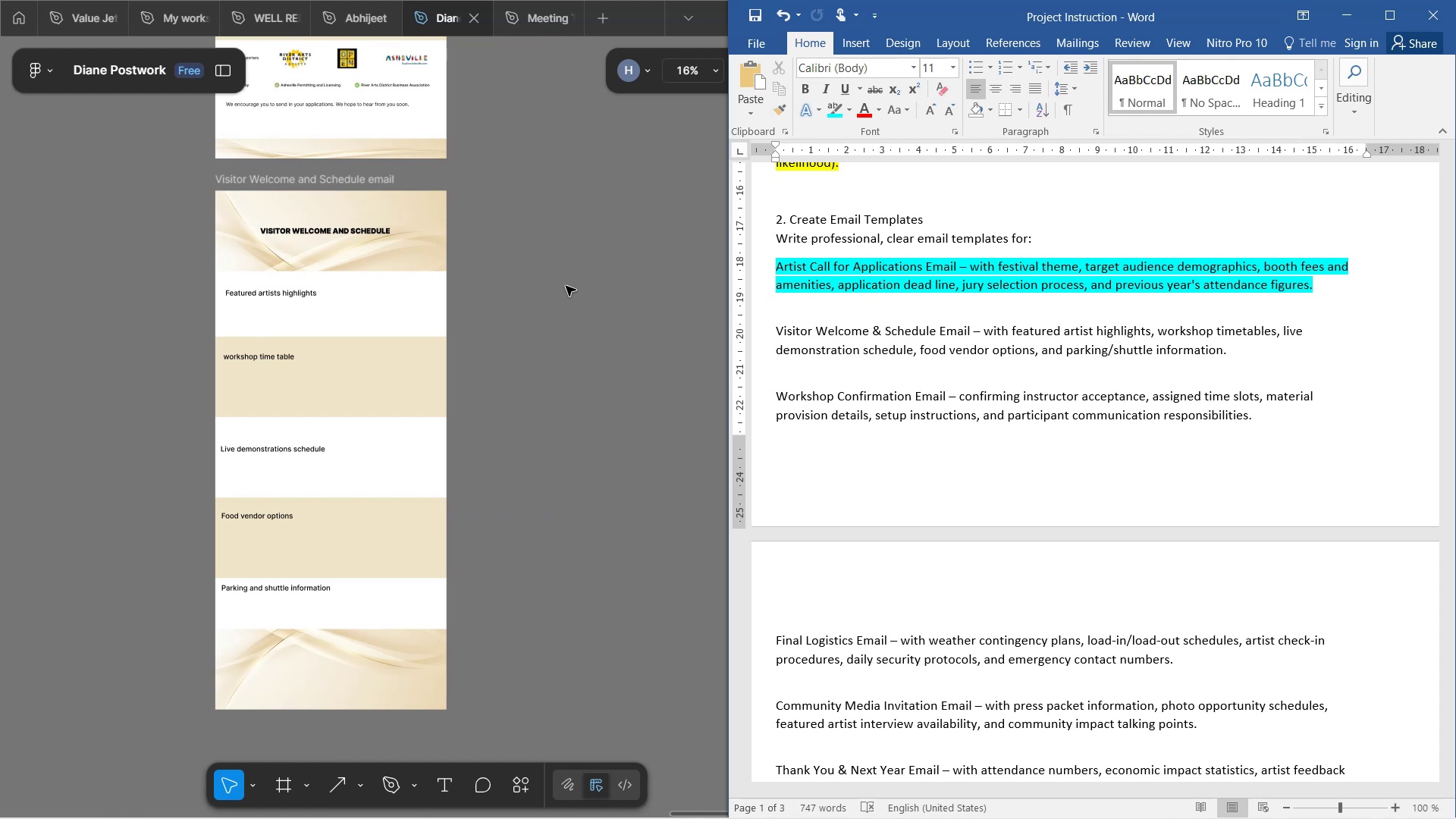 
key(Shift+ShiftLeft)
 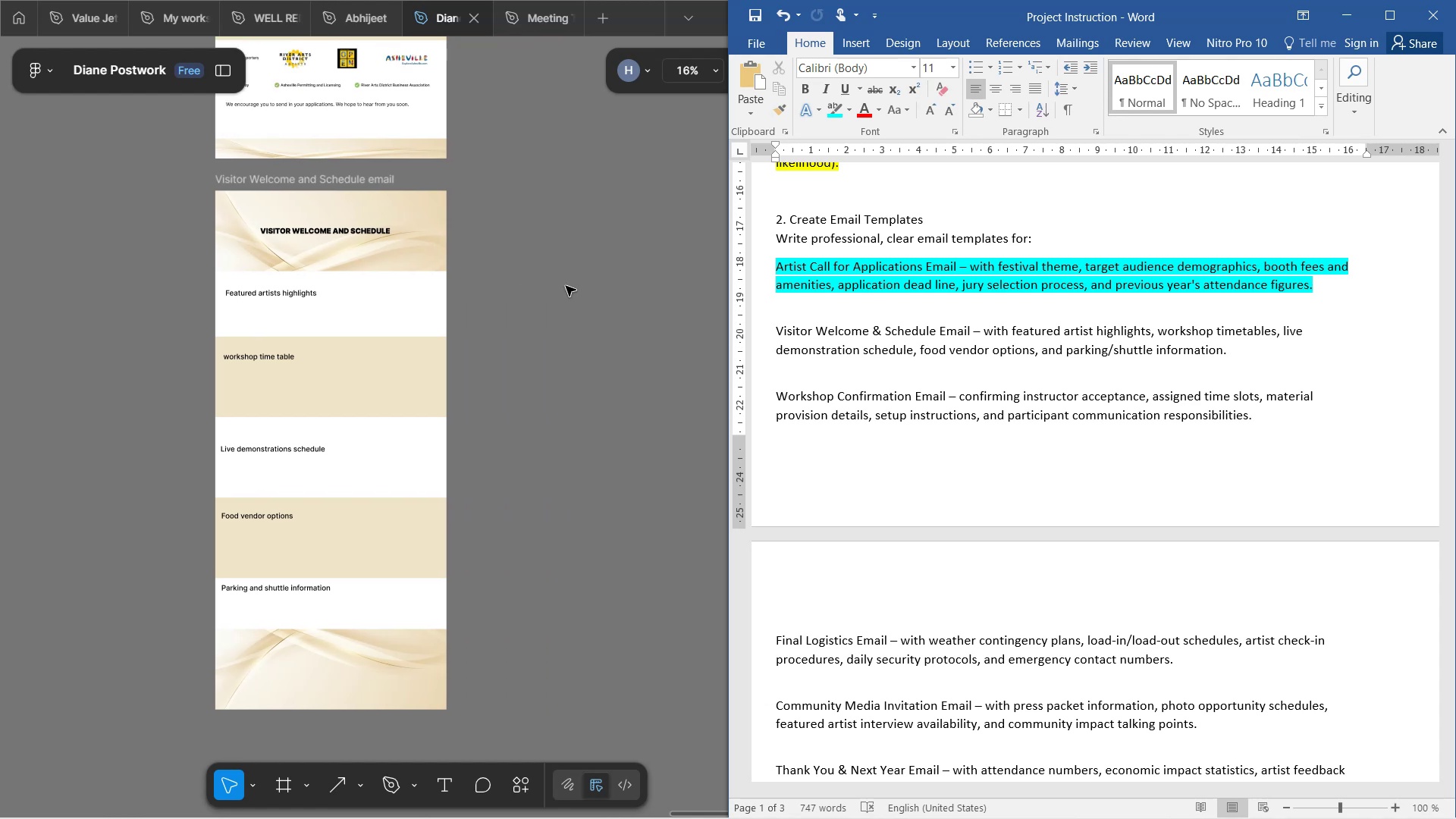 
key(Shift+ShiftLeft)
 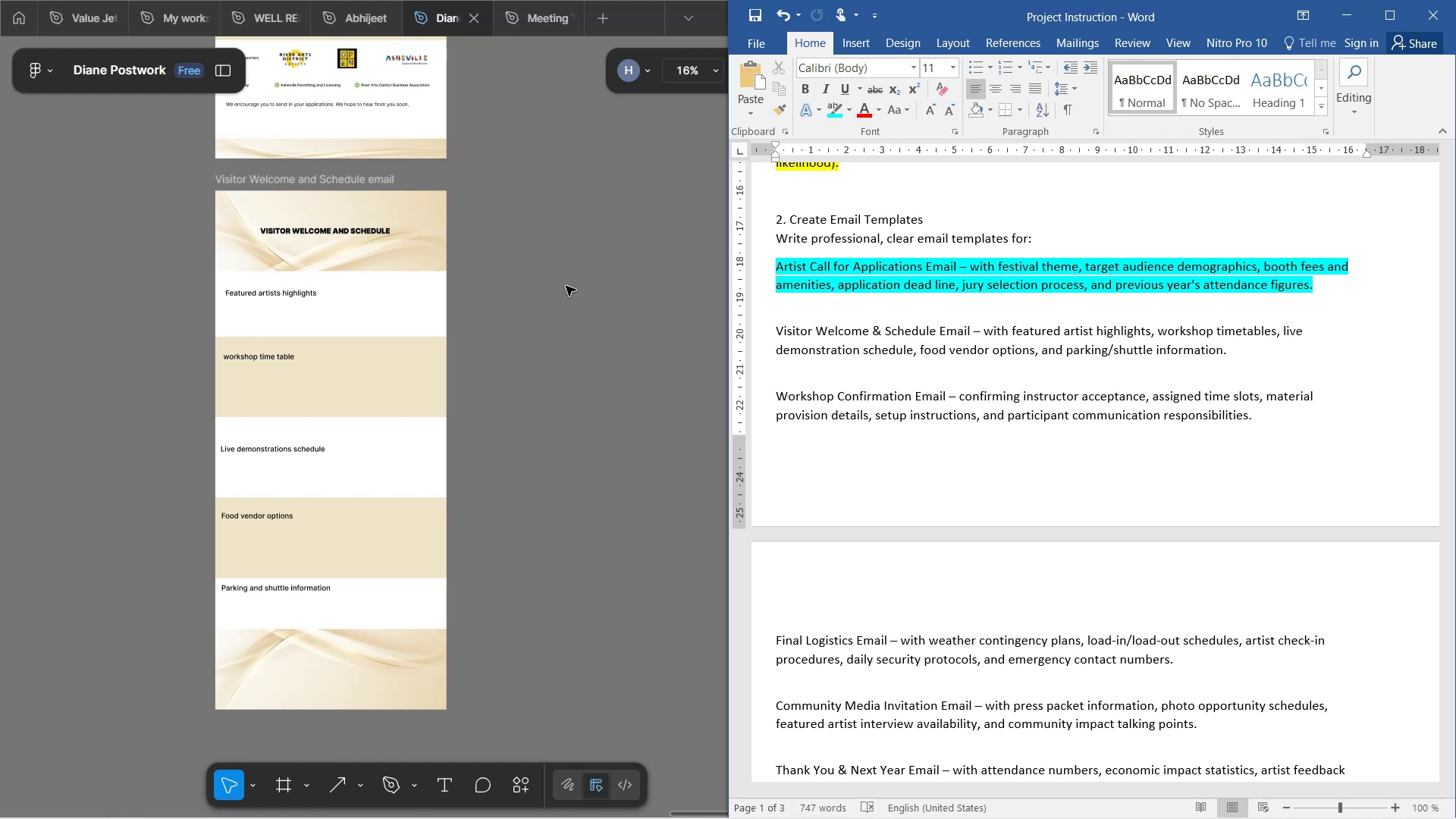 
key(Shift+ShiftLeft)
 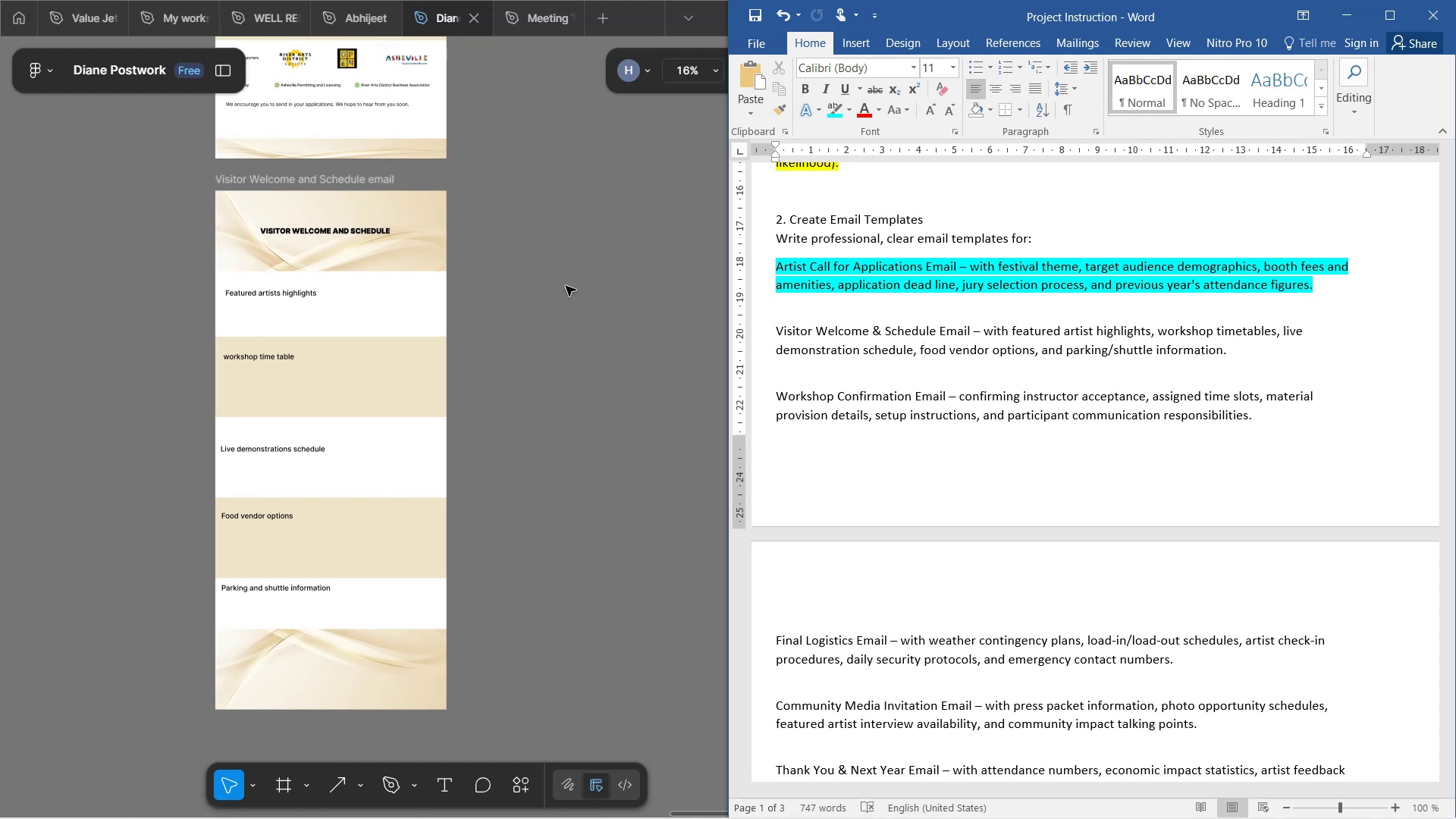 
key(Shift+ShiftLeft)
 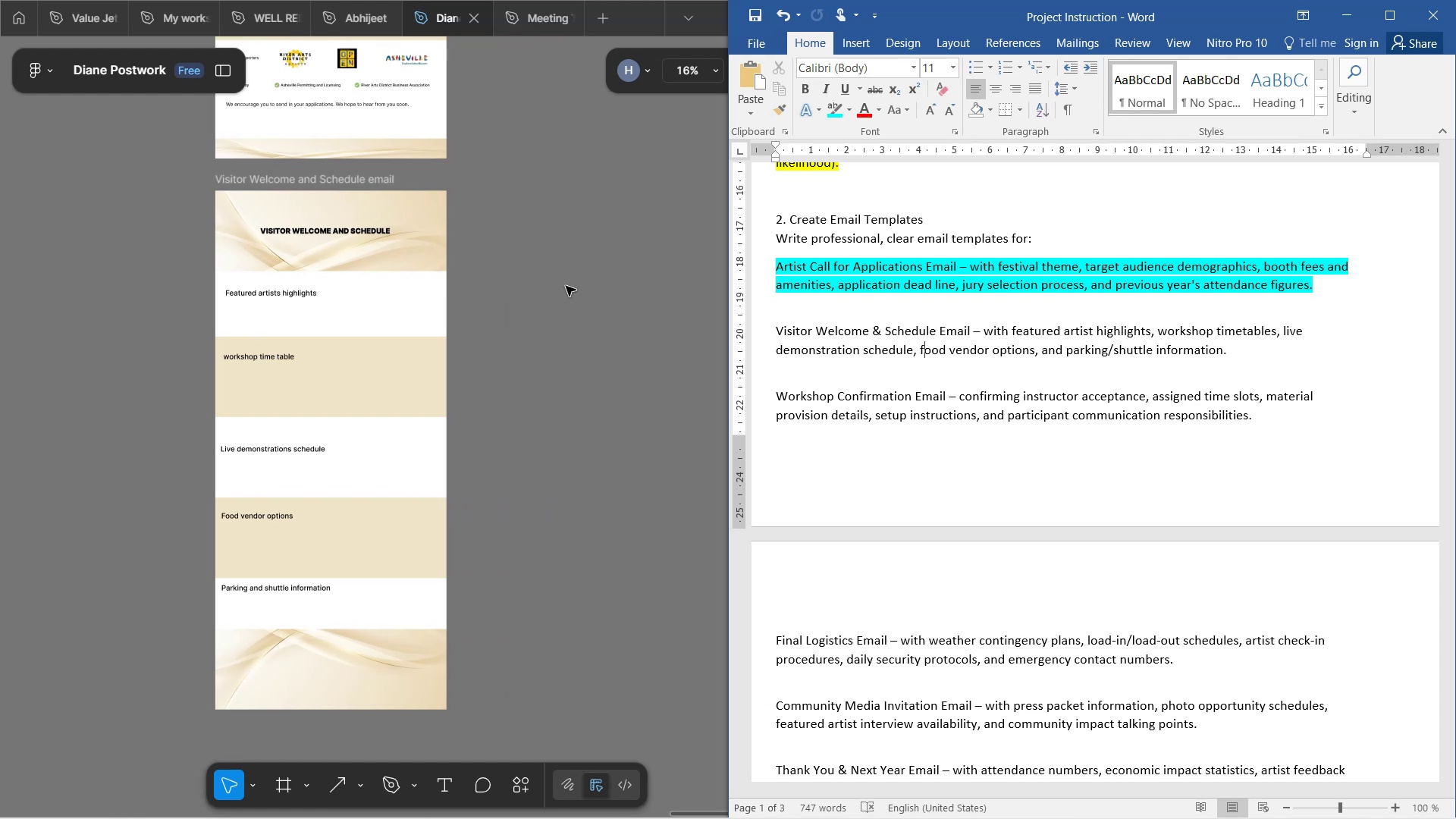 
key(Shift+ShiftLeft)
 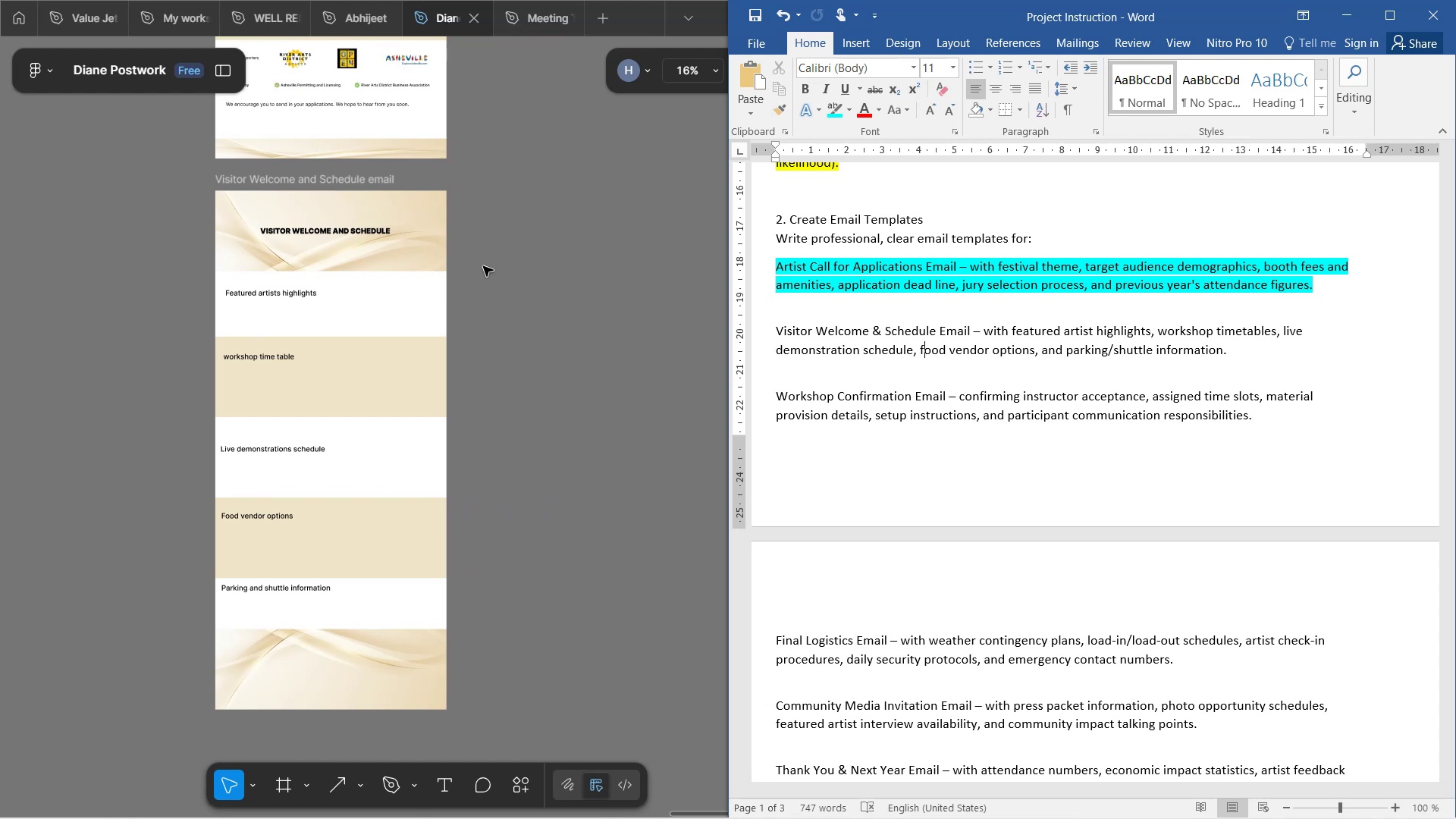 
hold_key(key=ControlLeft, duration=0.51)
scroll: coordinate [484, 240], scroll_direction: down, amount: 4.0
 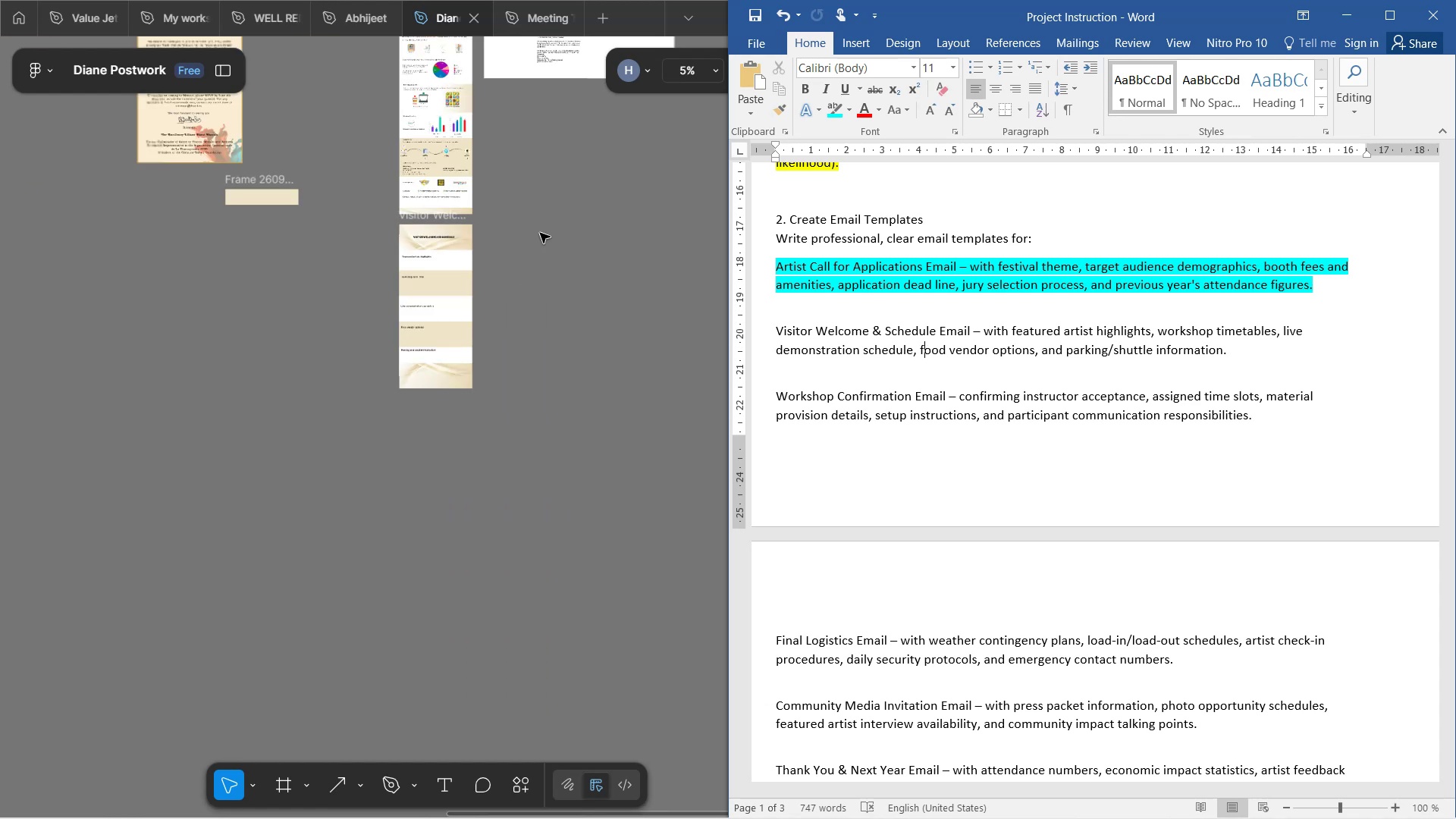 
hold_key(key=Space, duration=0.92)
 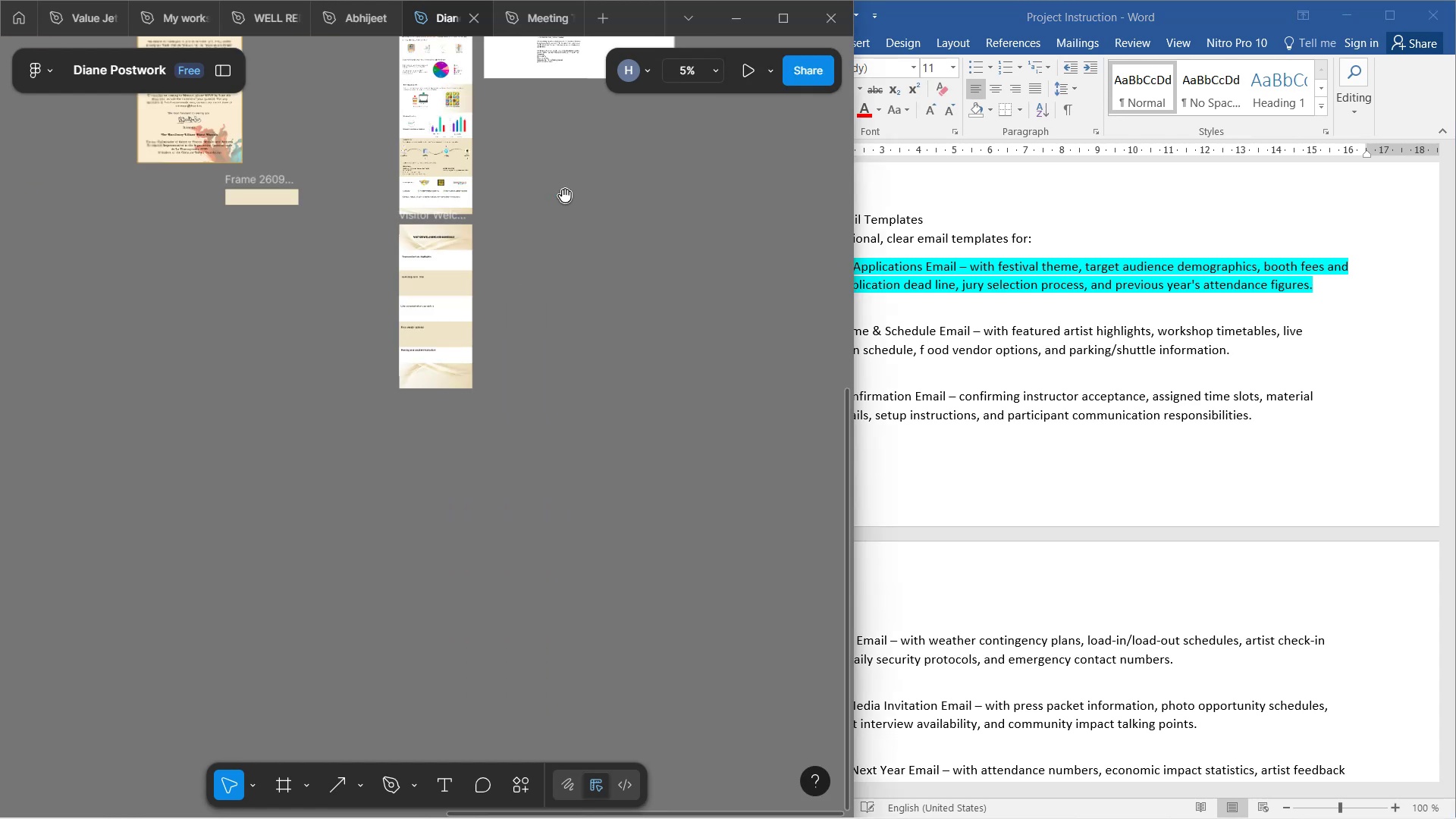 
hold_key(key=Space, duration=1.56)
 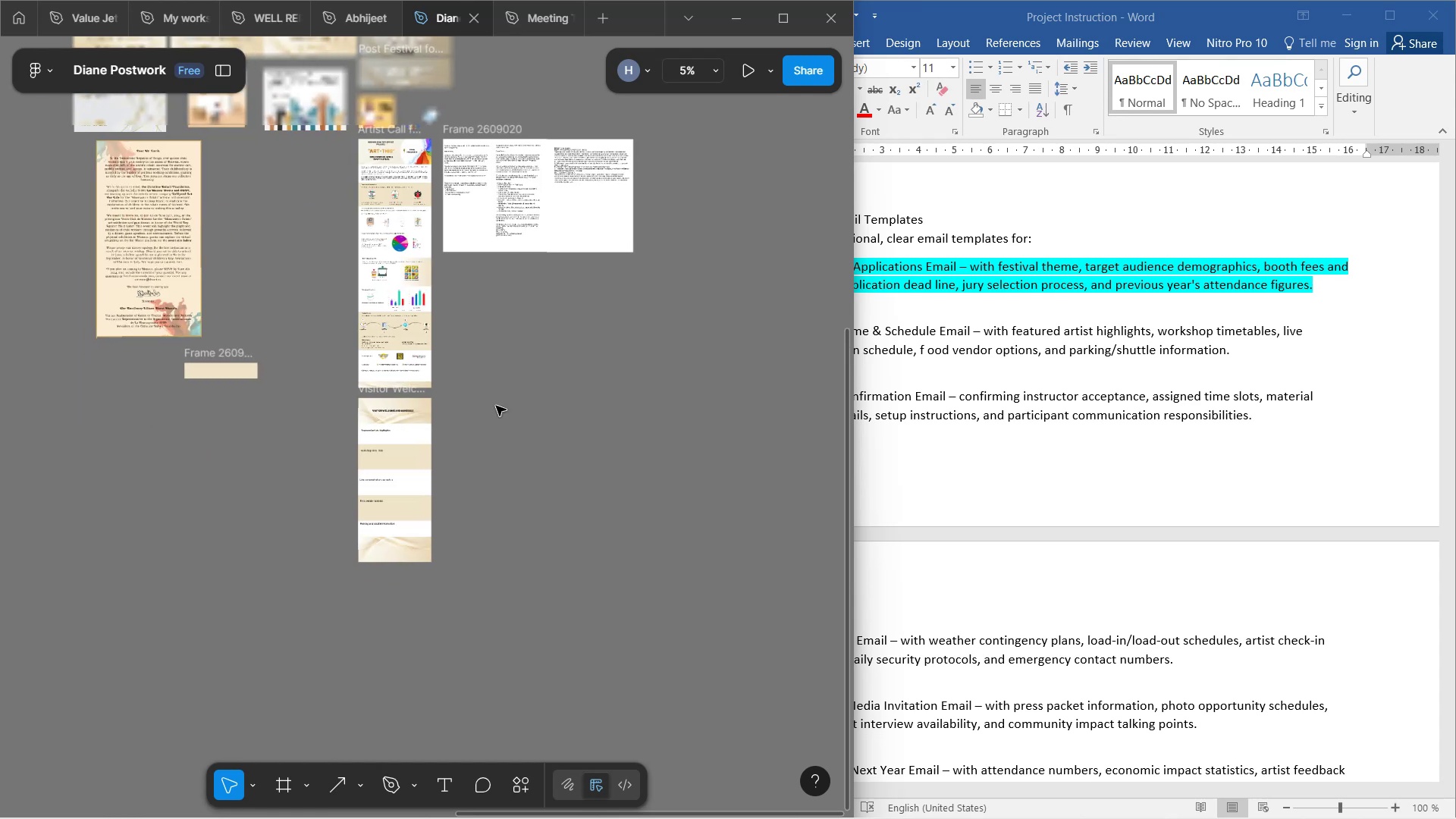 
left_click_drag(start_coordinate=[573, 205], to_coordinate=[532, 378])
 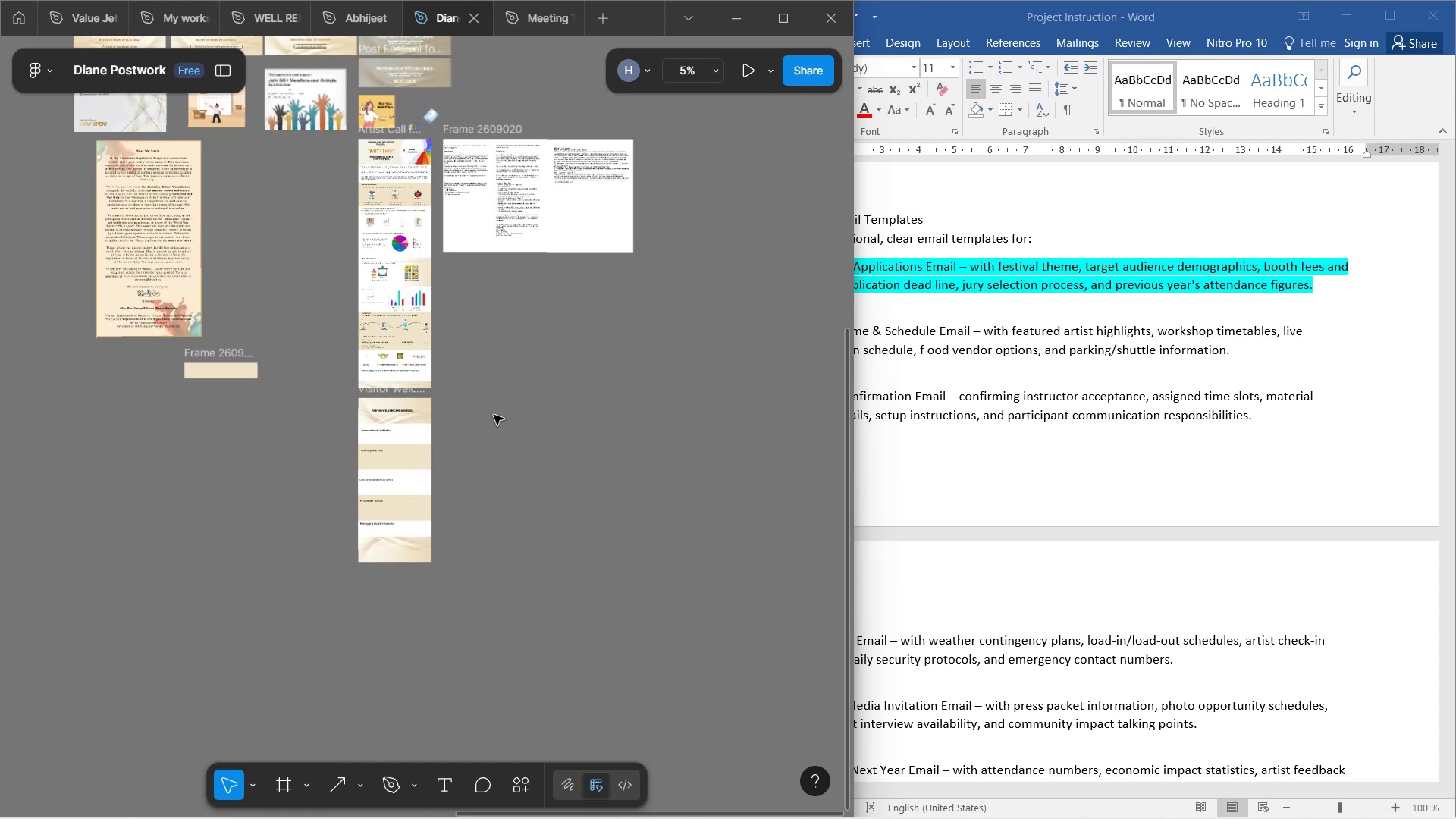 
key(Space)
 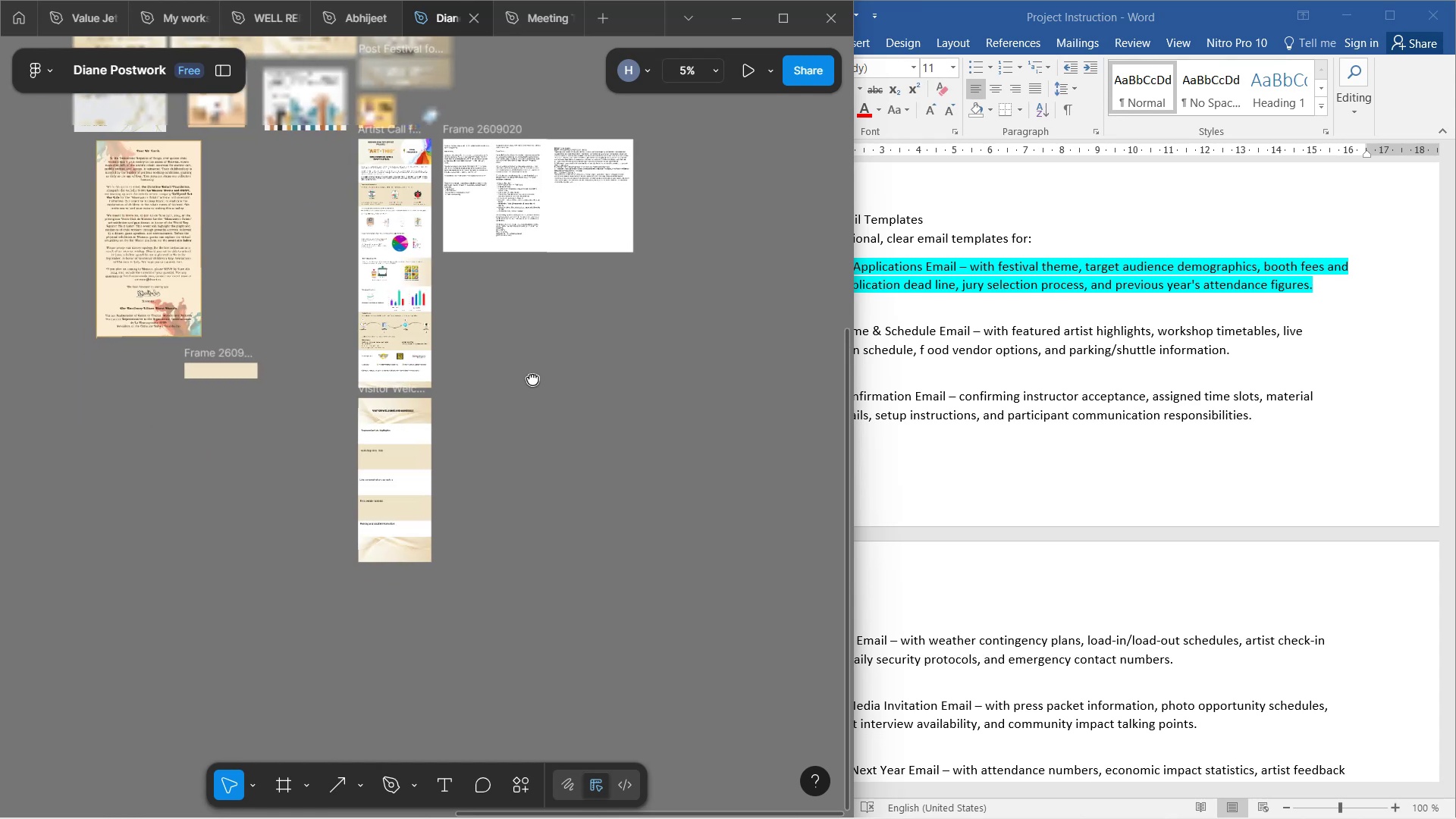 
key(Space)
 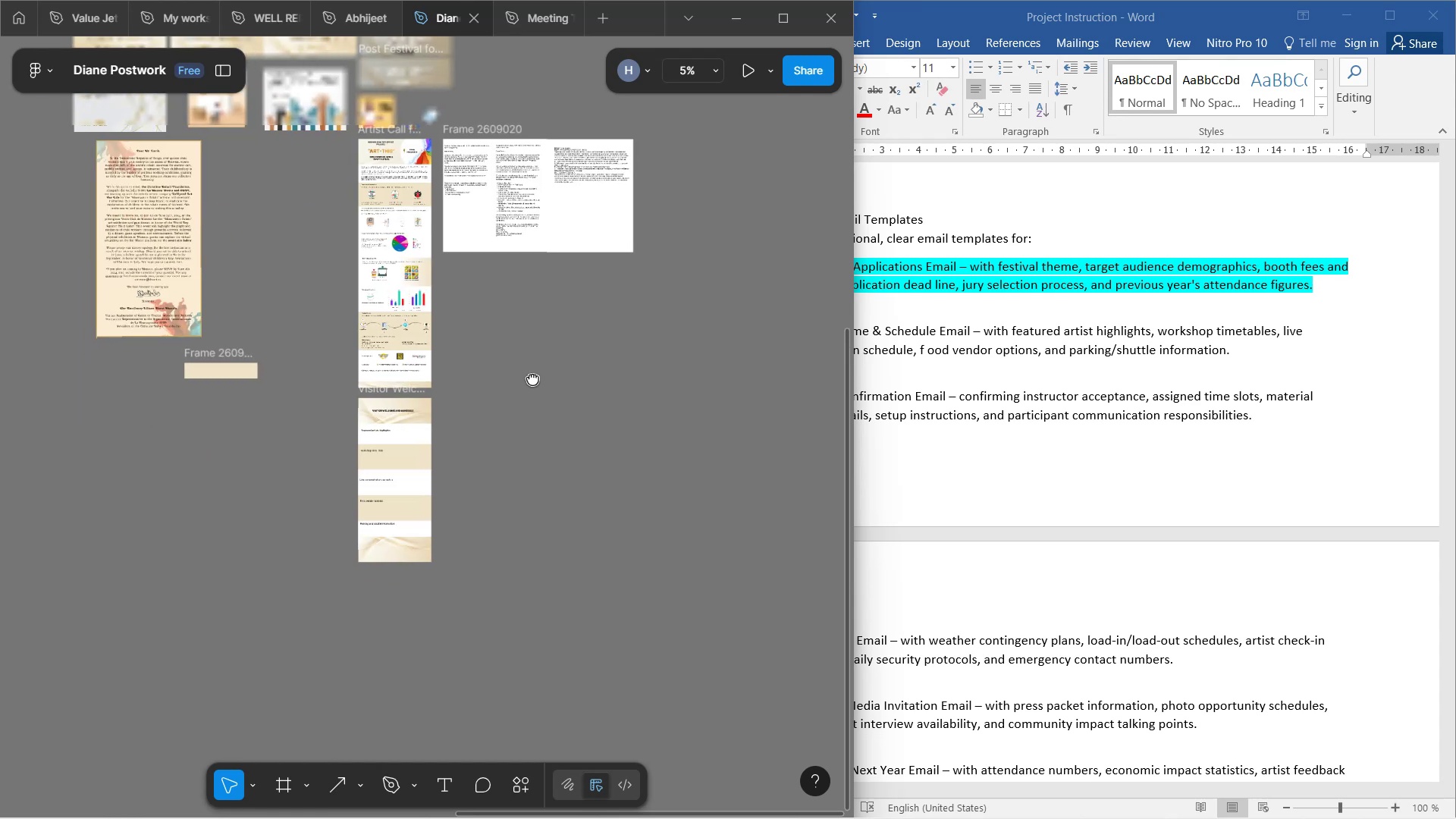 
key(Space)
 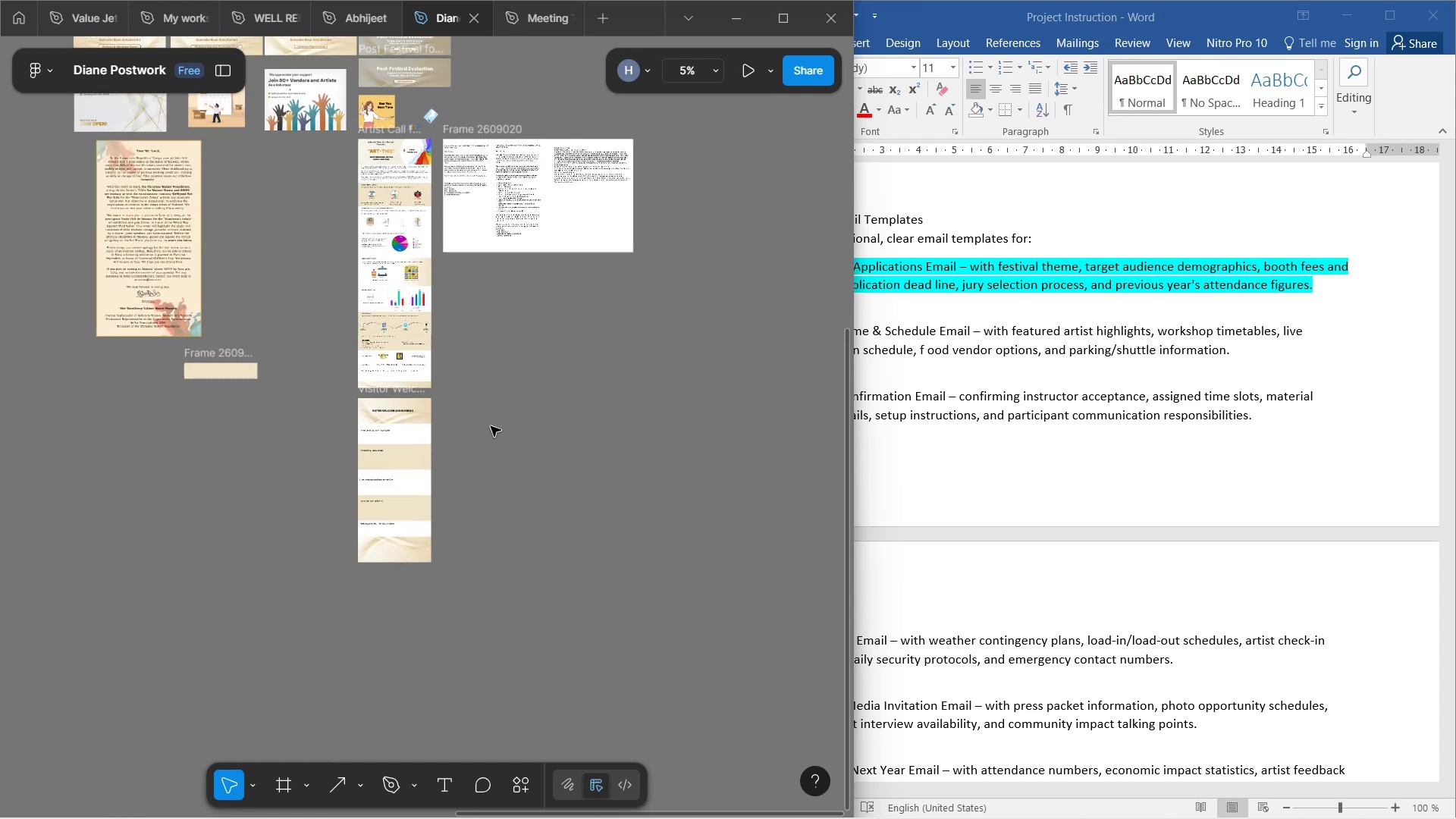 
hold_key(key=ControlLeft, duration=1.38)
scroll: coordinate [469, 458], scroll_direction: up, amount: 7.0
 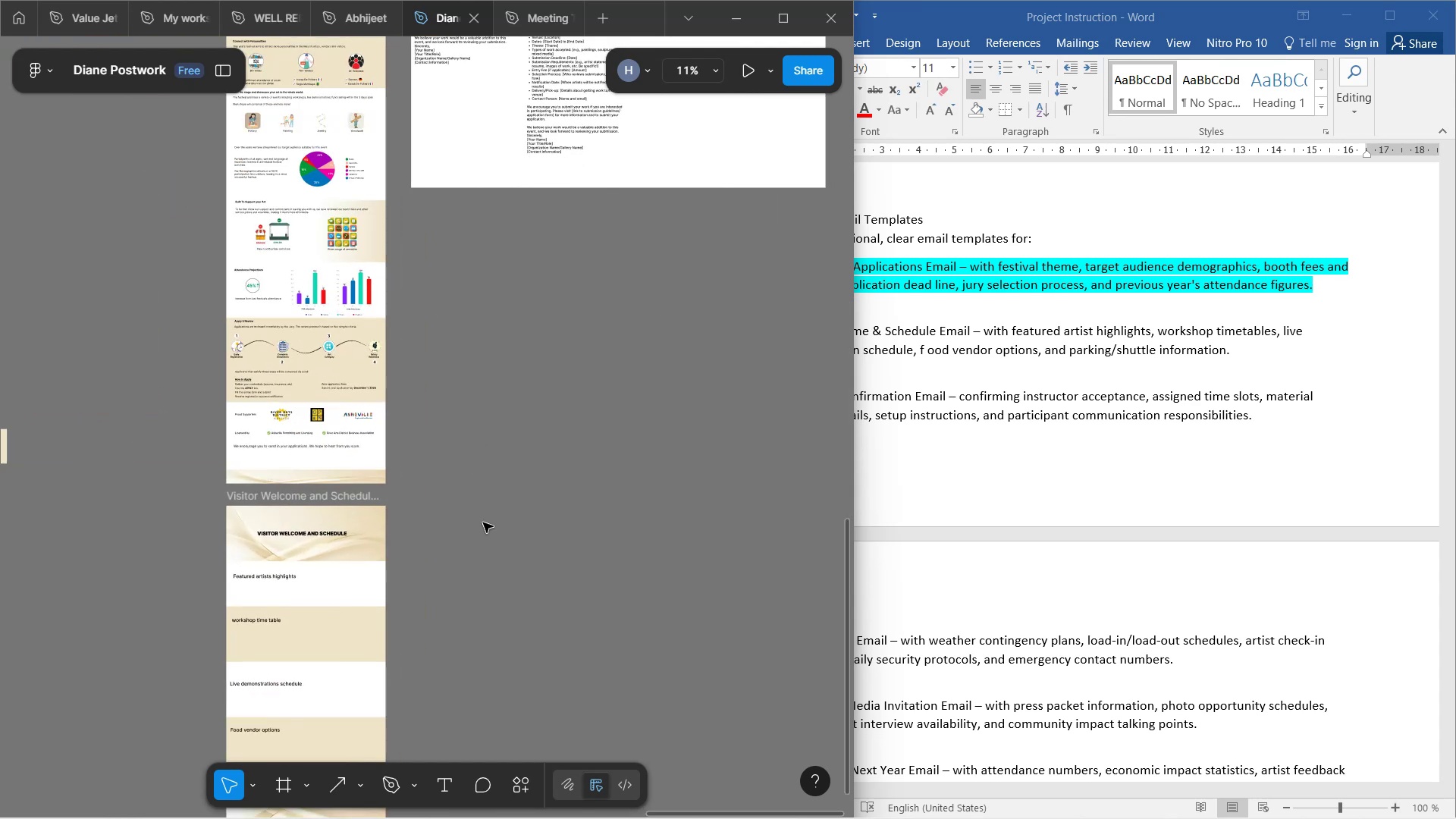 
hold_key(key=Space, duration=1.15)
 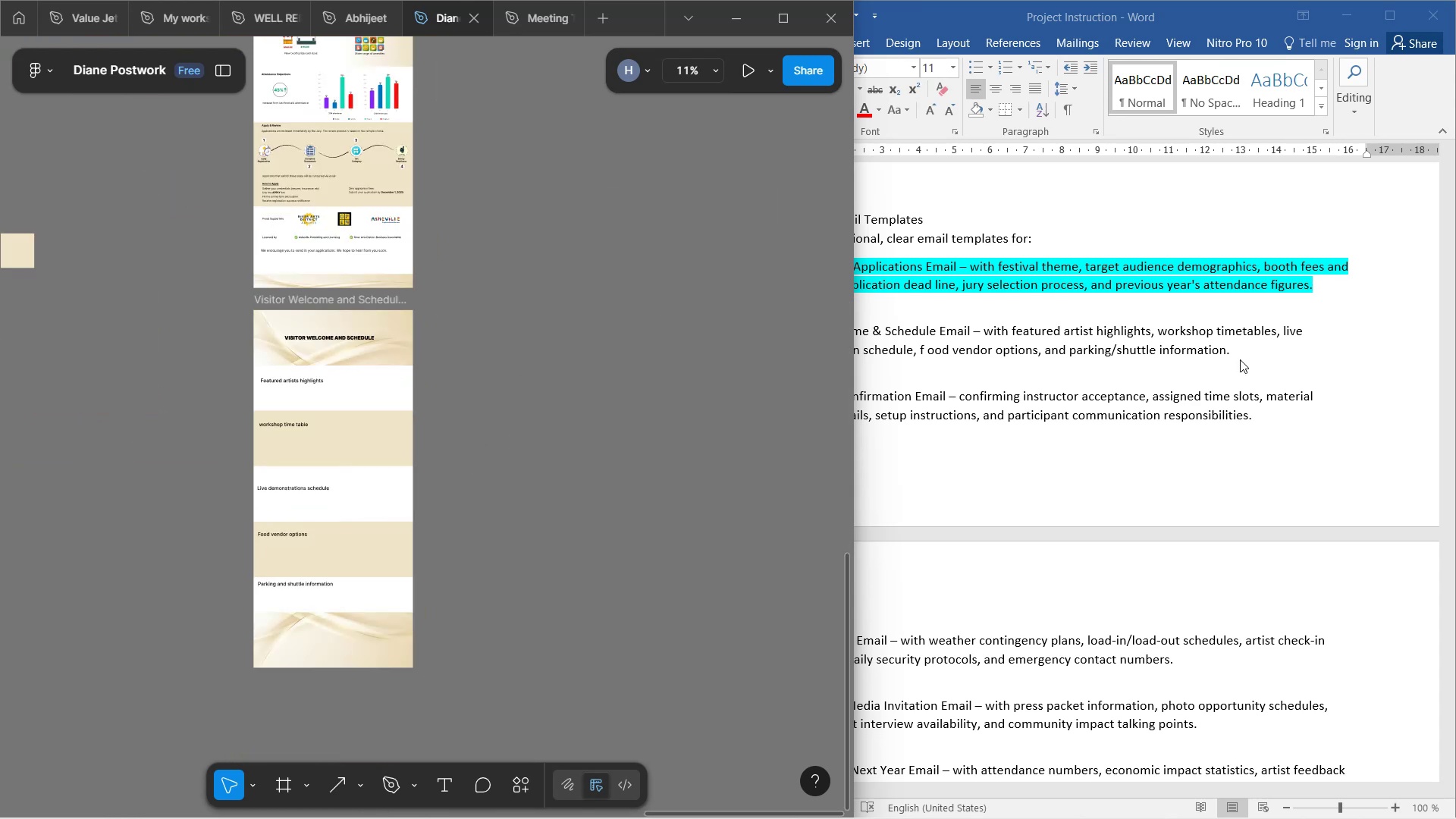 
left_click_drag(start_coordinate=[497, 563], to_coordinate=[525, 367])
 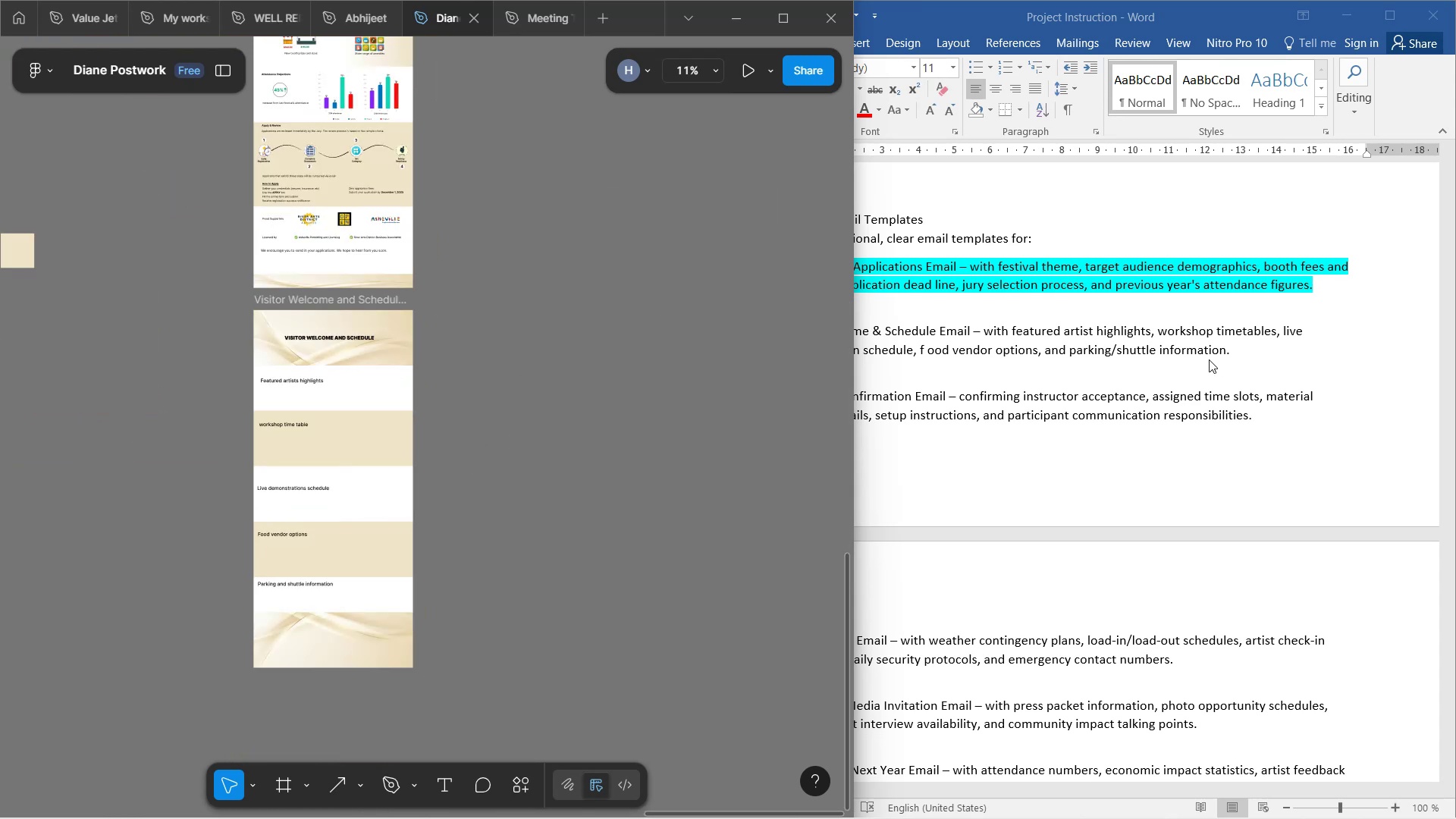 
left_click([1202, 359])
 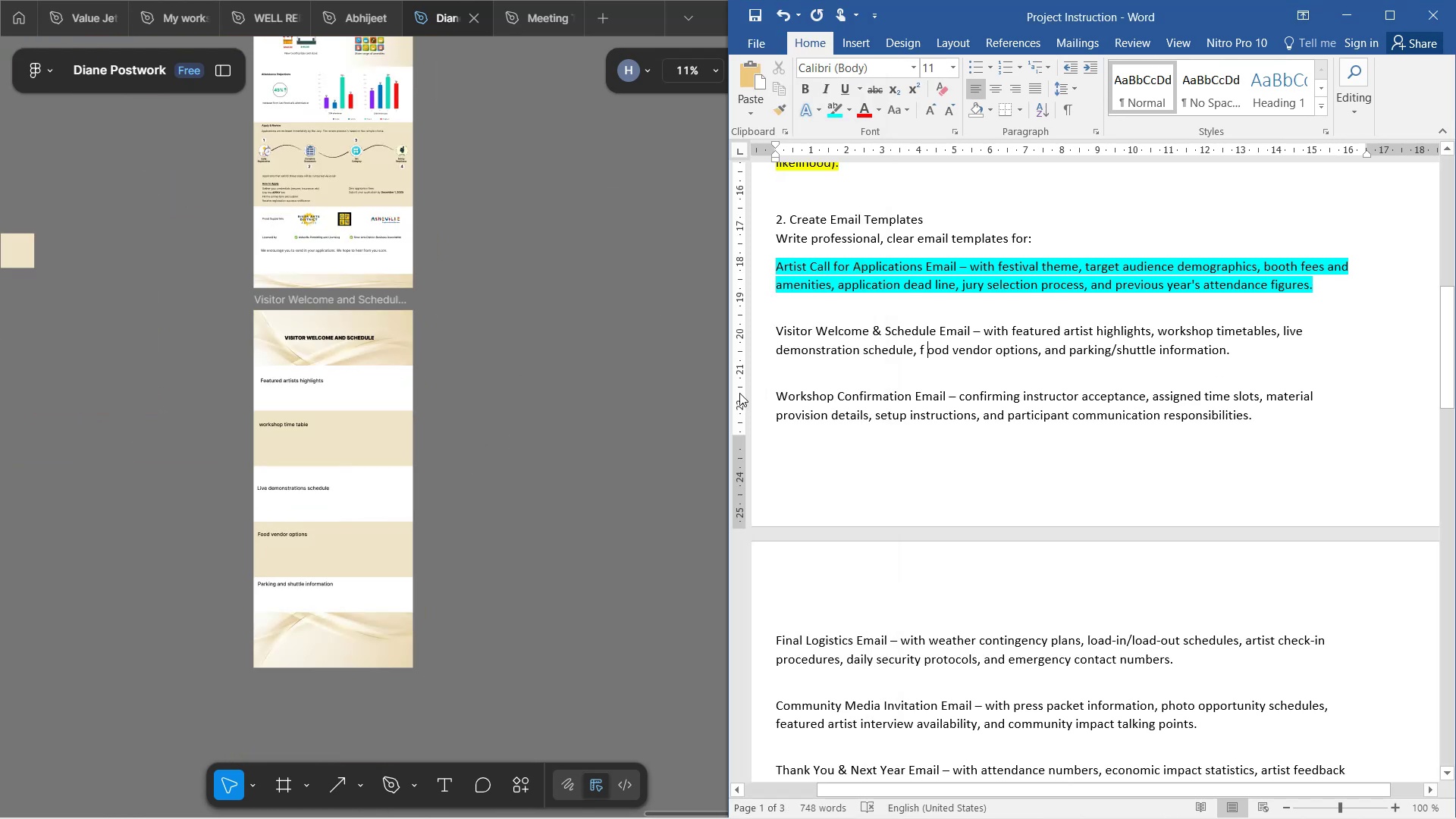 
hold_key(key=ShiftLeft, duration=1.06)
scroll: coordinate [476, 328], scroll_direction: down, amount: 4.0
 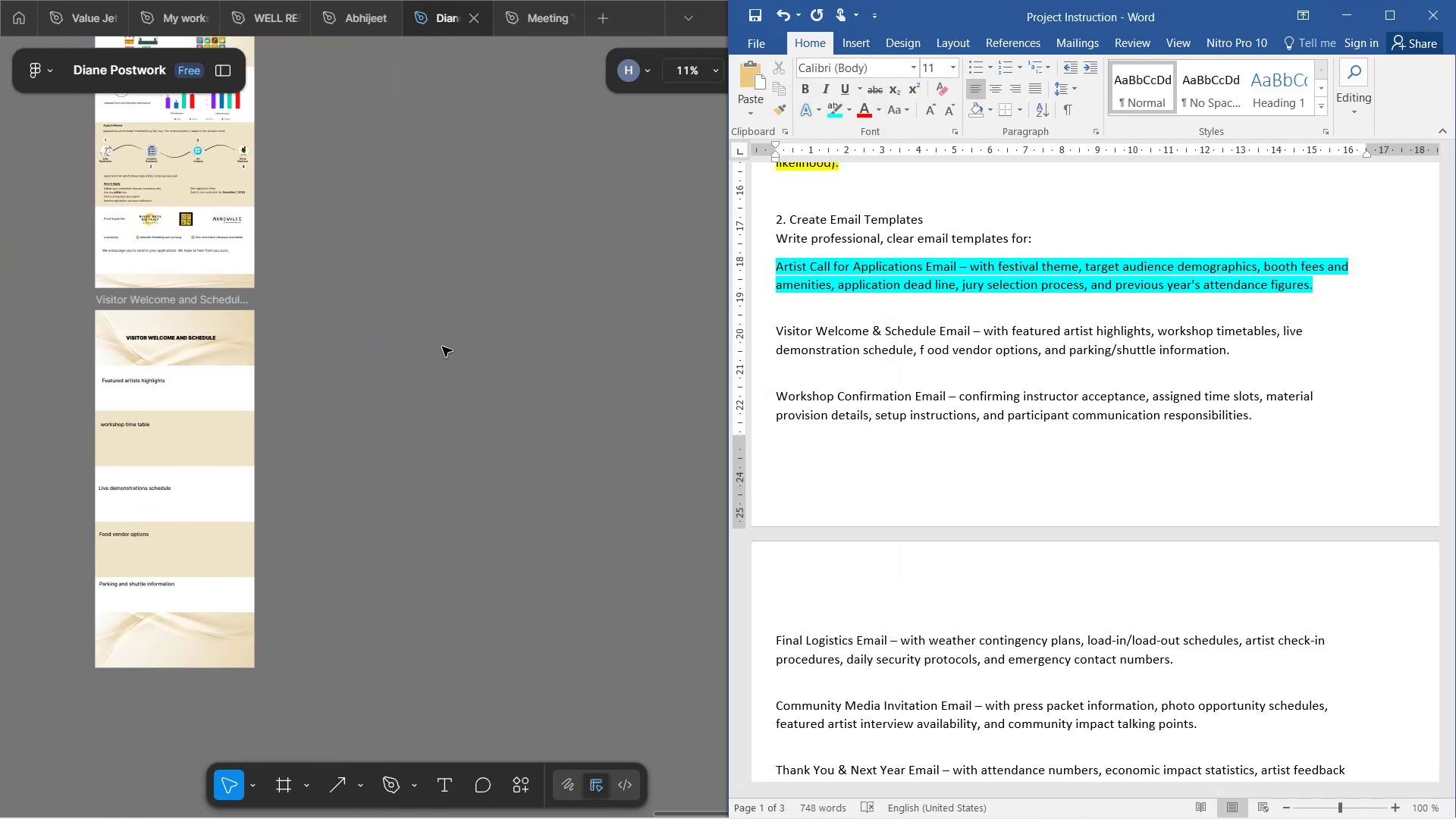 
scroll: coordinate [388, 353], scroll_direction: up, amount: 2.0
 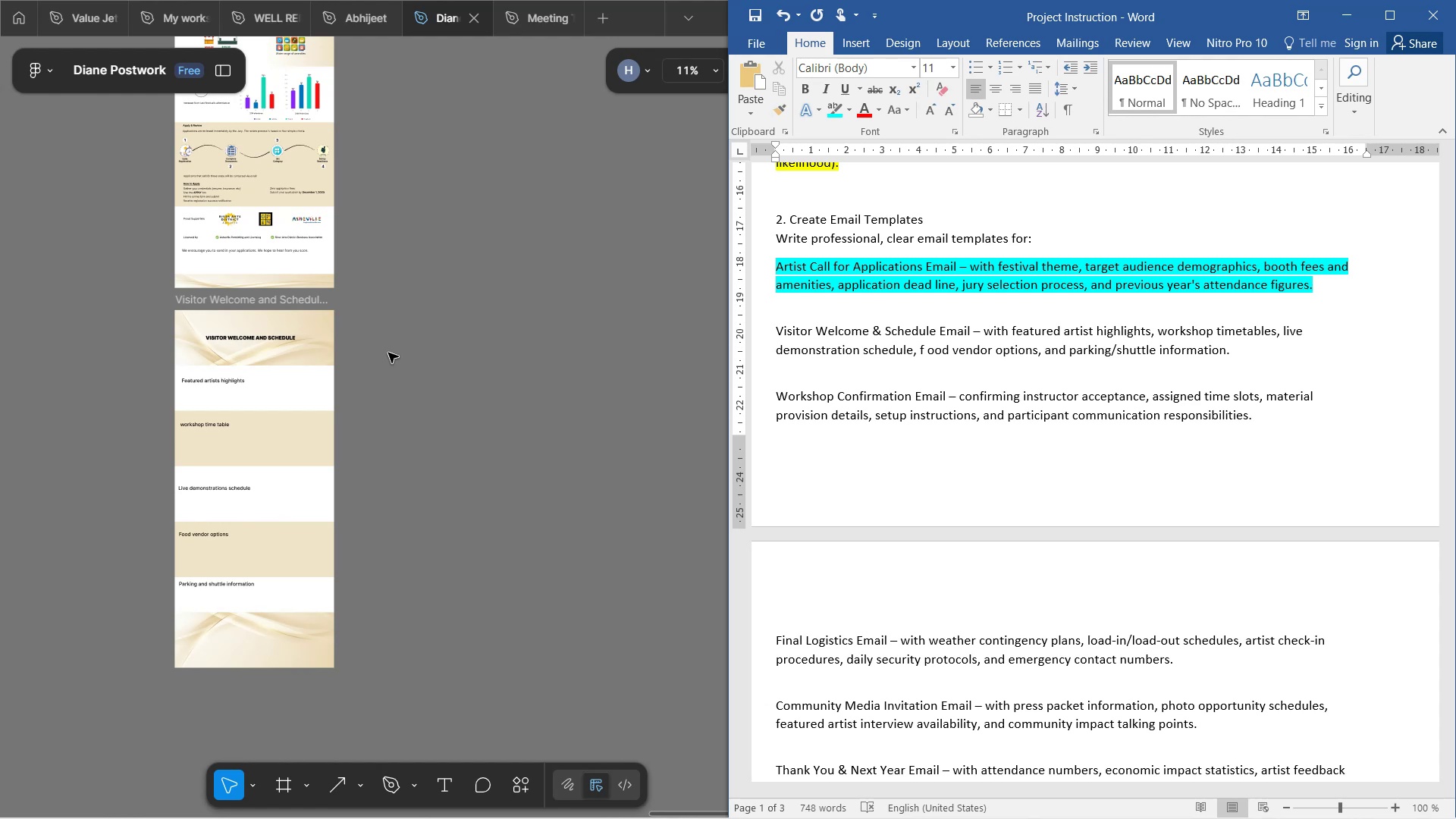 
hold_key(key=ControlLeft, duration=0.68)
scroll: coordinate [391, 353], scroll_direction: up, amount: 3.0
 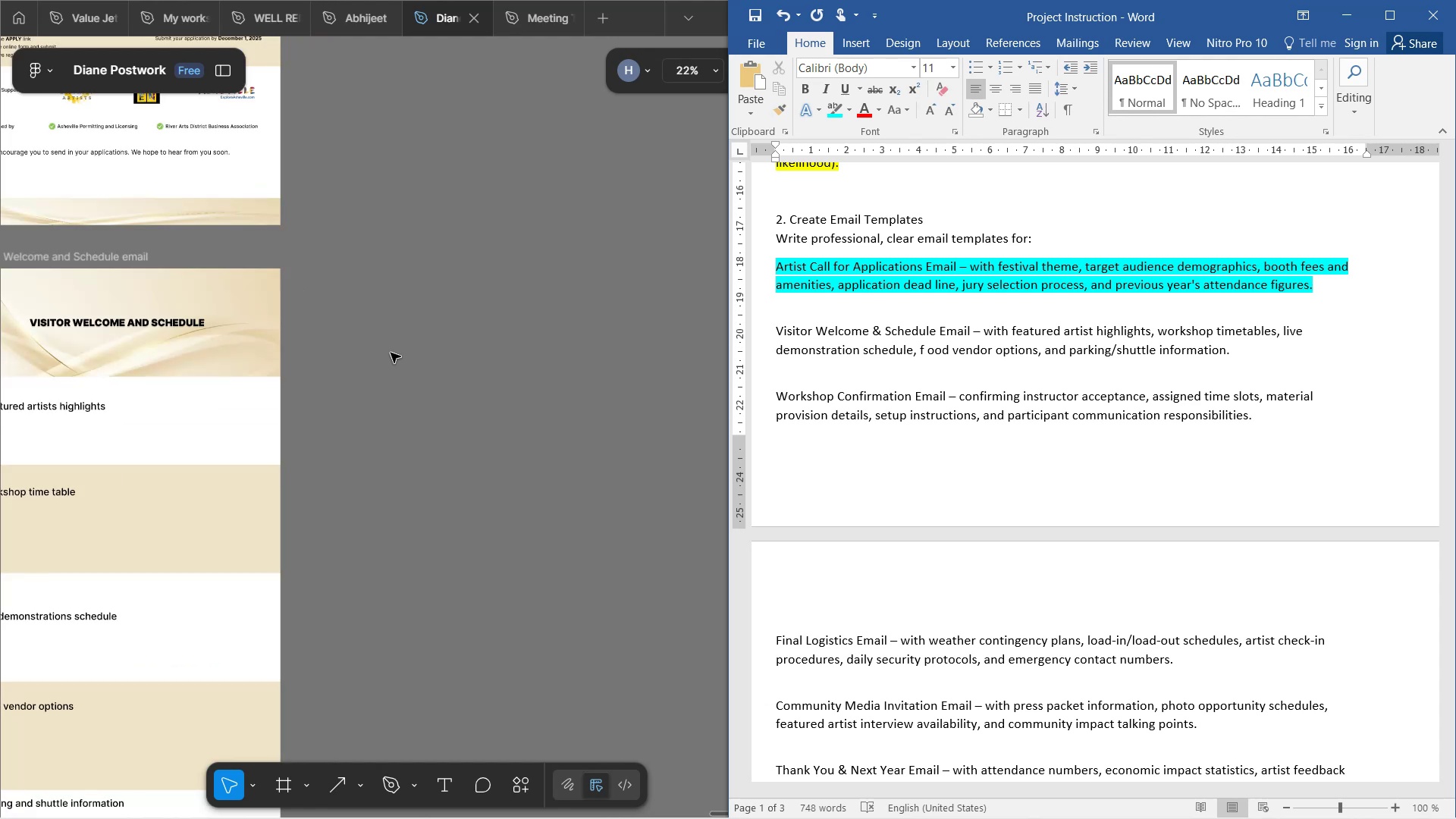 
hold_key(key=ShiftLeft, duration=1.51)
scroll: coordinate [407, 353], scroll_direction: down, amount: 1.0
 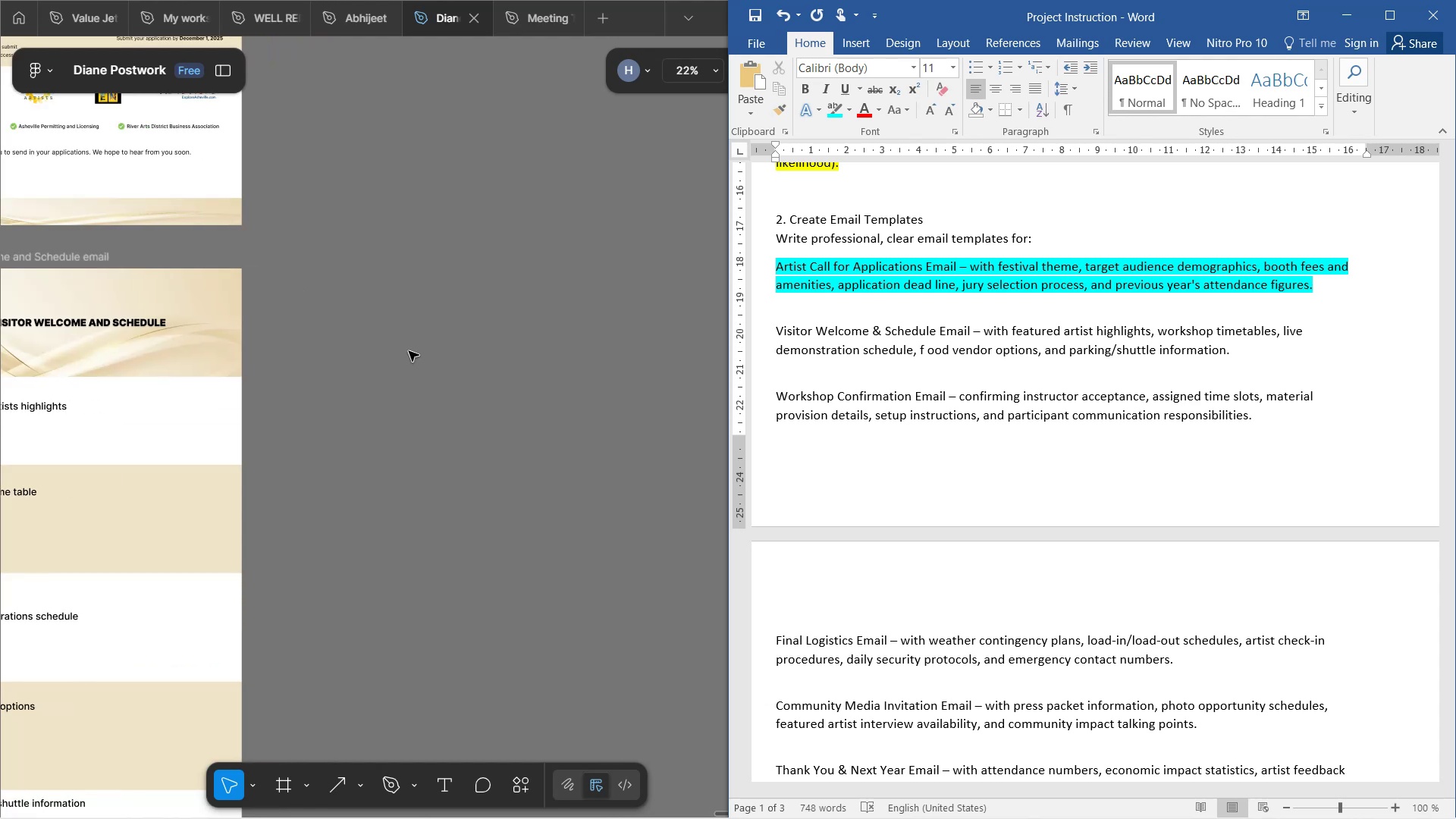 
scroll: coordinate [409, 351], scroll_direction: up, amount: 3.0
 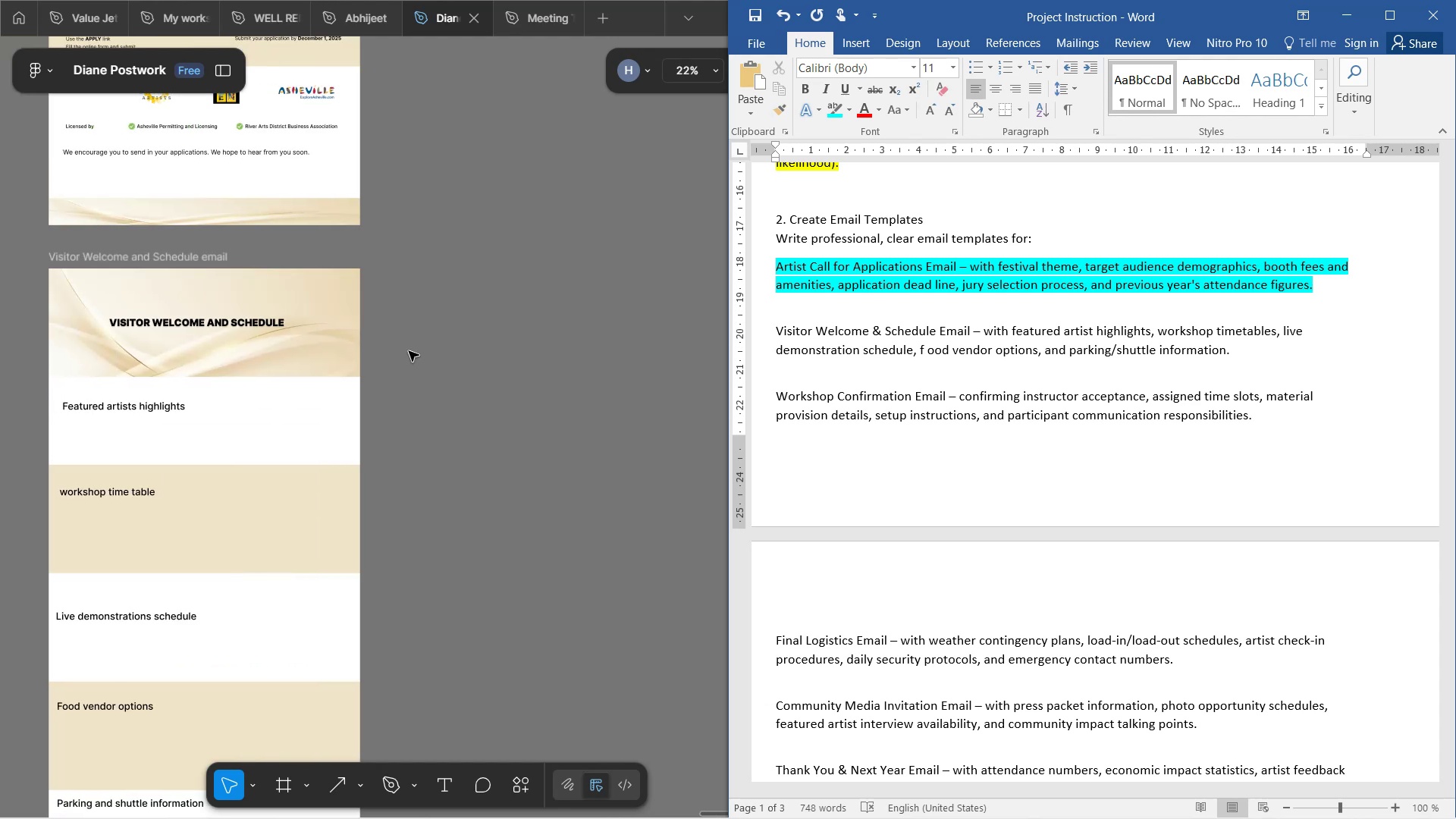 
key(Shift+ShiftLeft)
 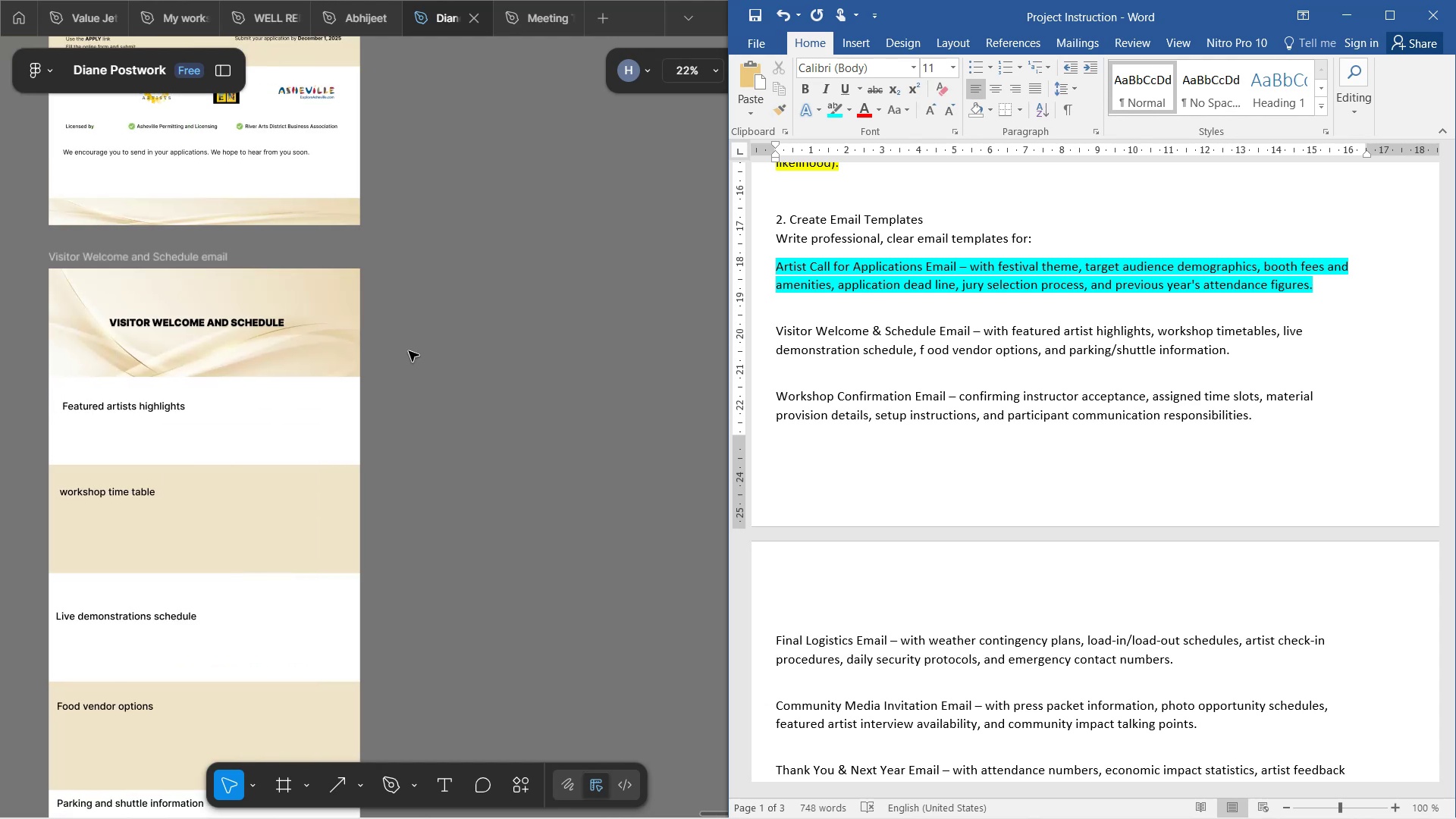 
key(Shift+ShiftLeft)
 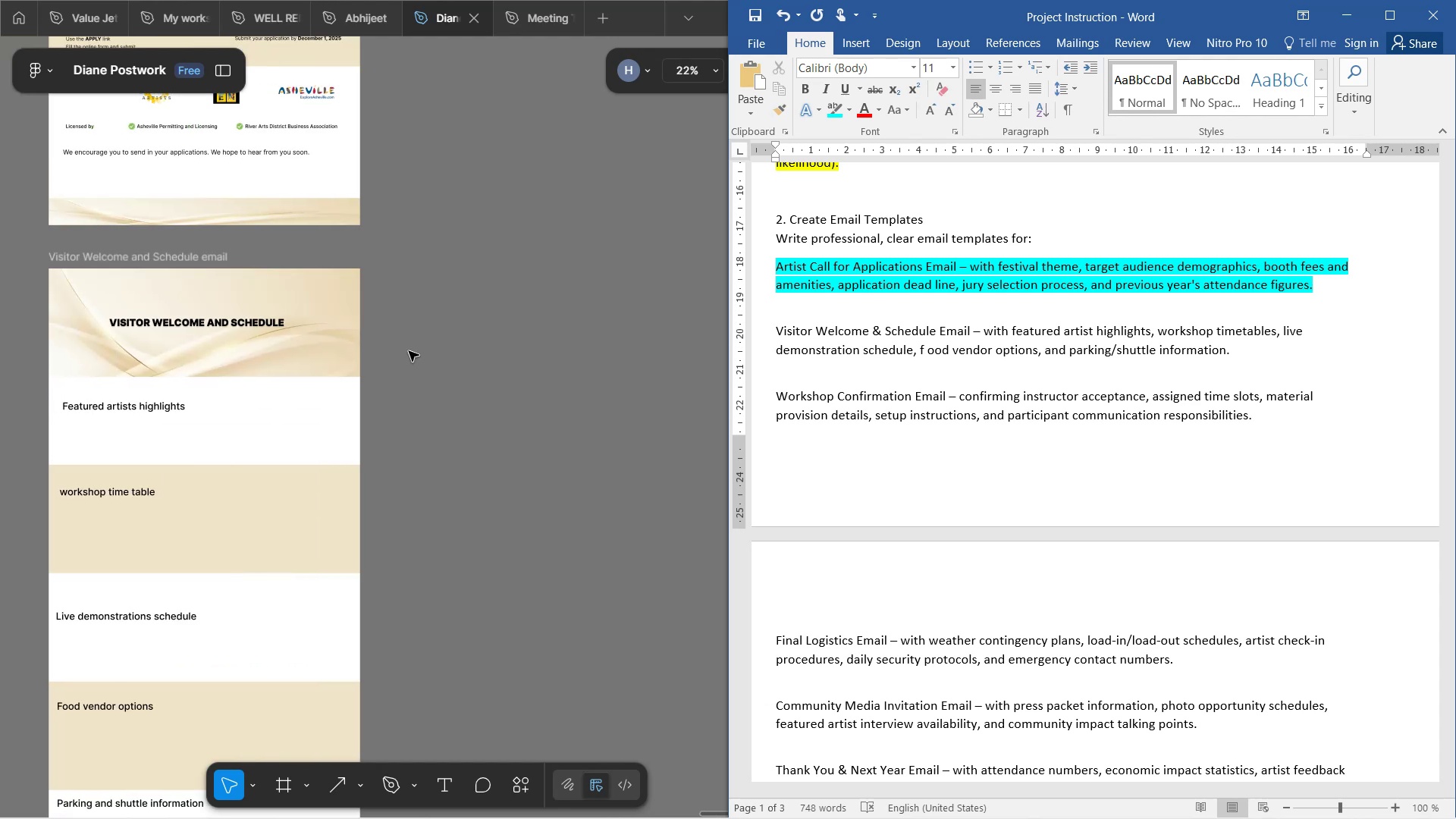 
key(Shift+ShiftLeft)
 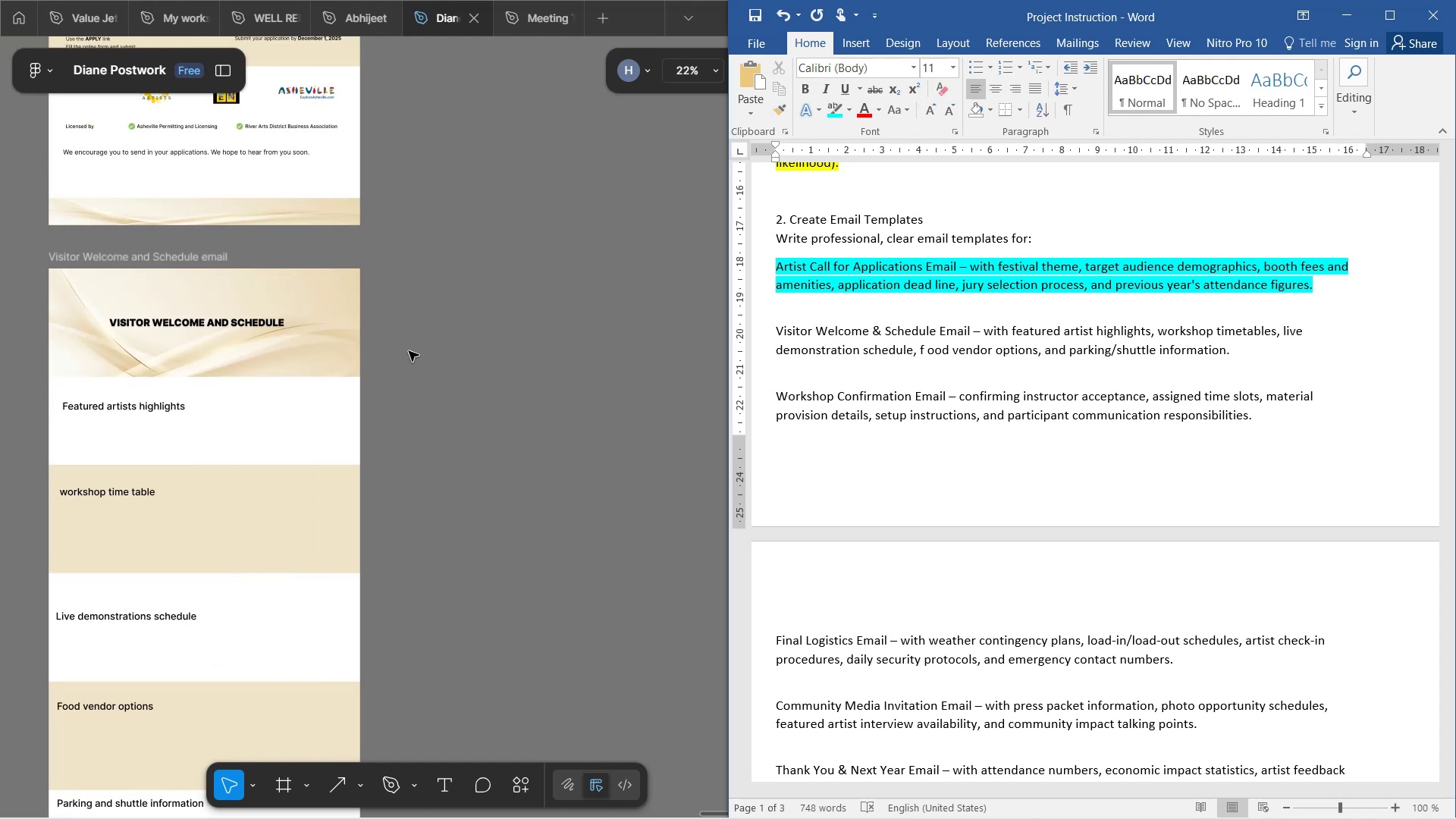 
key(Shift+ShiftLeft)
 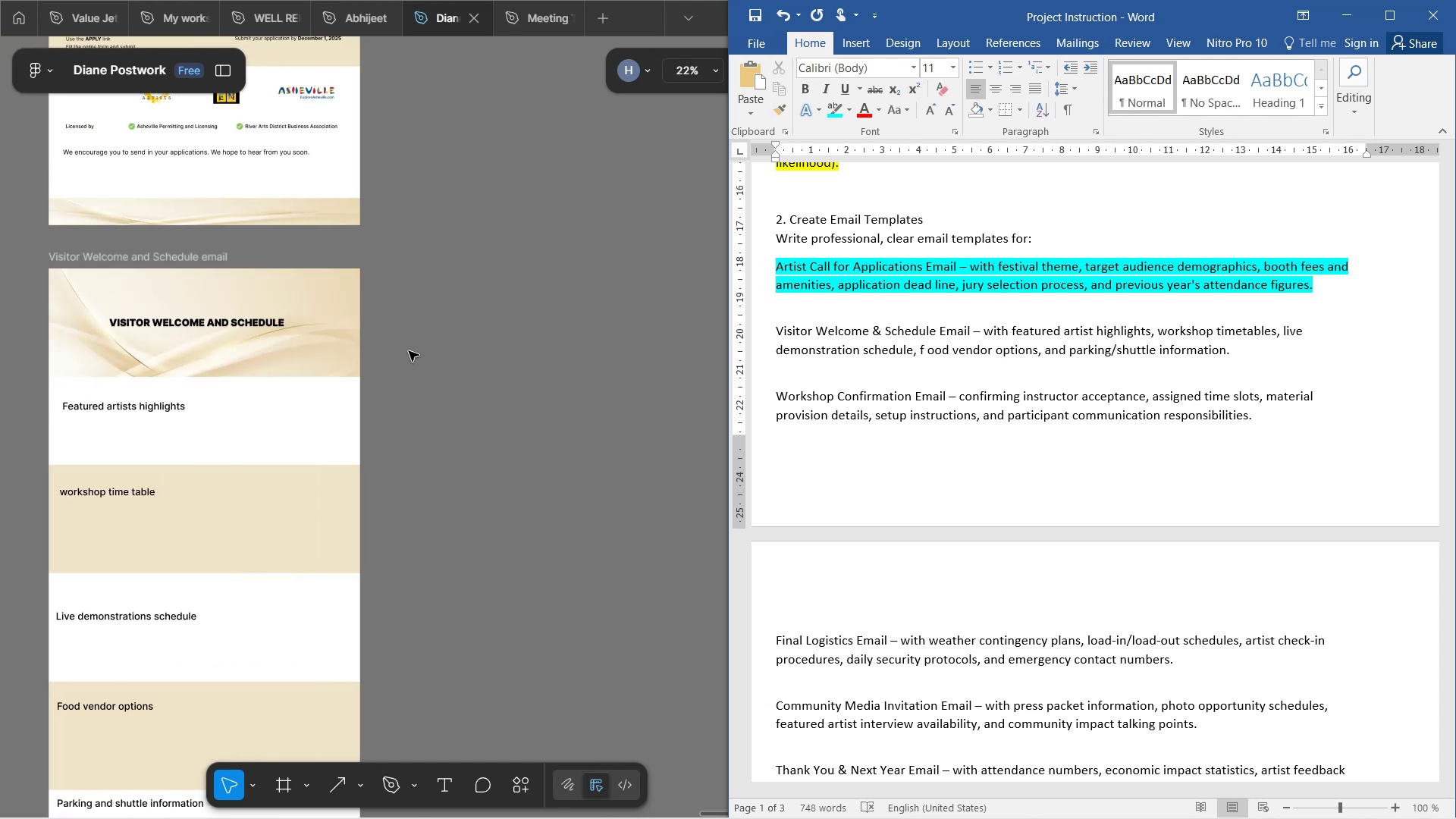 
key(Shift+ShiftLeft)
 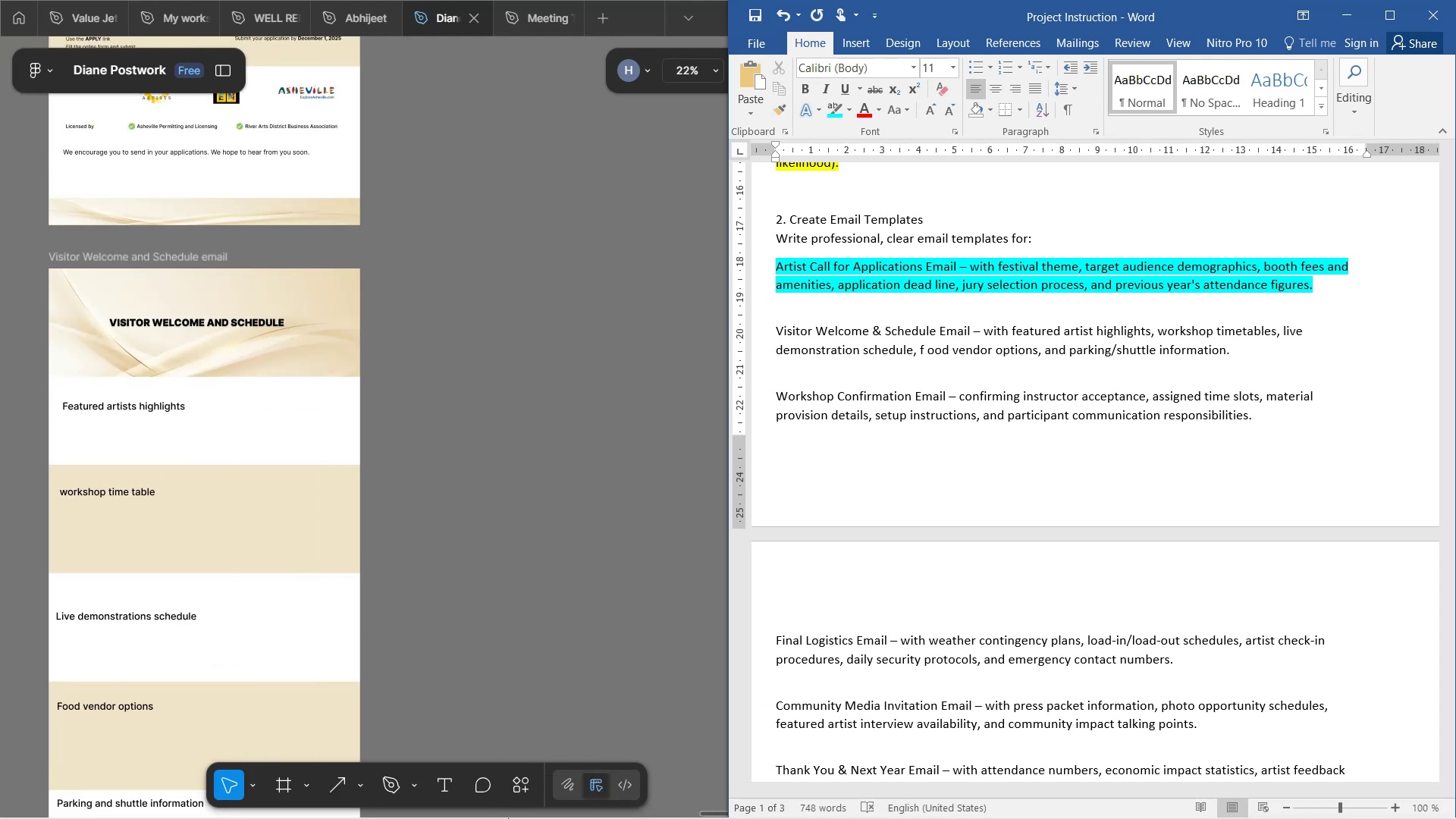 
wait(6.0)
 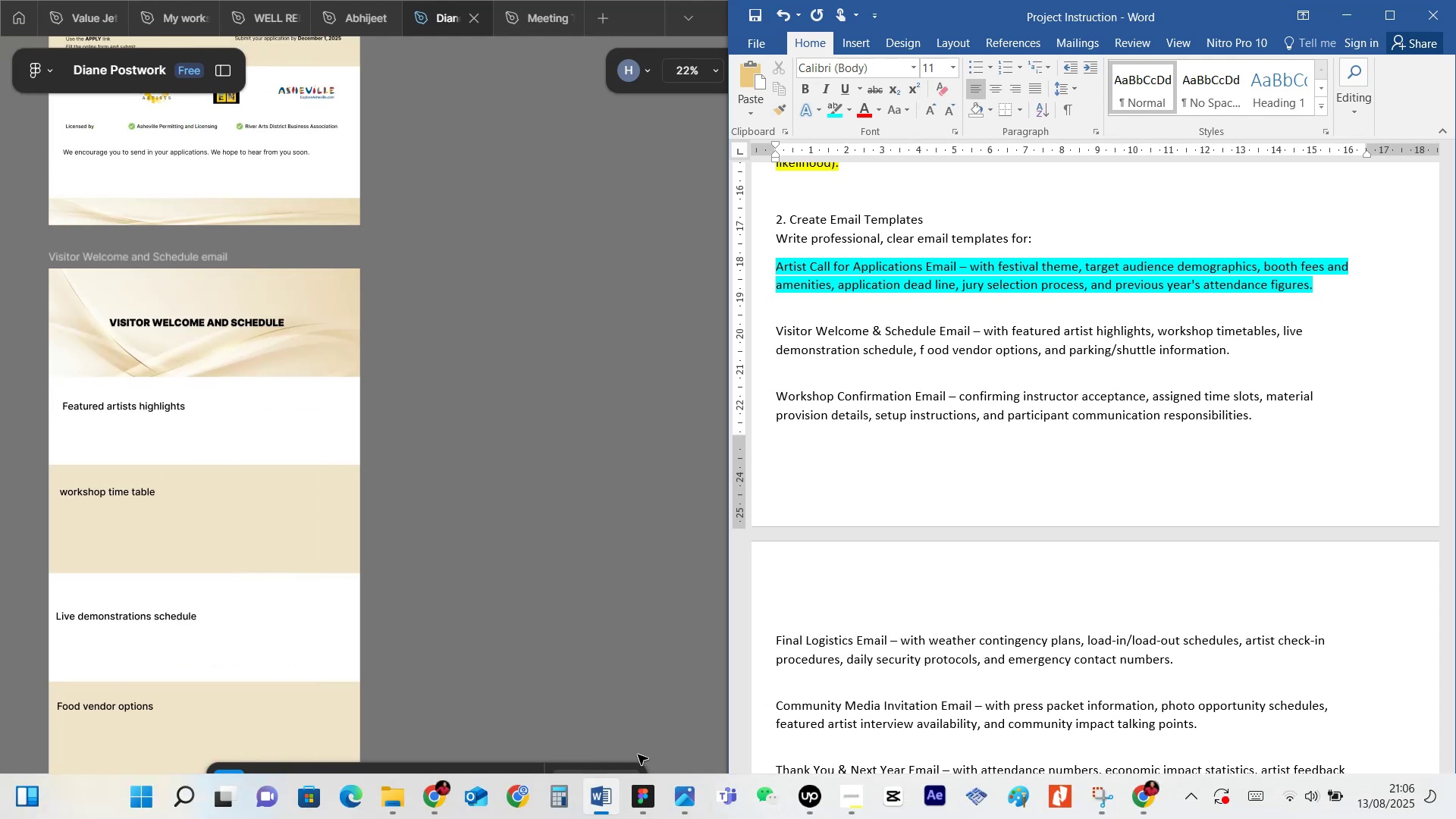 
left_click([1140, 789])
 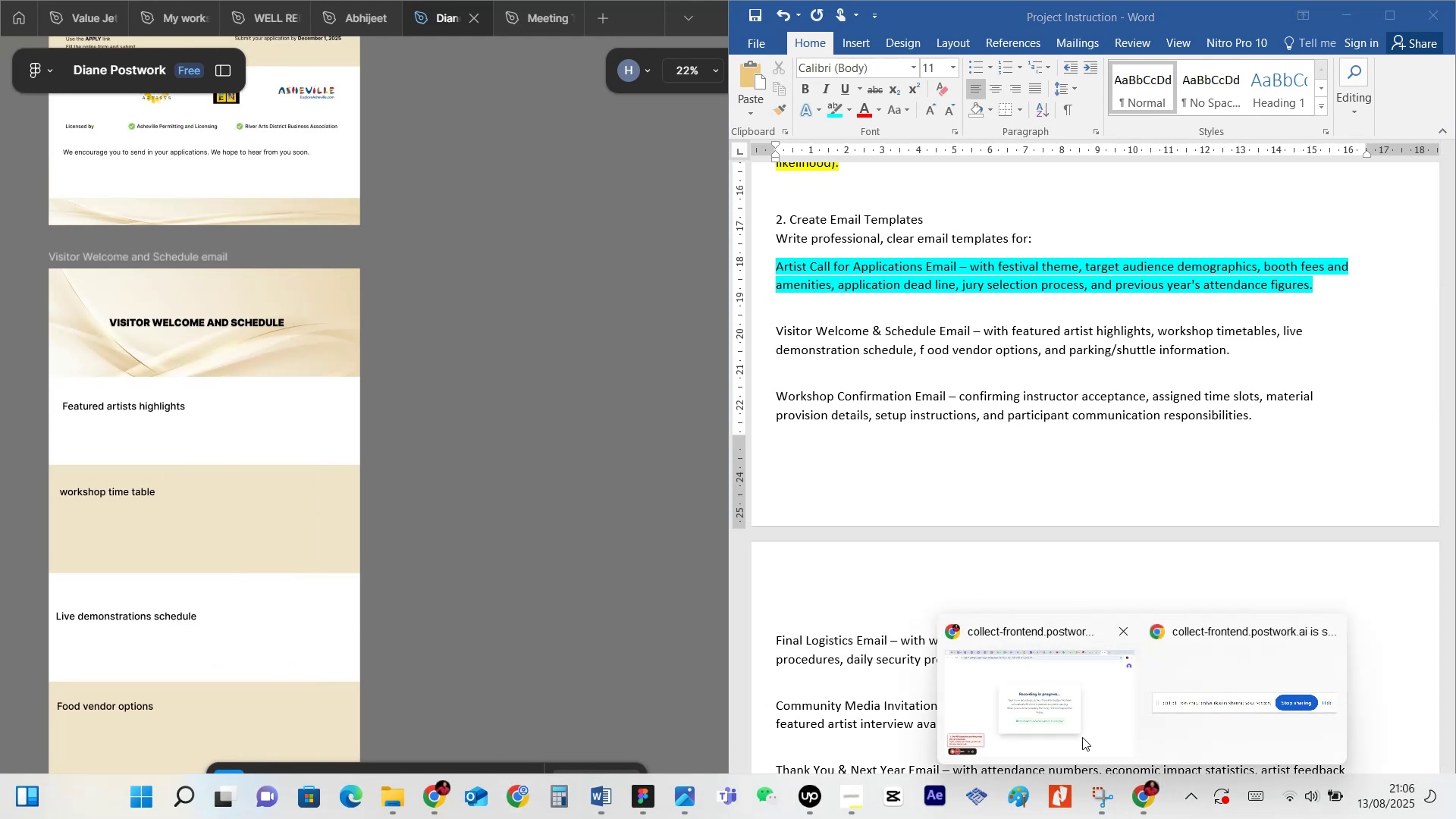 
left_click([1081, 736])
 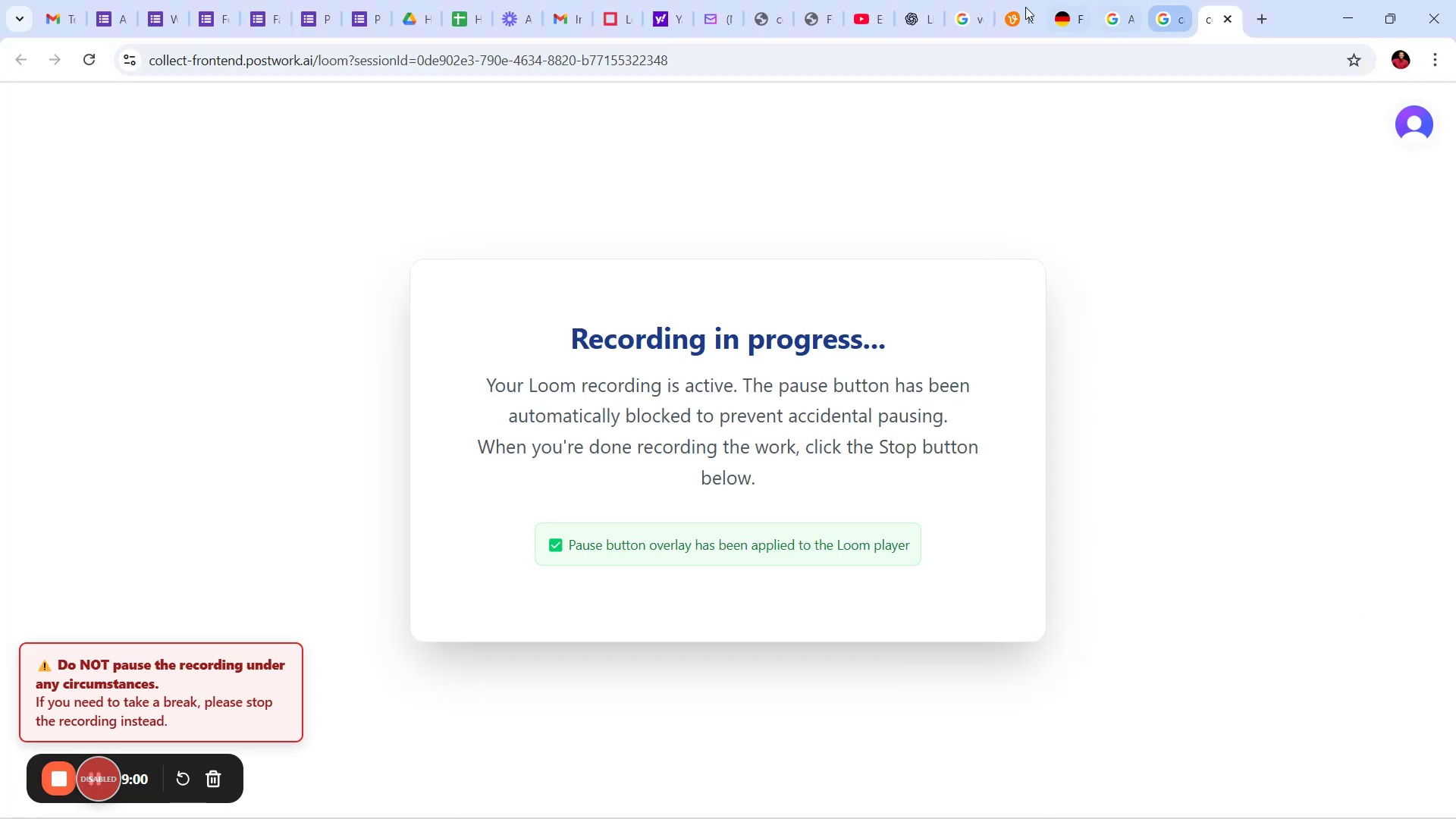 
left_click([1018, 7])
 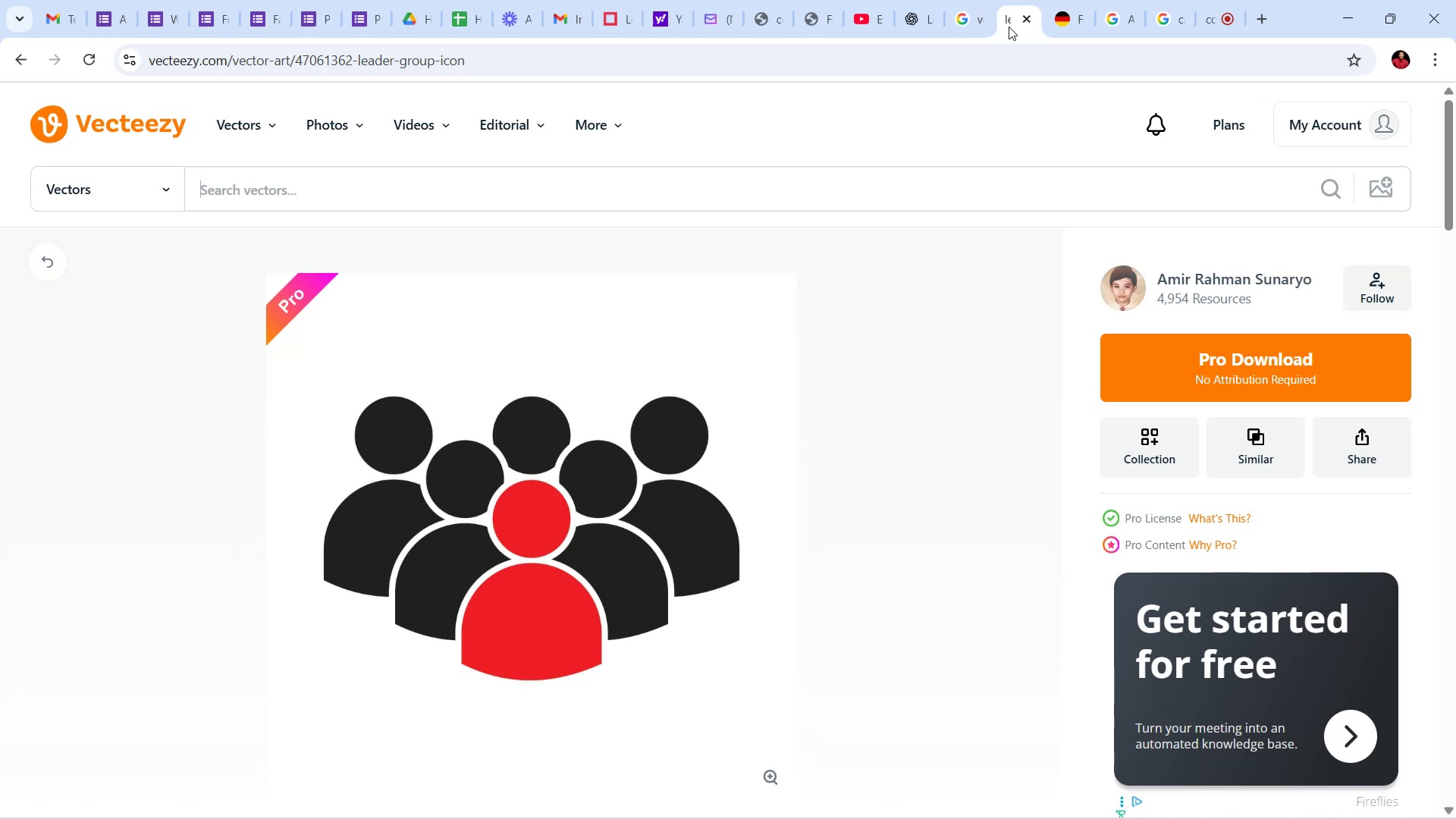 
wait(42.88)
 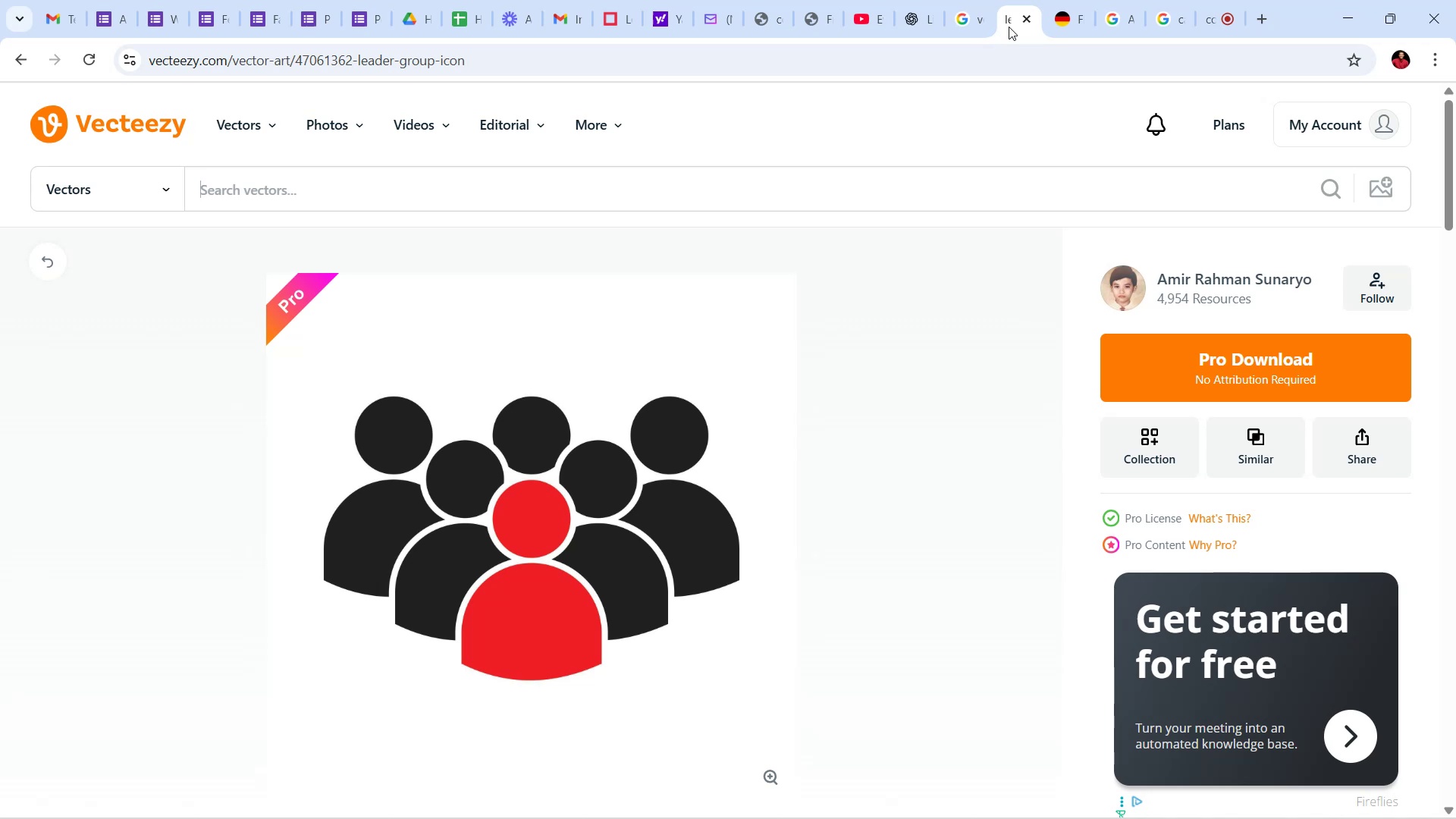 
left_click([589, 187])
 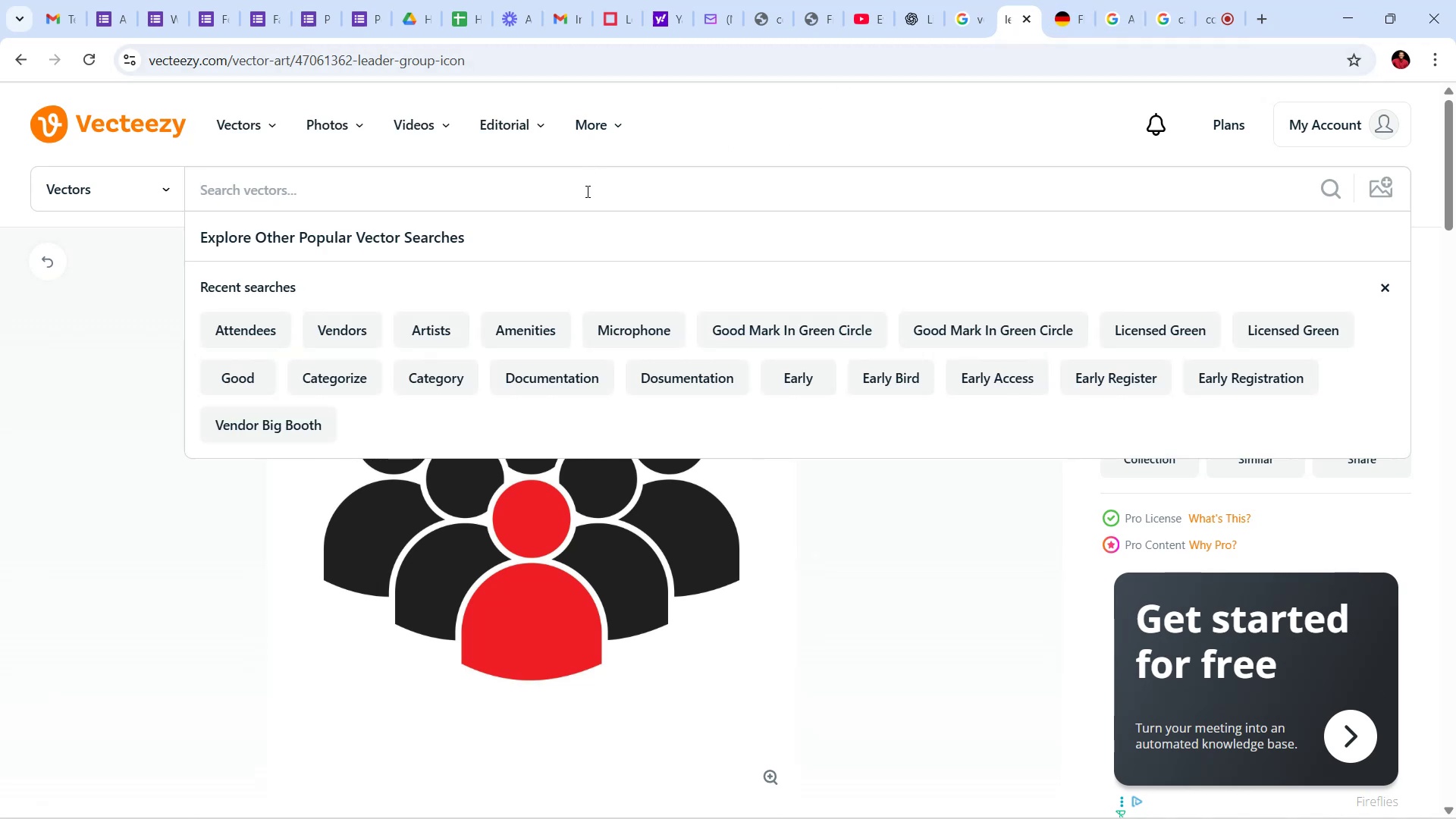 
type(thanks you and welcome)
 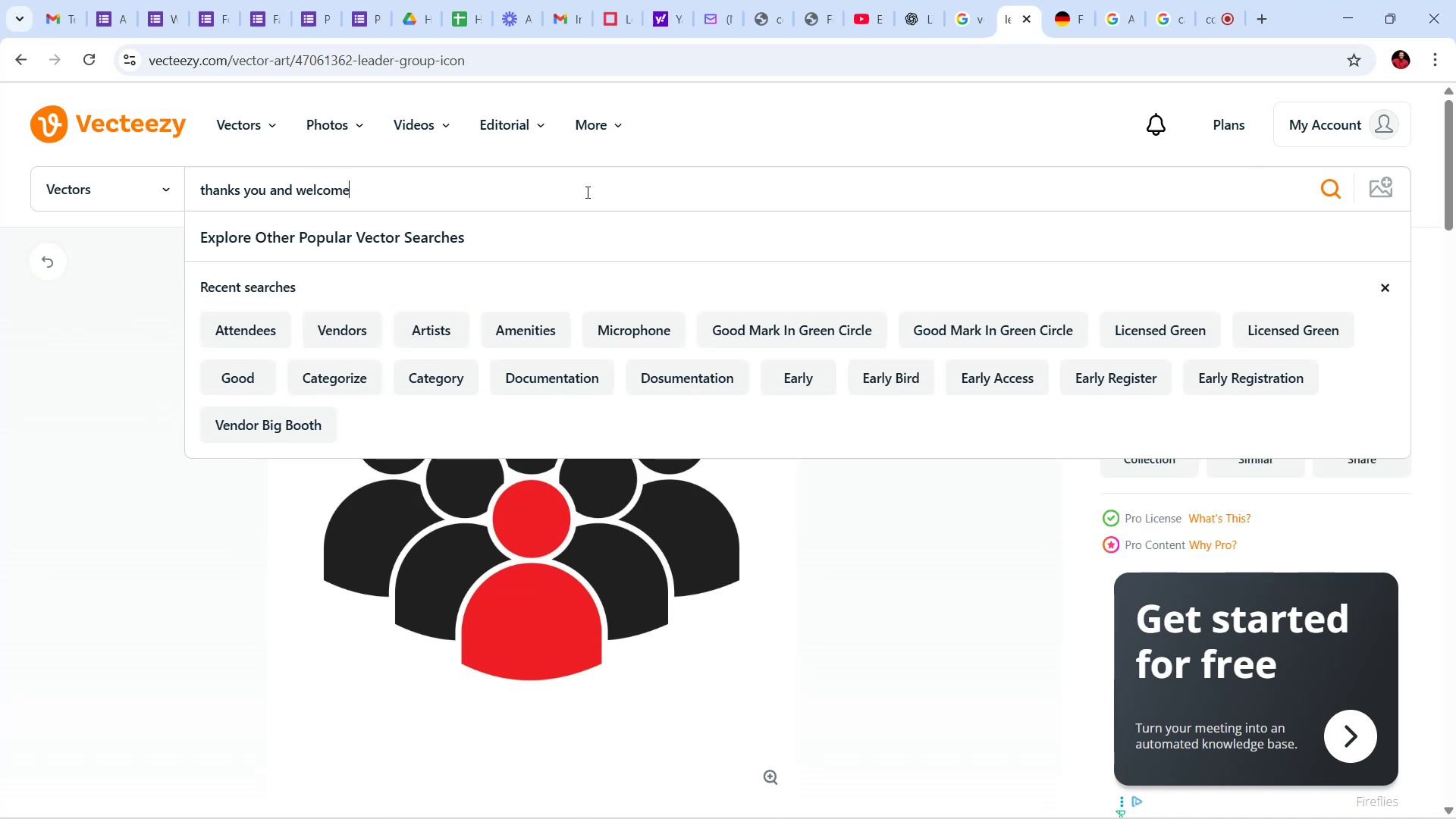 
key(Enter)
 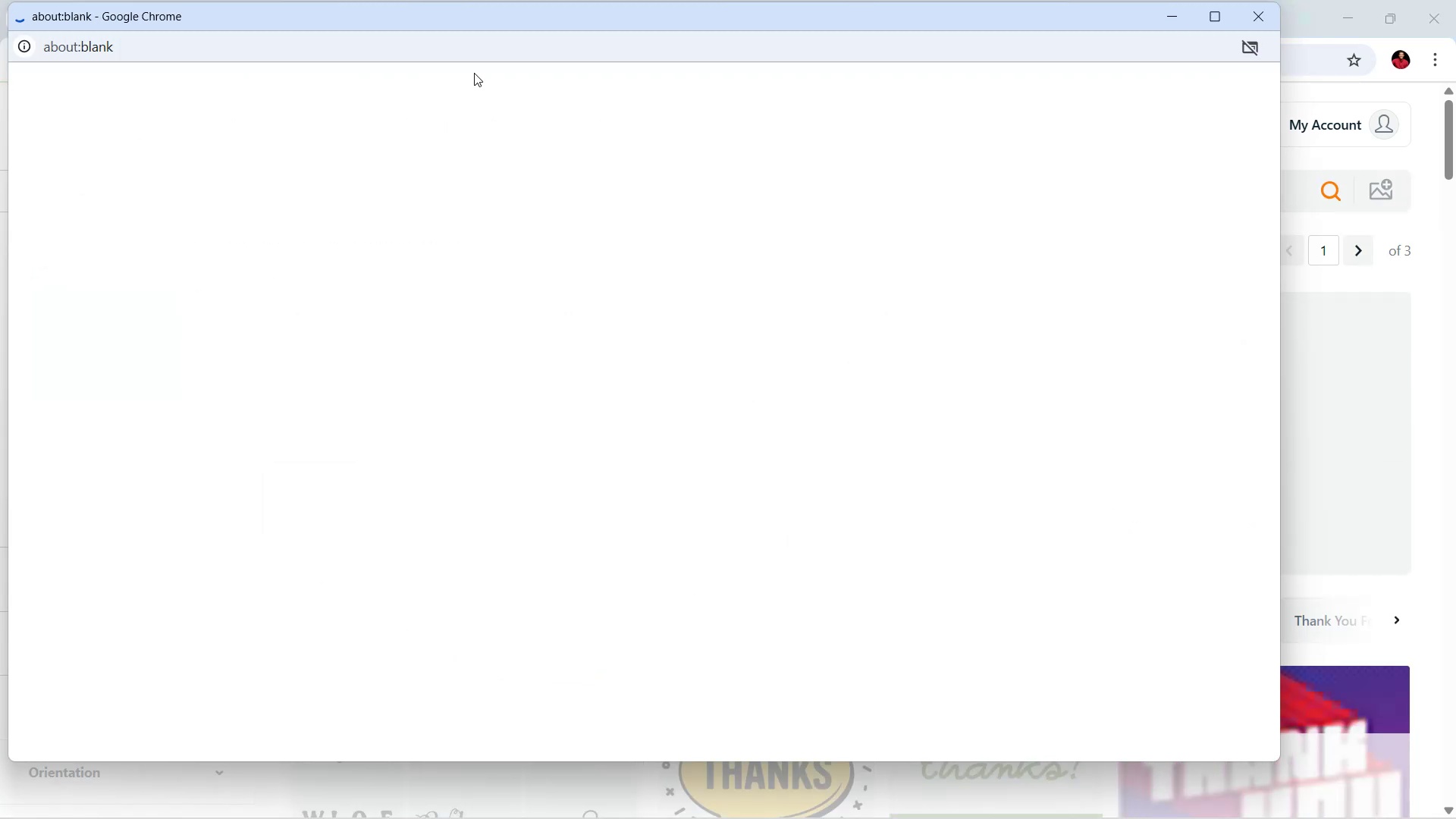 
wait(11.02)
 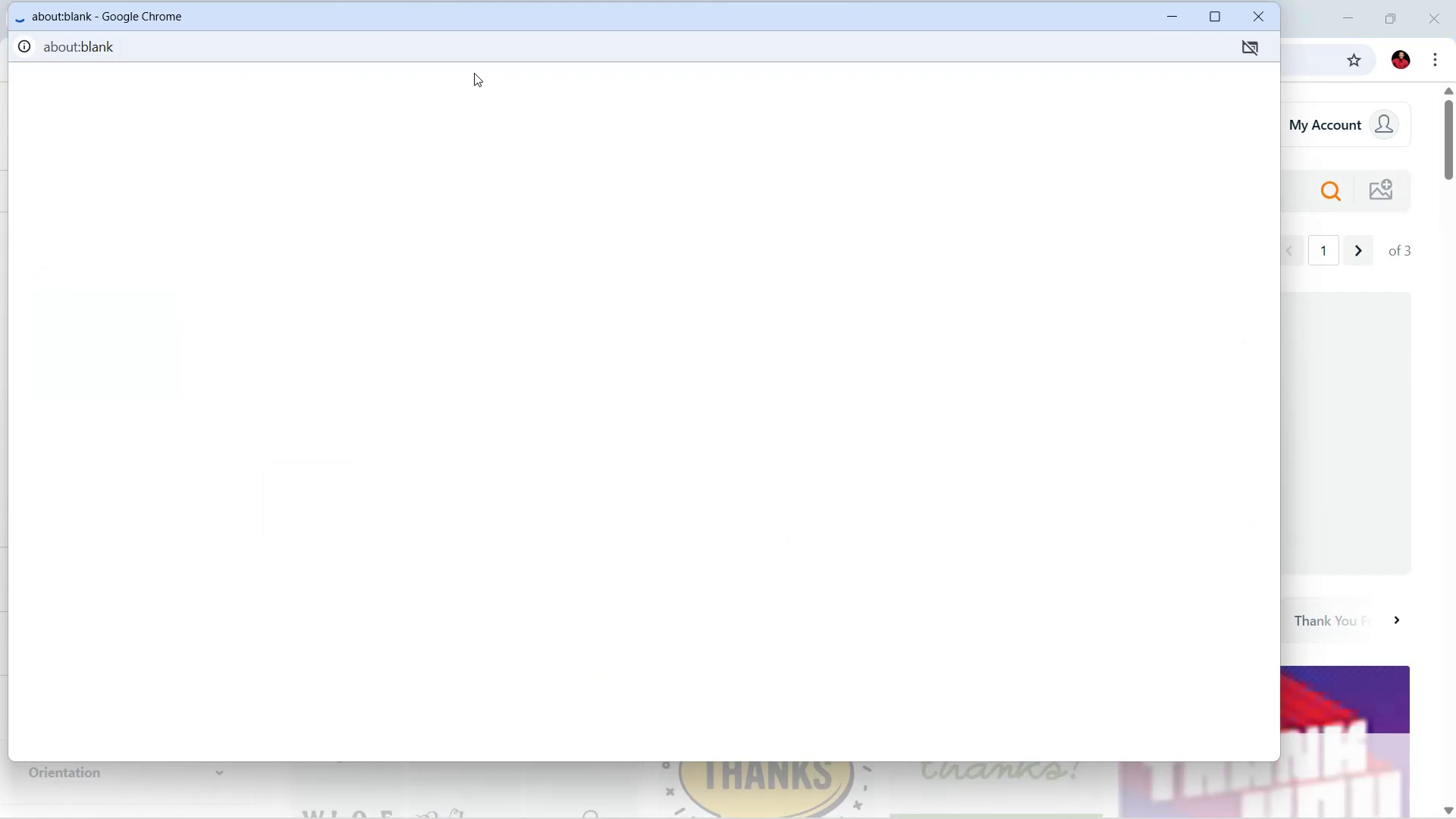 
scroll: coordinate [570, 511], scroll_direction: down, amount: 3.0
 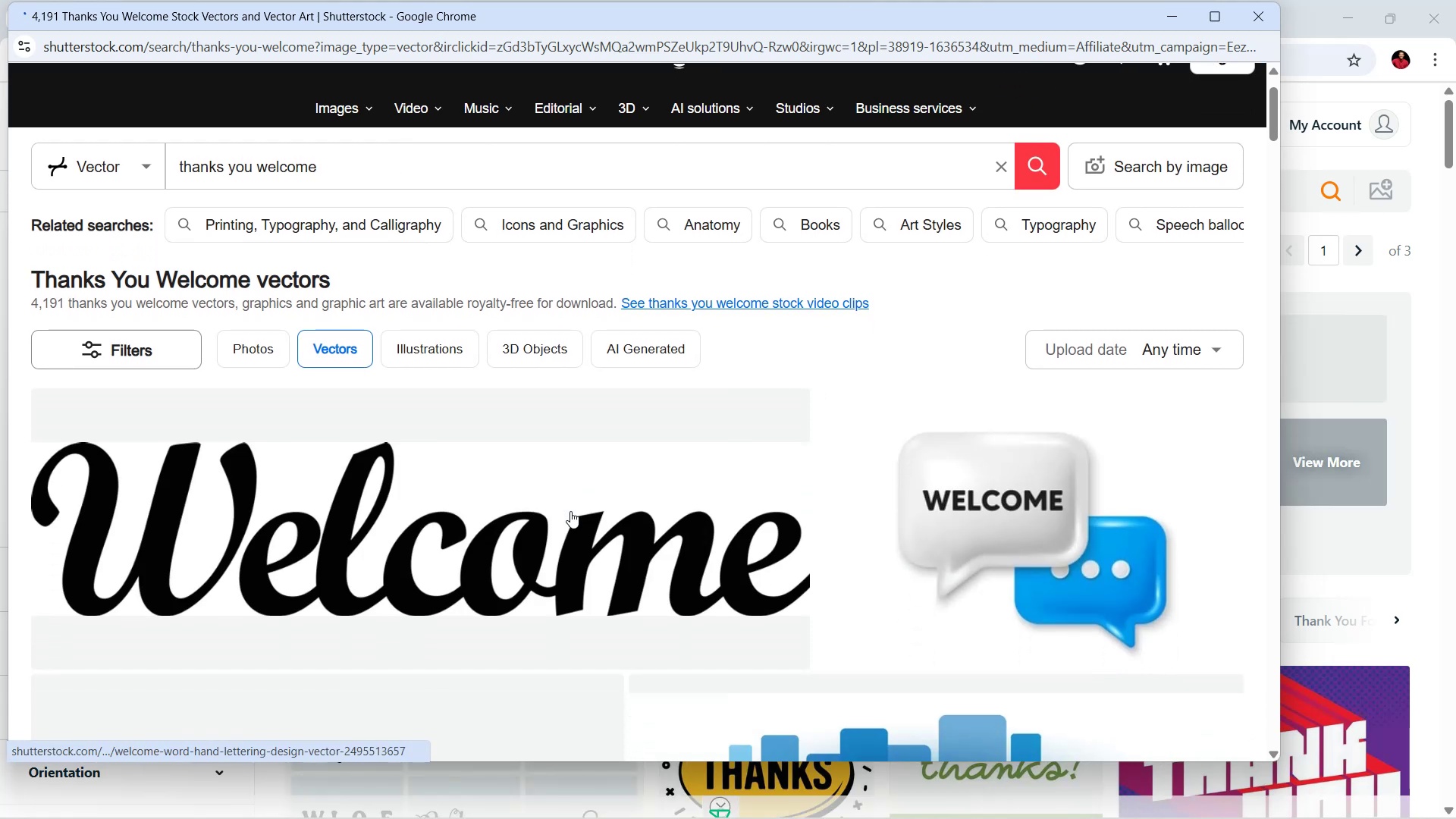 
scroll: coordinate [570, 511], scroll_direction: up, amount: 4.0
 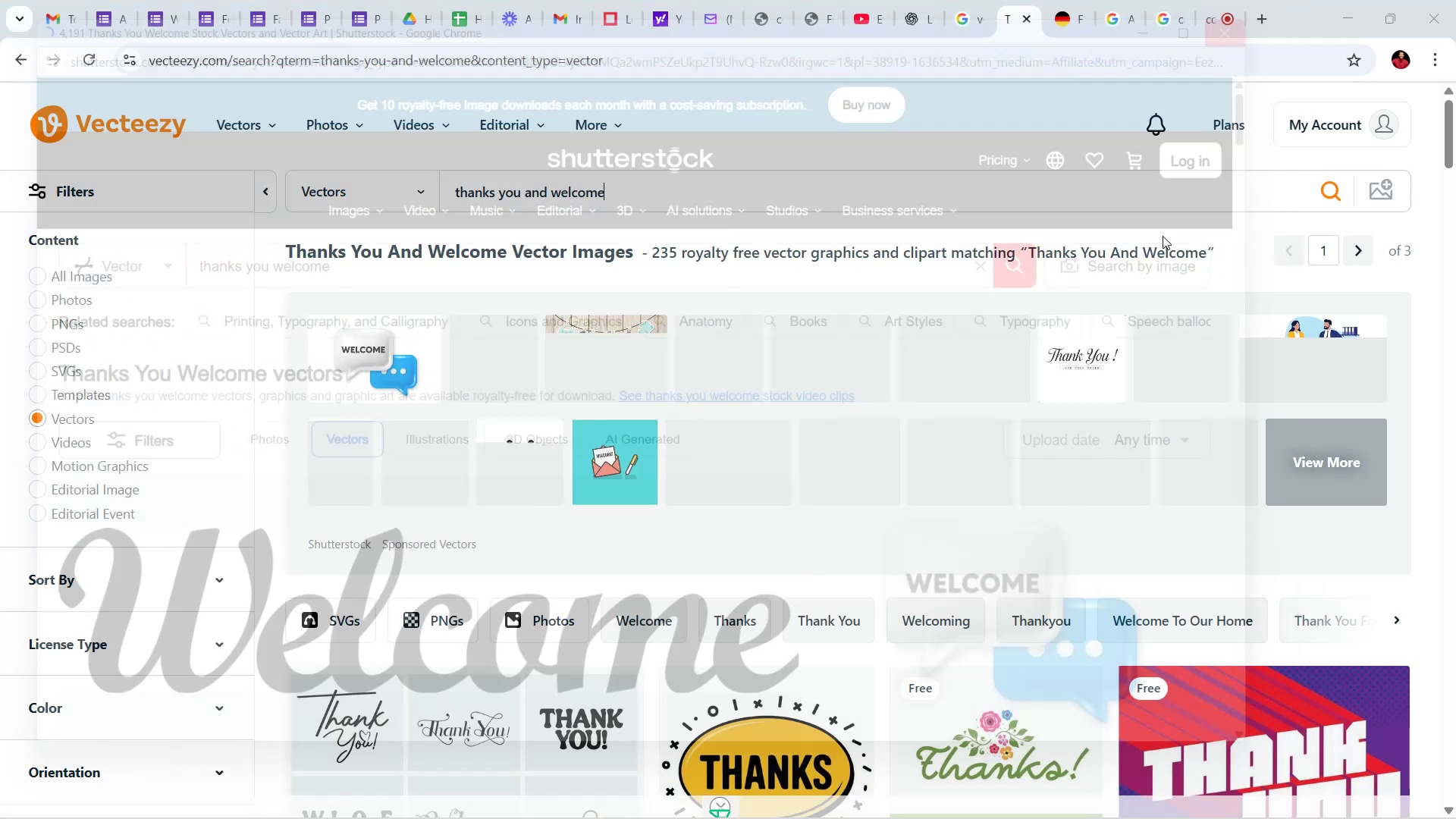 
scroll: coordinate [886, 534], scroll_direction: down, amount: 12.0
 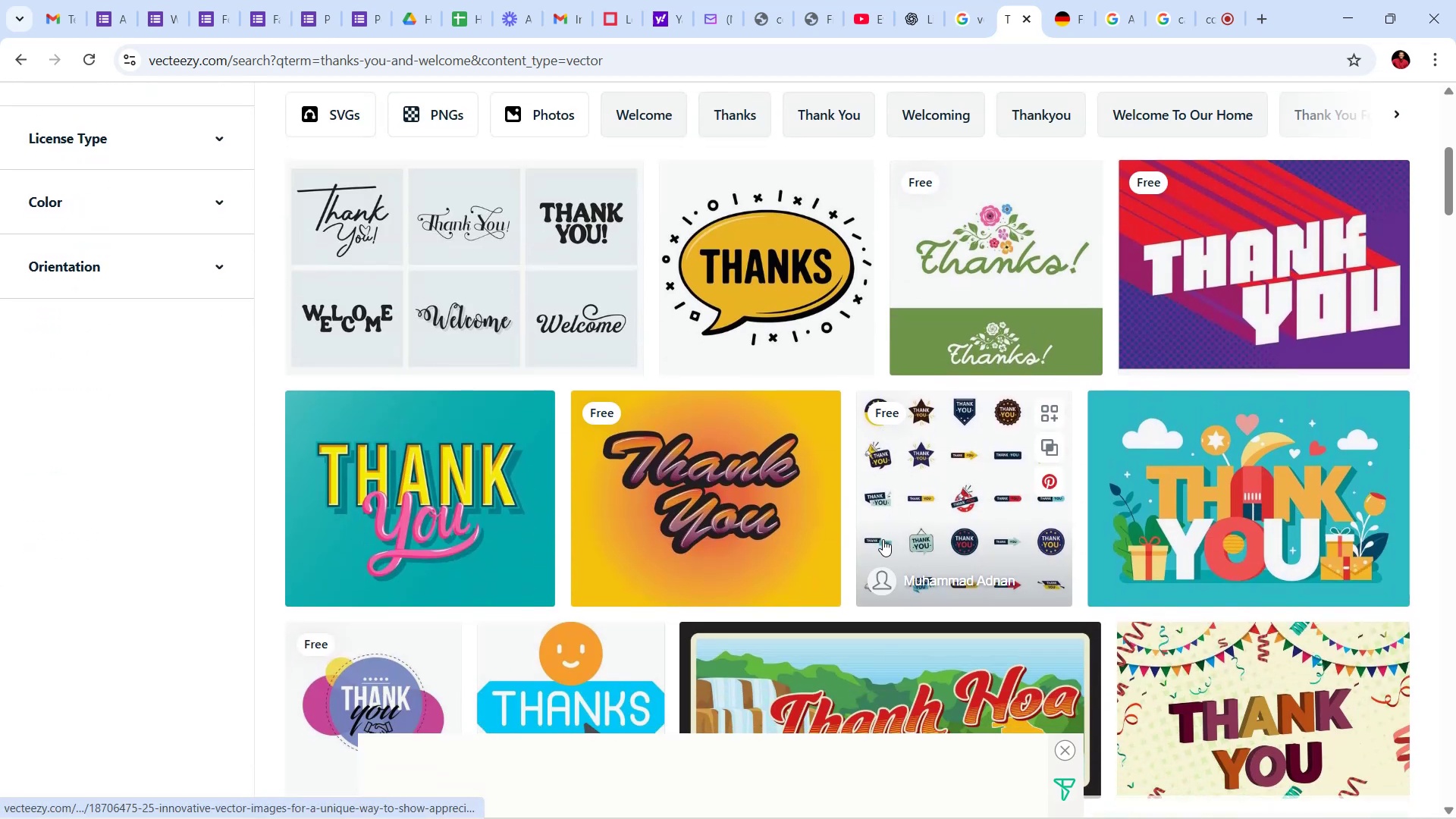 
mouse_move([874, 570])
 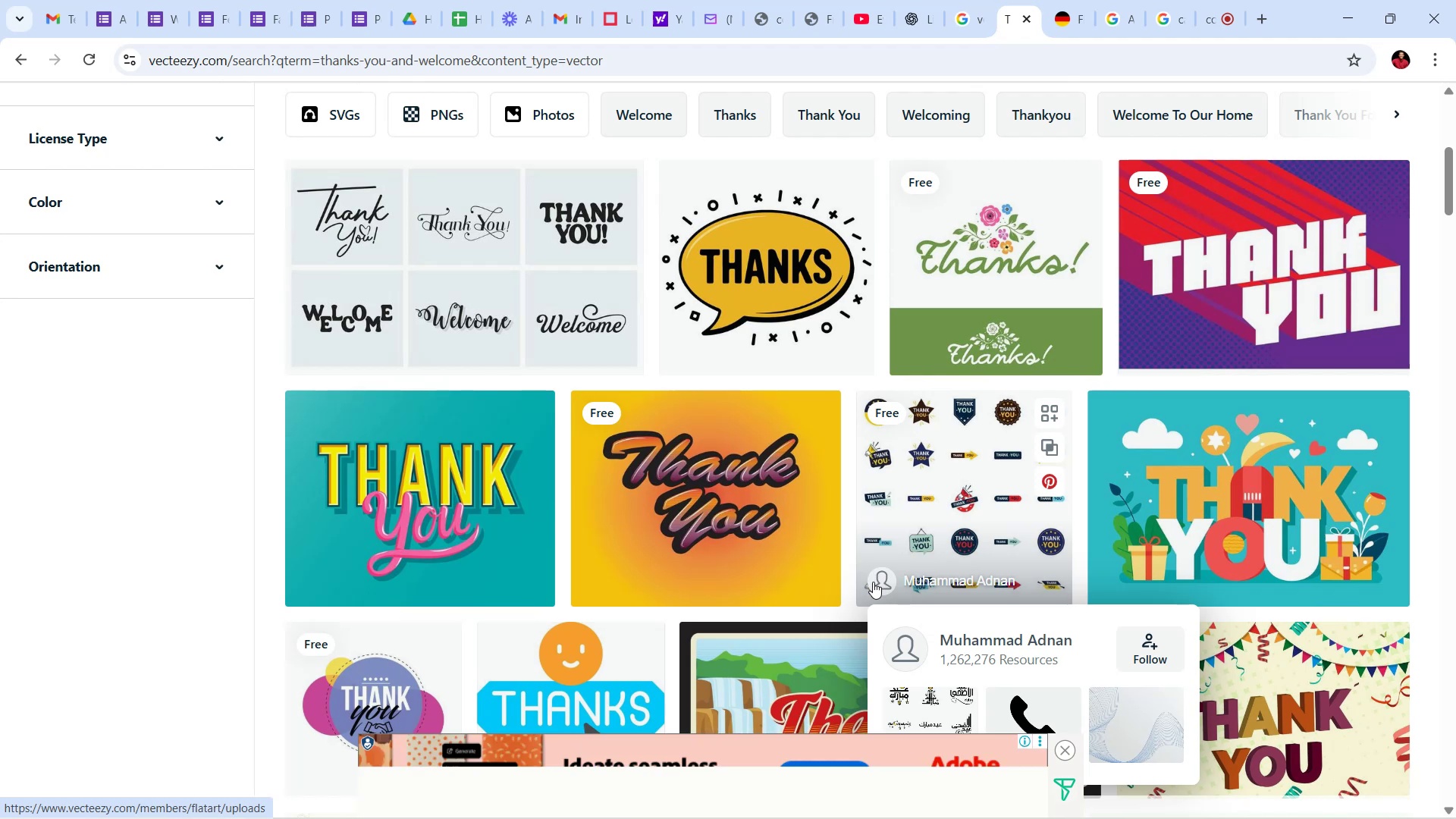 
wait(10.73)
 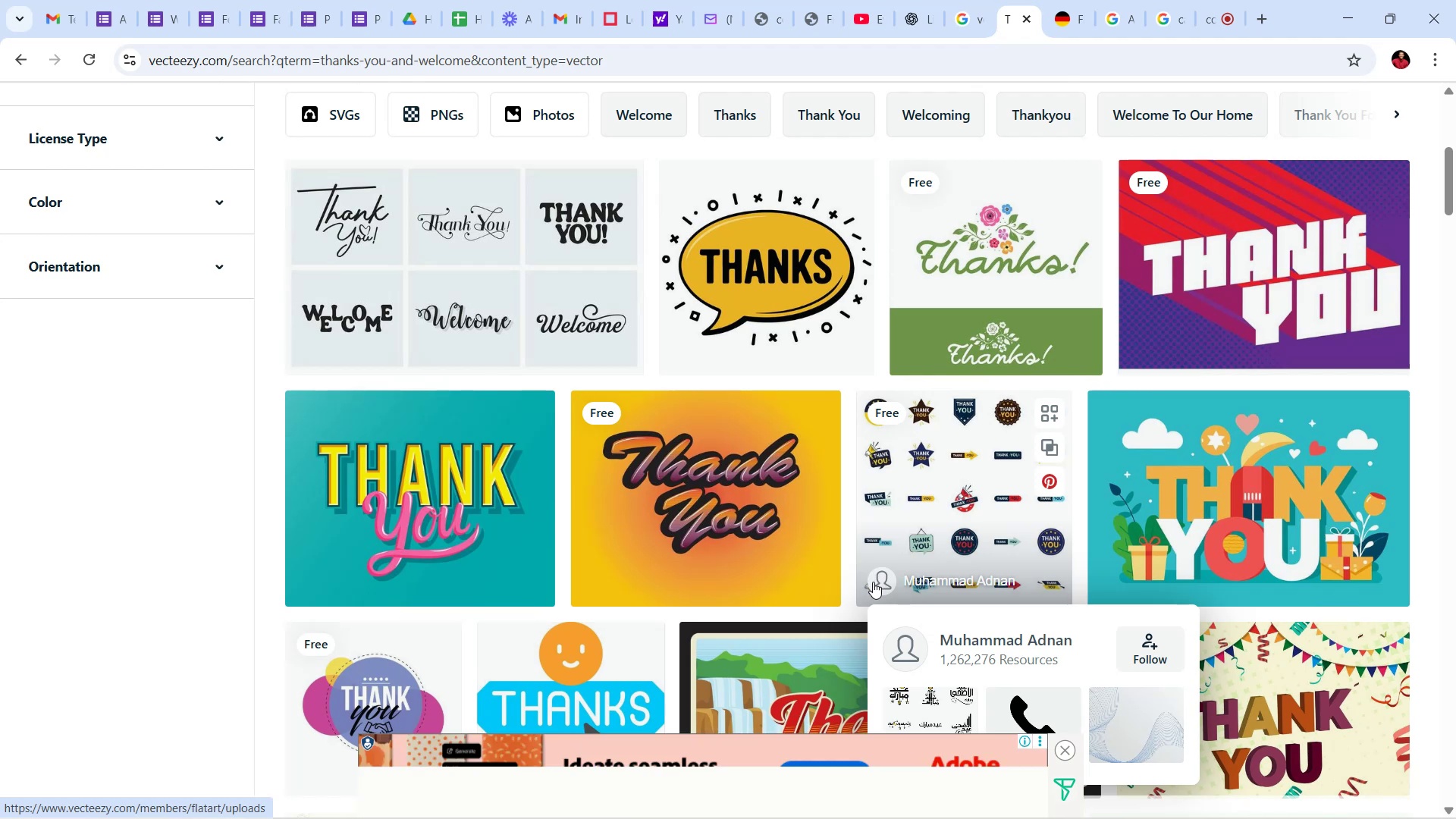 
scroll: coordinate [1034, 522], scroll_direction: down, amount: 22.0
 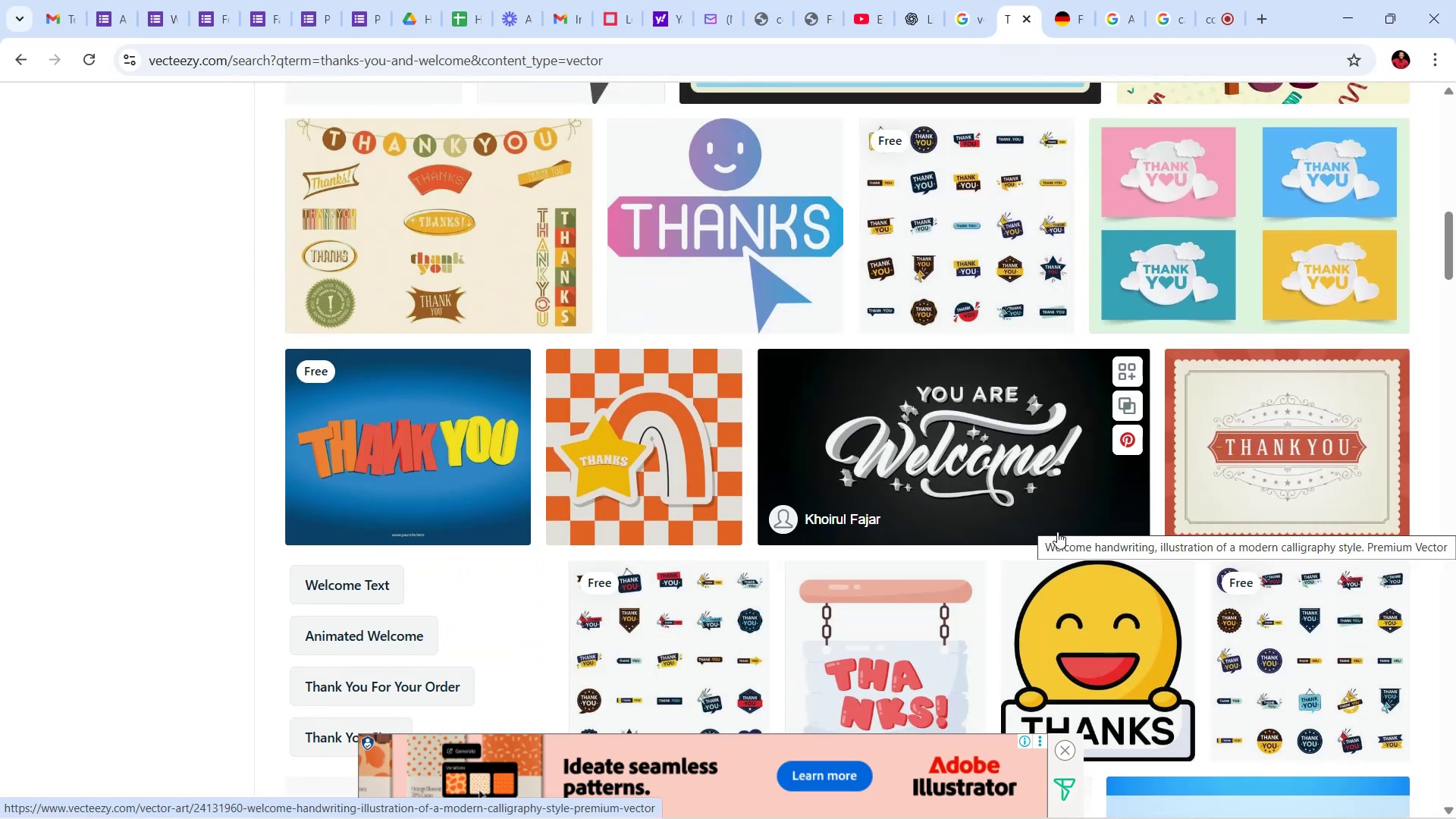 
wait(11.88)
 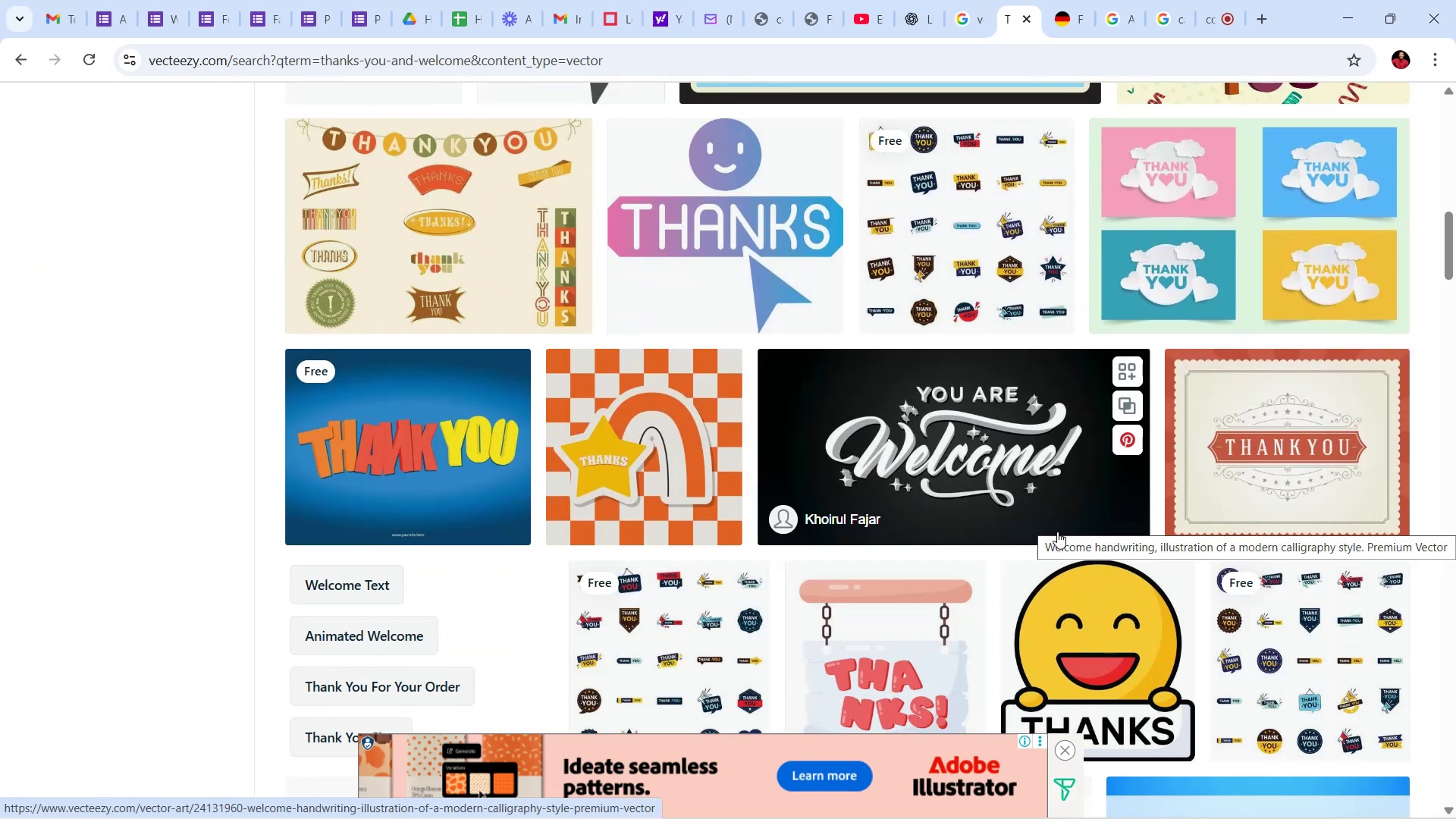 
scroll: coordinate [1213, 516], scroll_direction: down, amount: 30.0
 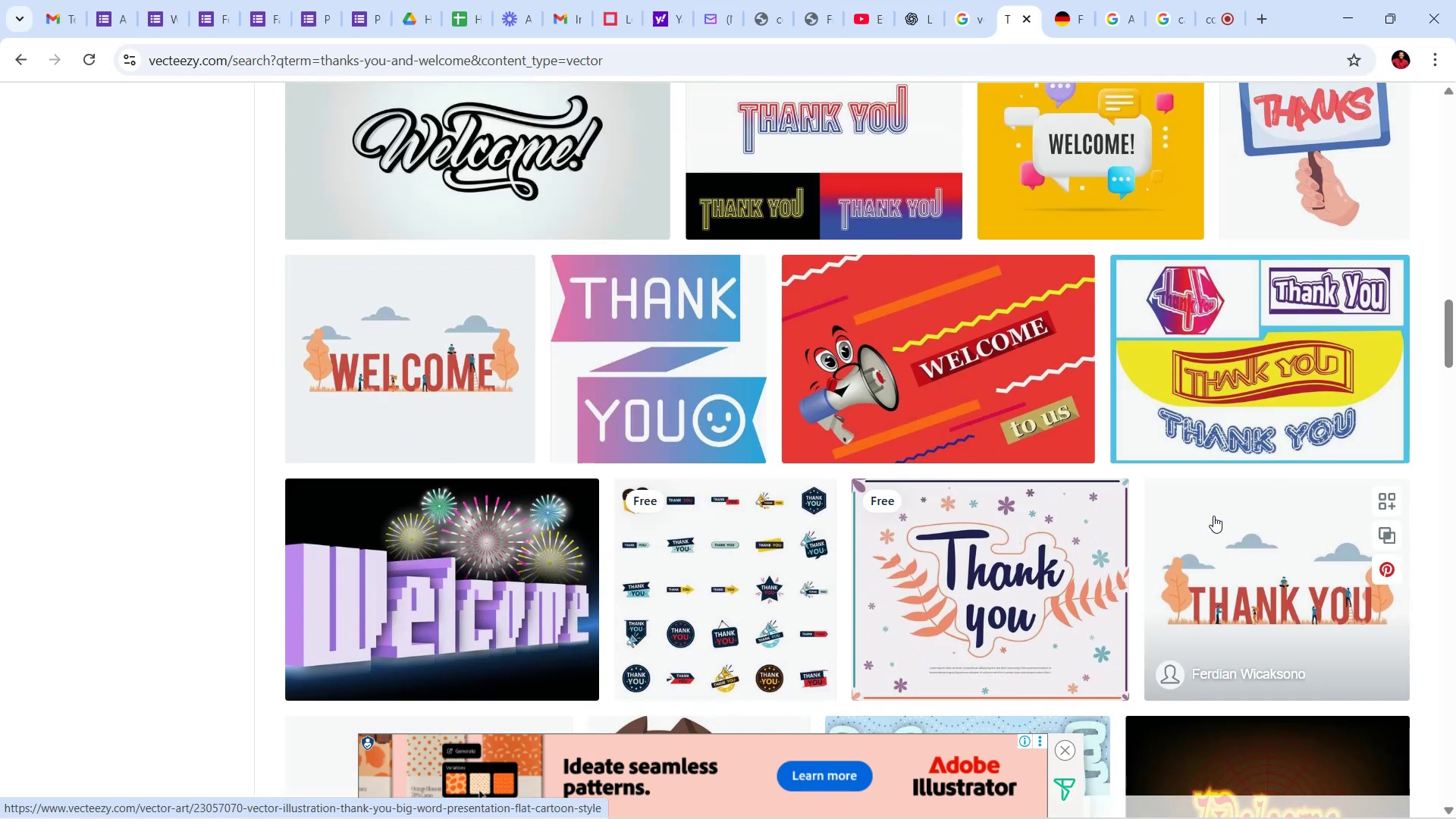 
wait(8.47)
 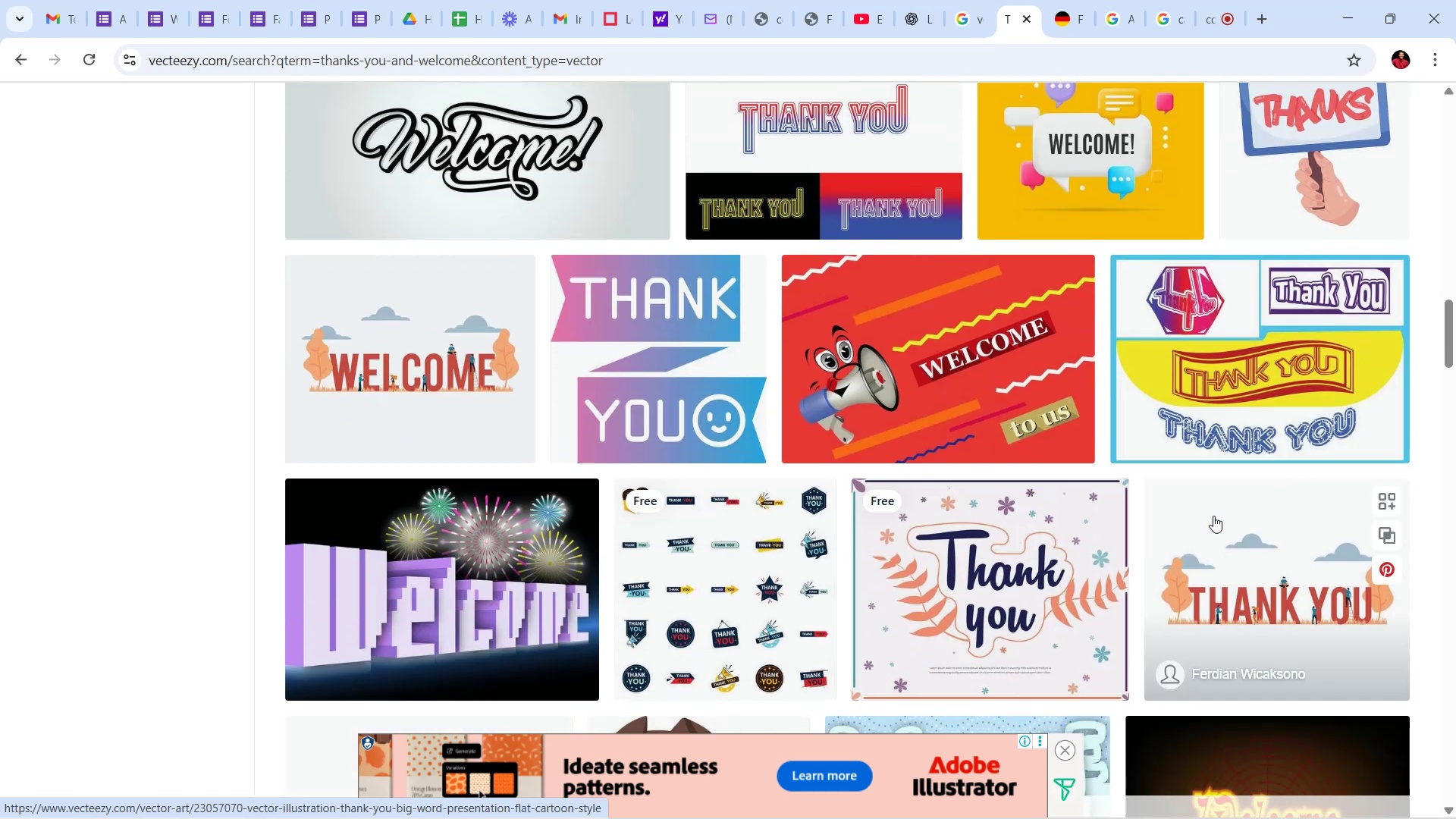 
scroll: coordinate [1222, 524], scroll_direction: down, amount: 18.0
 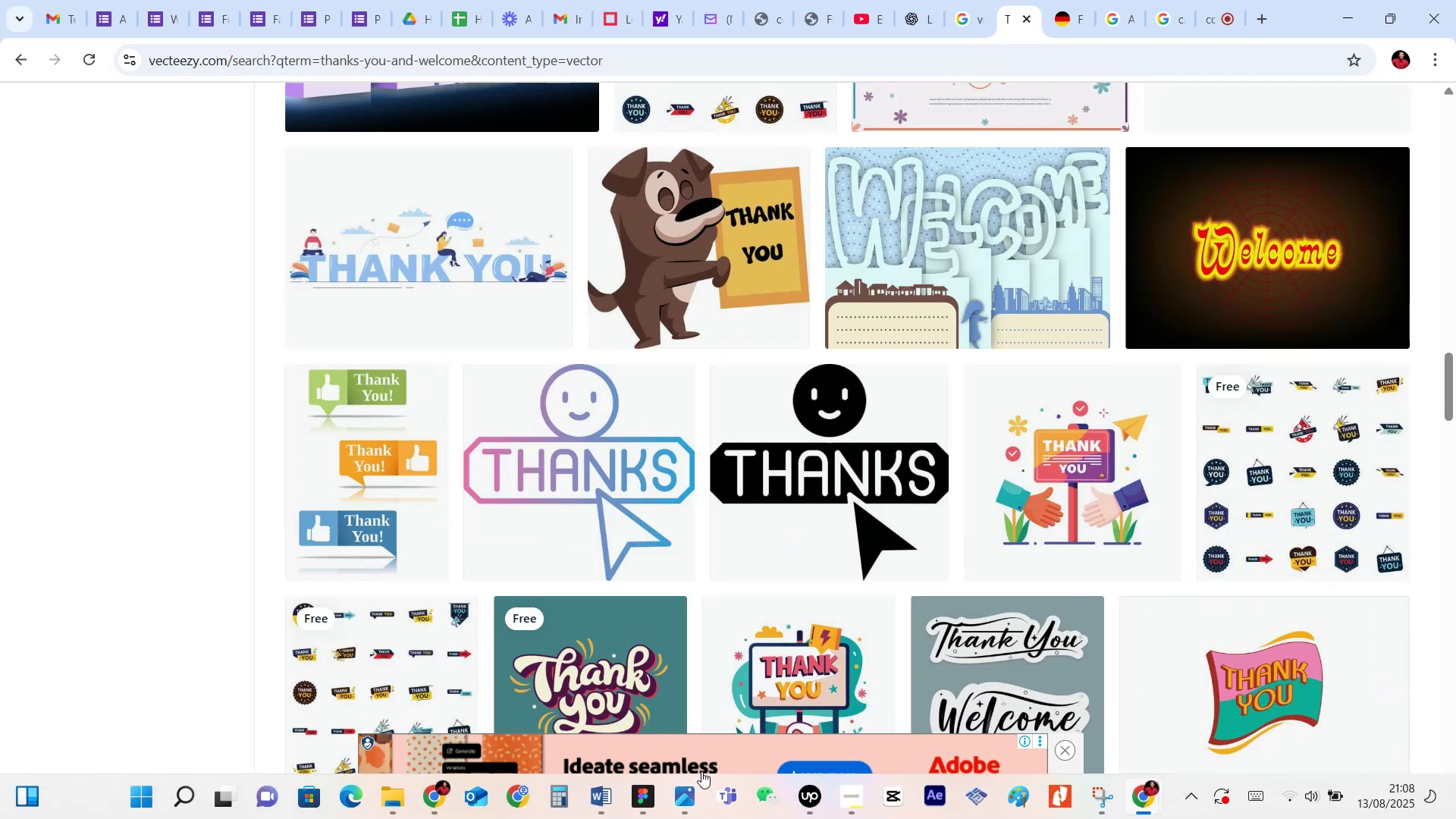 
left_click([645, 786])
 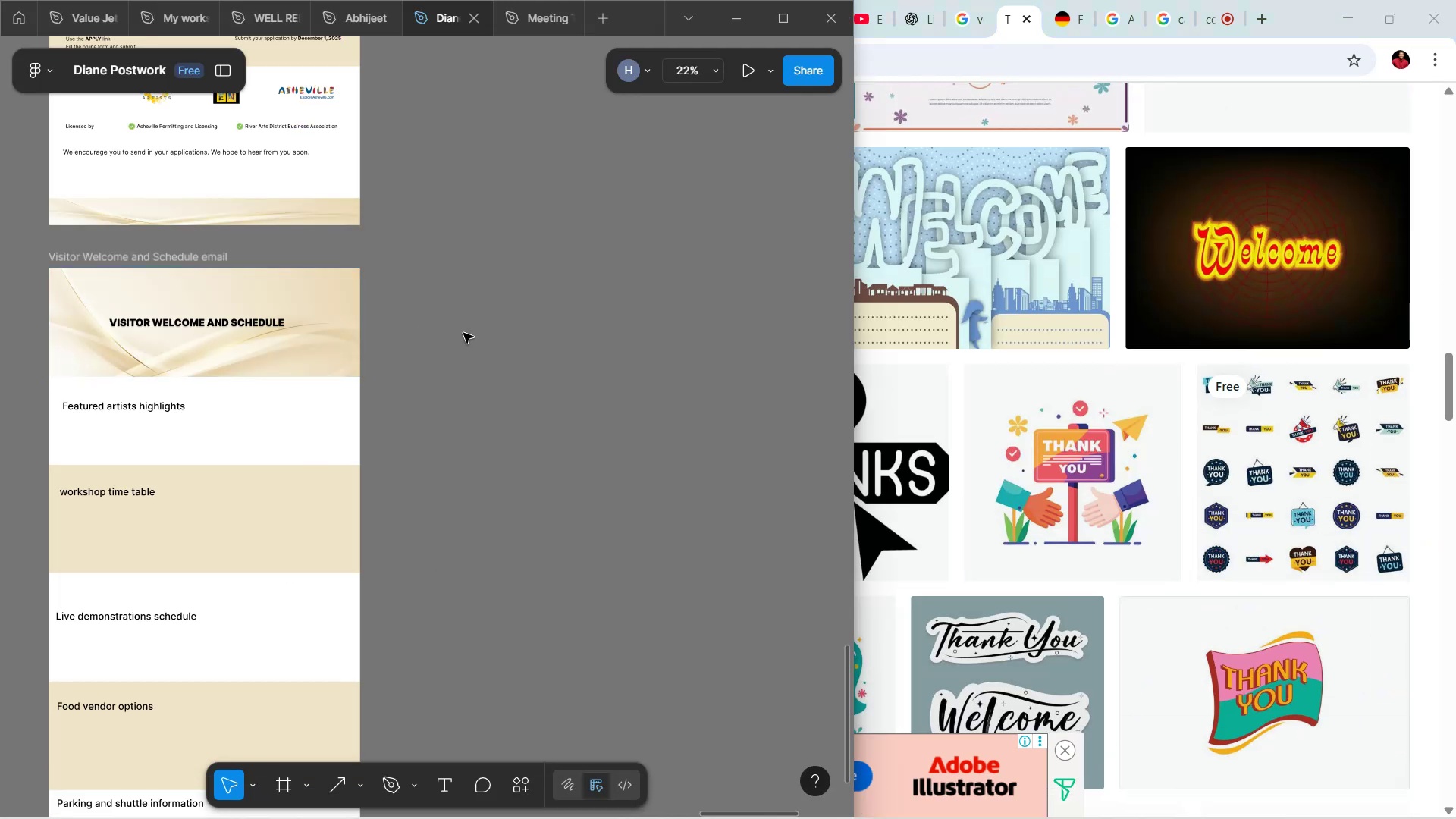 
wait(8.27)
 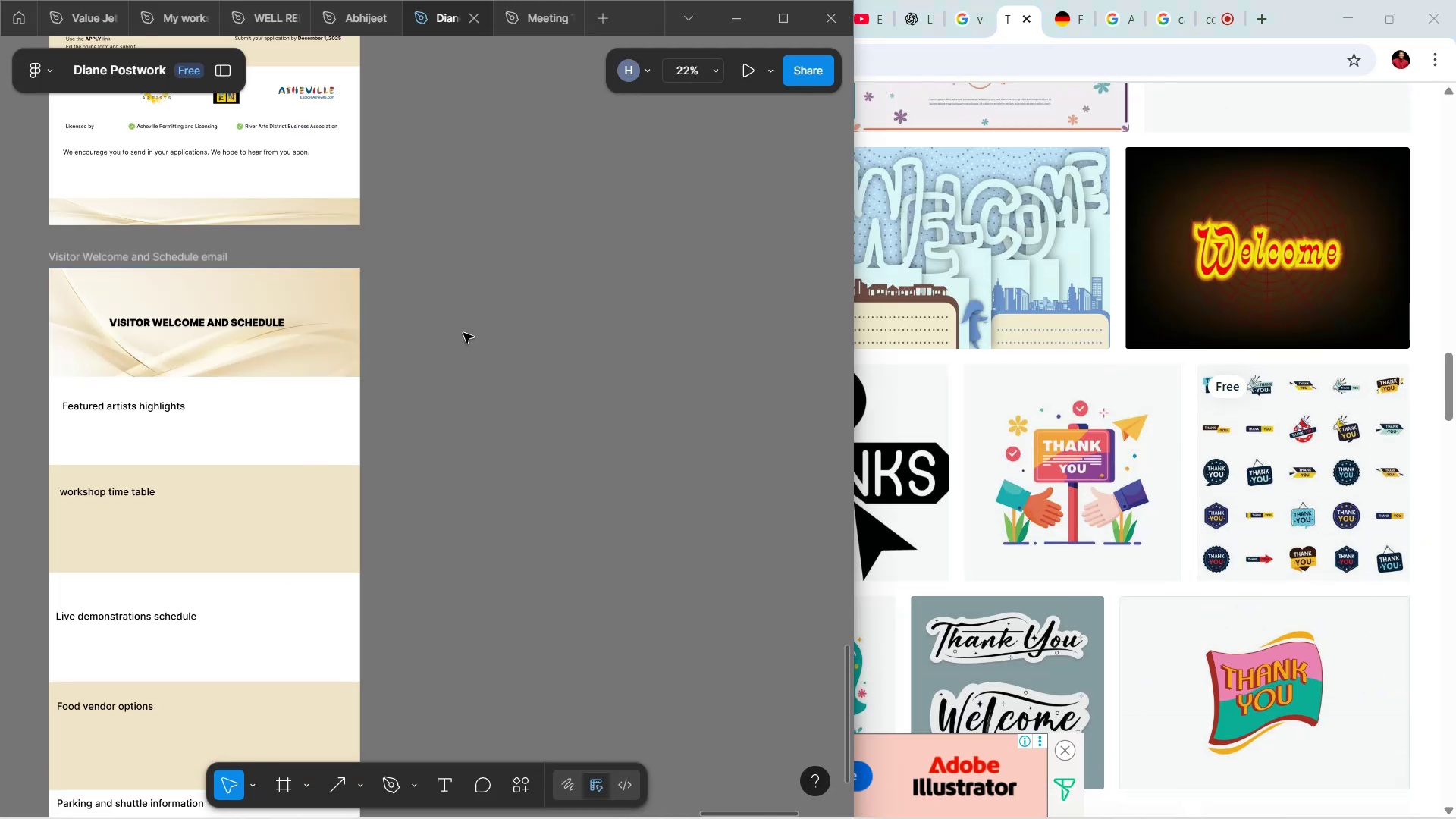 
left_click([624, 717])
 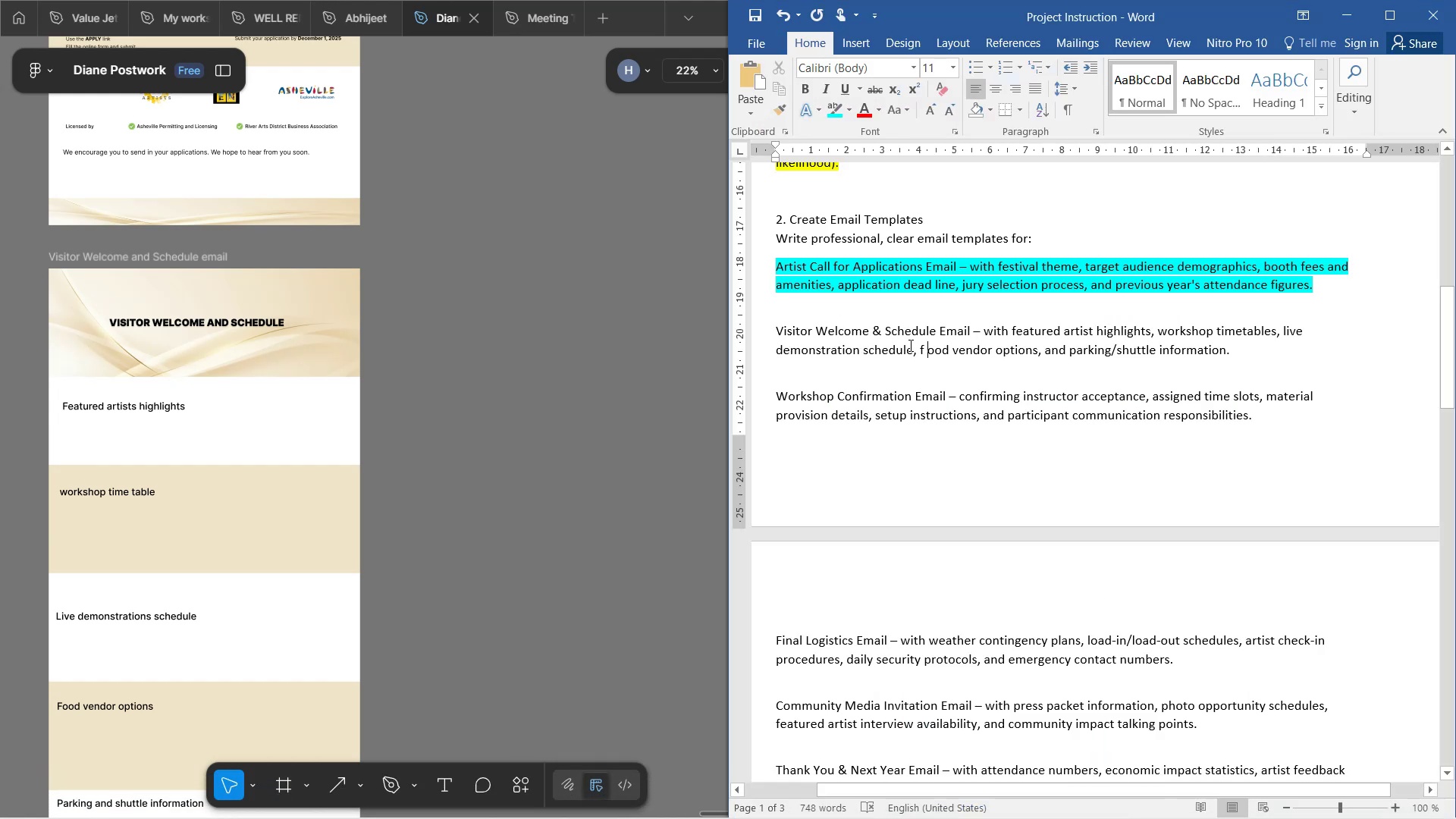 
wait(10.87)
 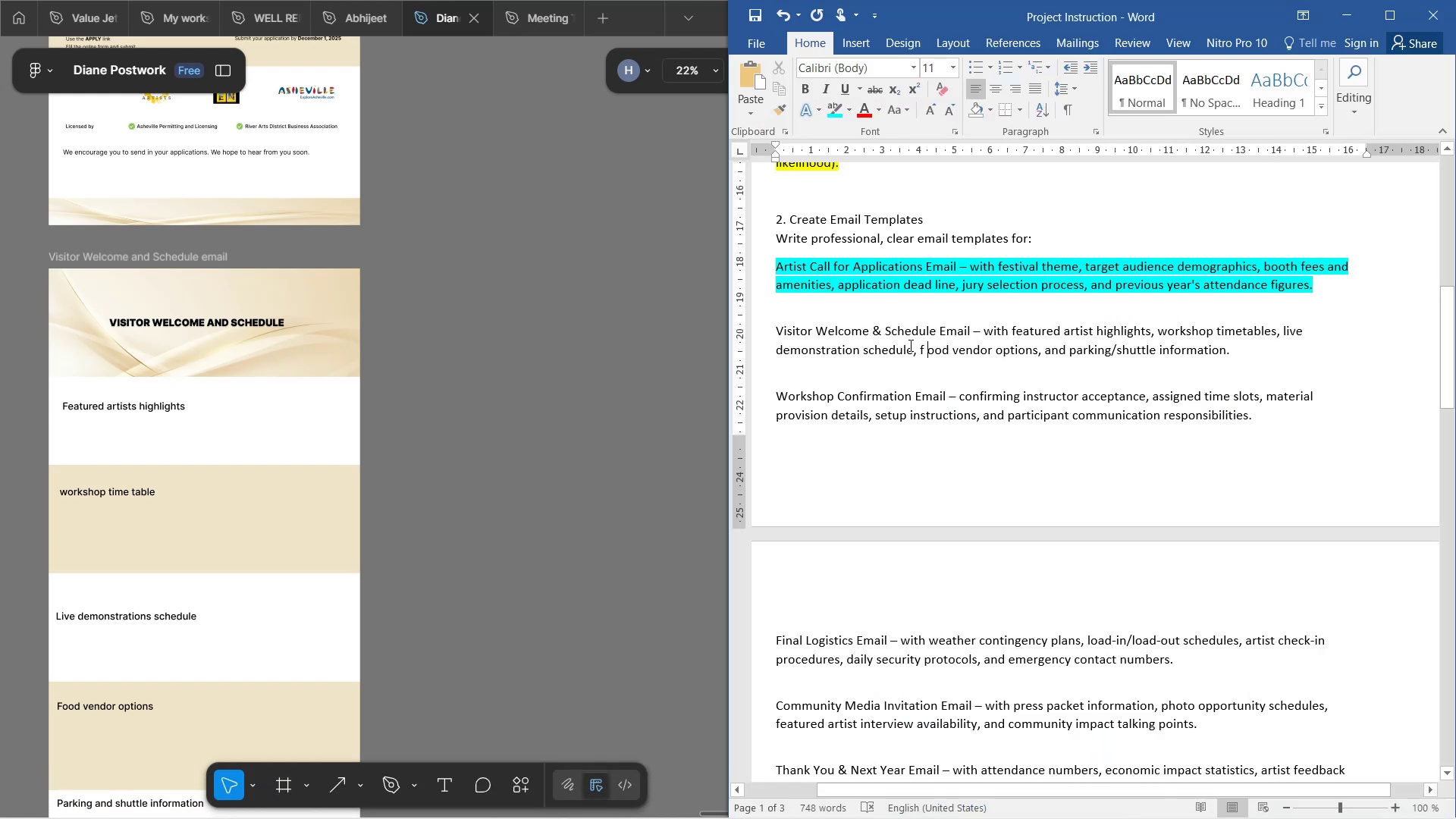 
left_click([1082, 714])
 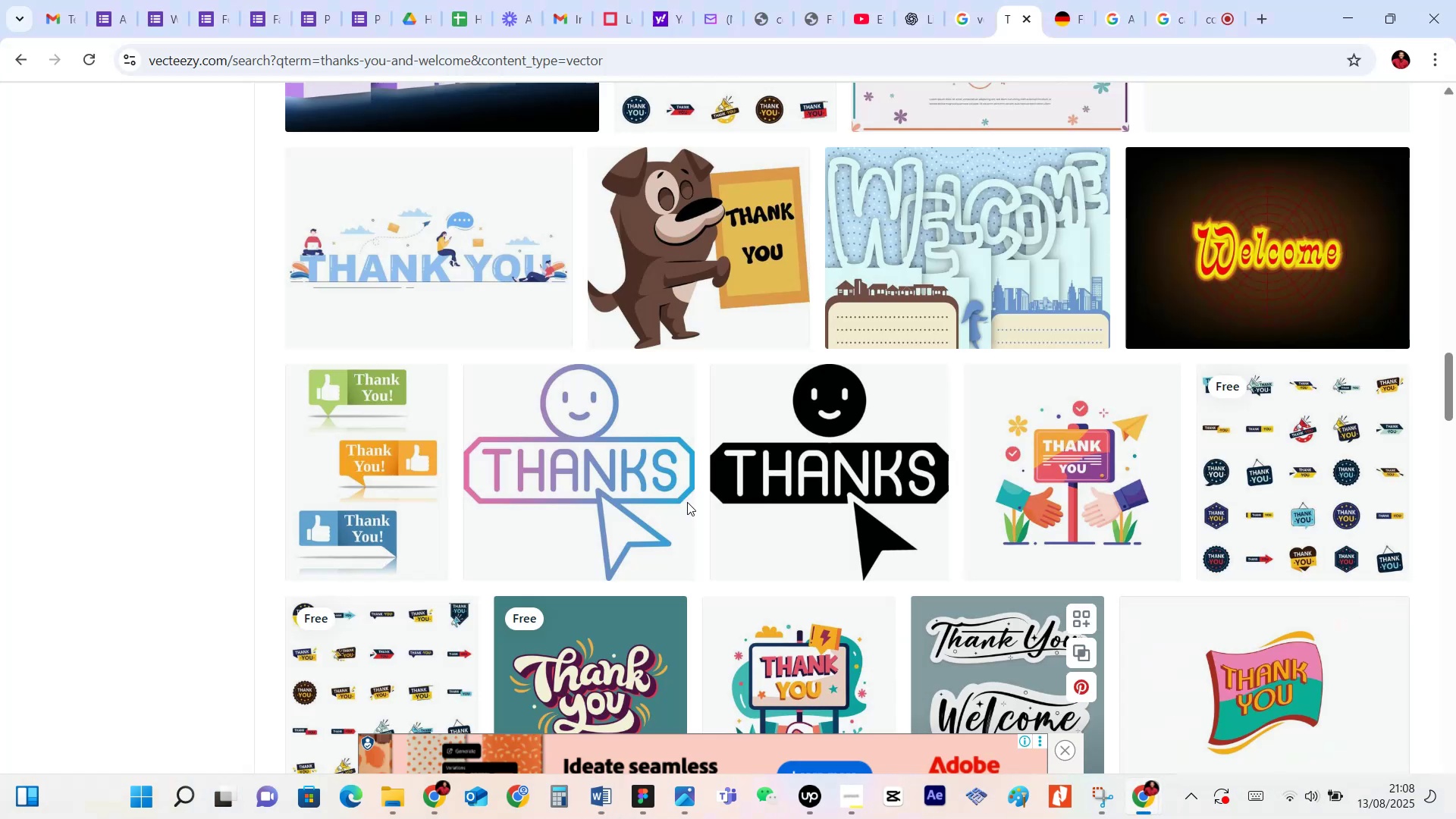 
scroll: coordinate [651, 538], scroll_direction: up, amount: 96.0
 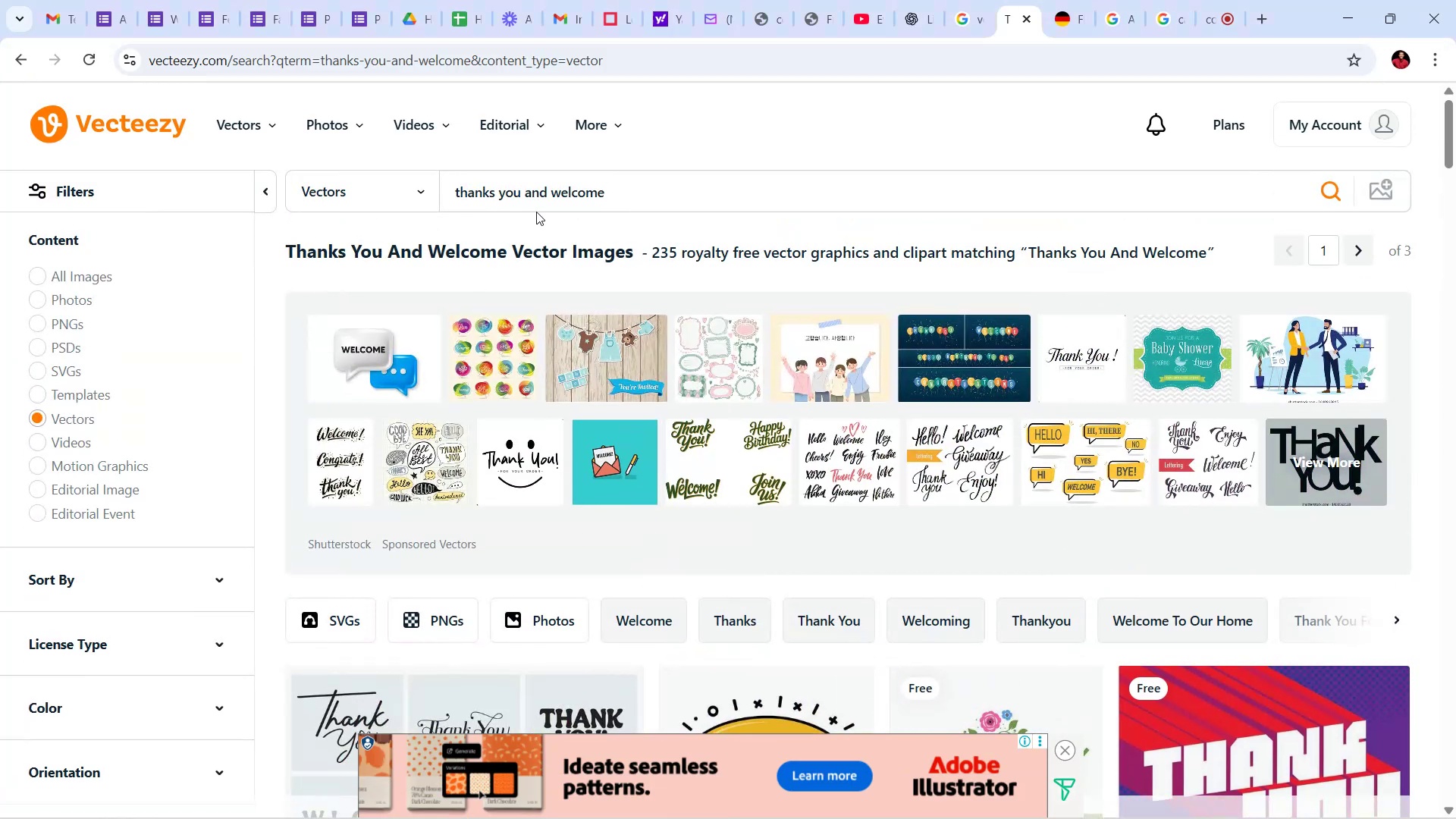 
left_click_drag(start_coordinate=[554, 188], to_coordinate=[481, 188])
 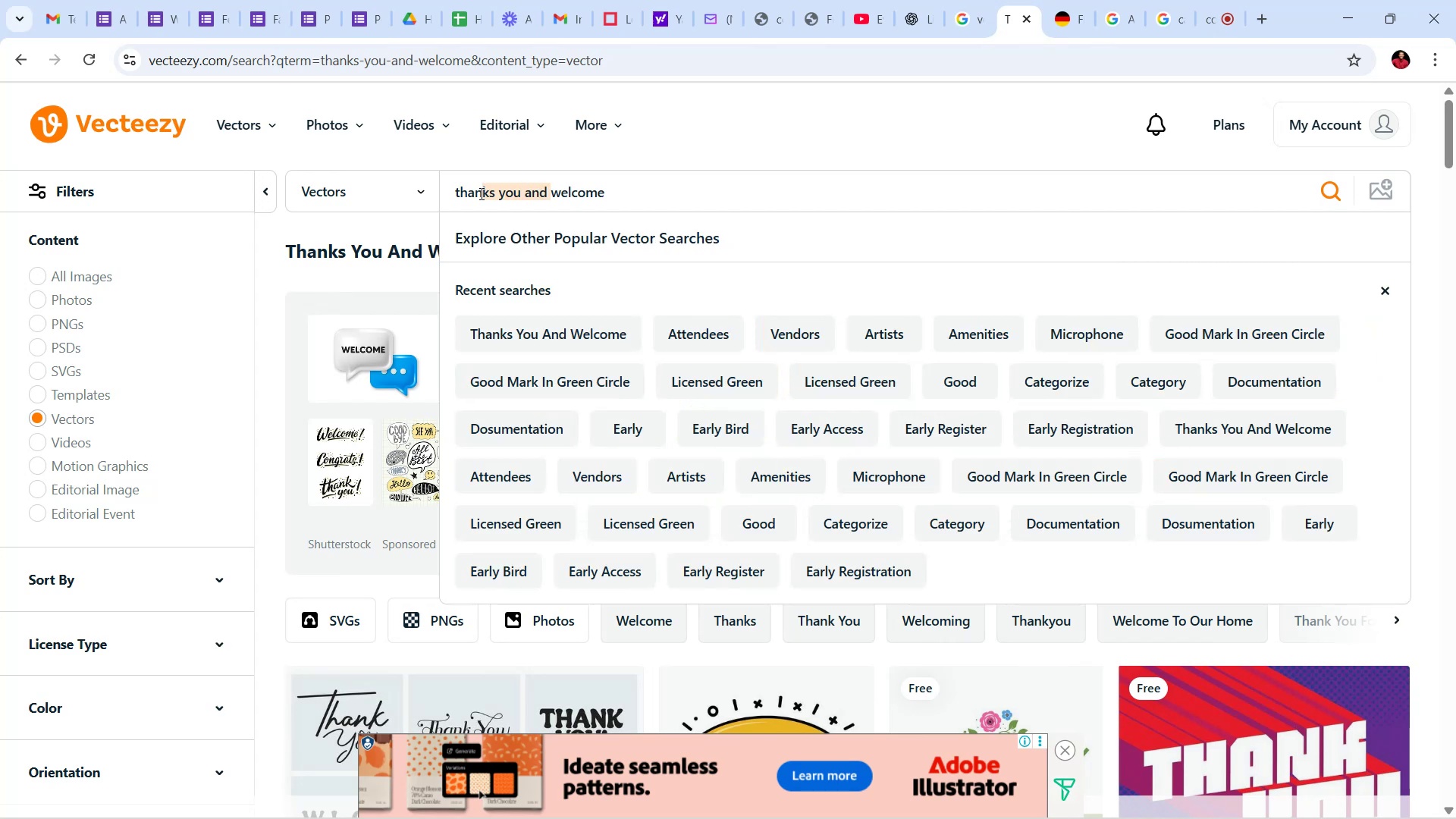 
key(Backspace)
 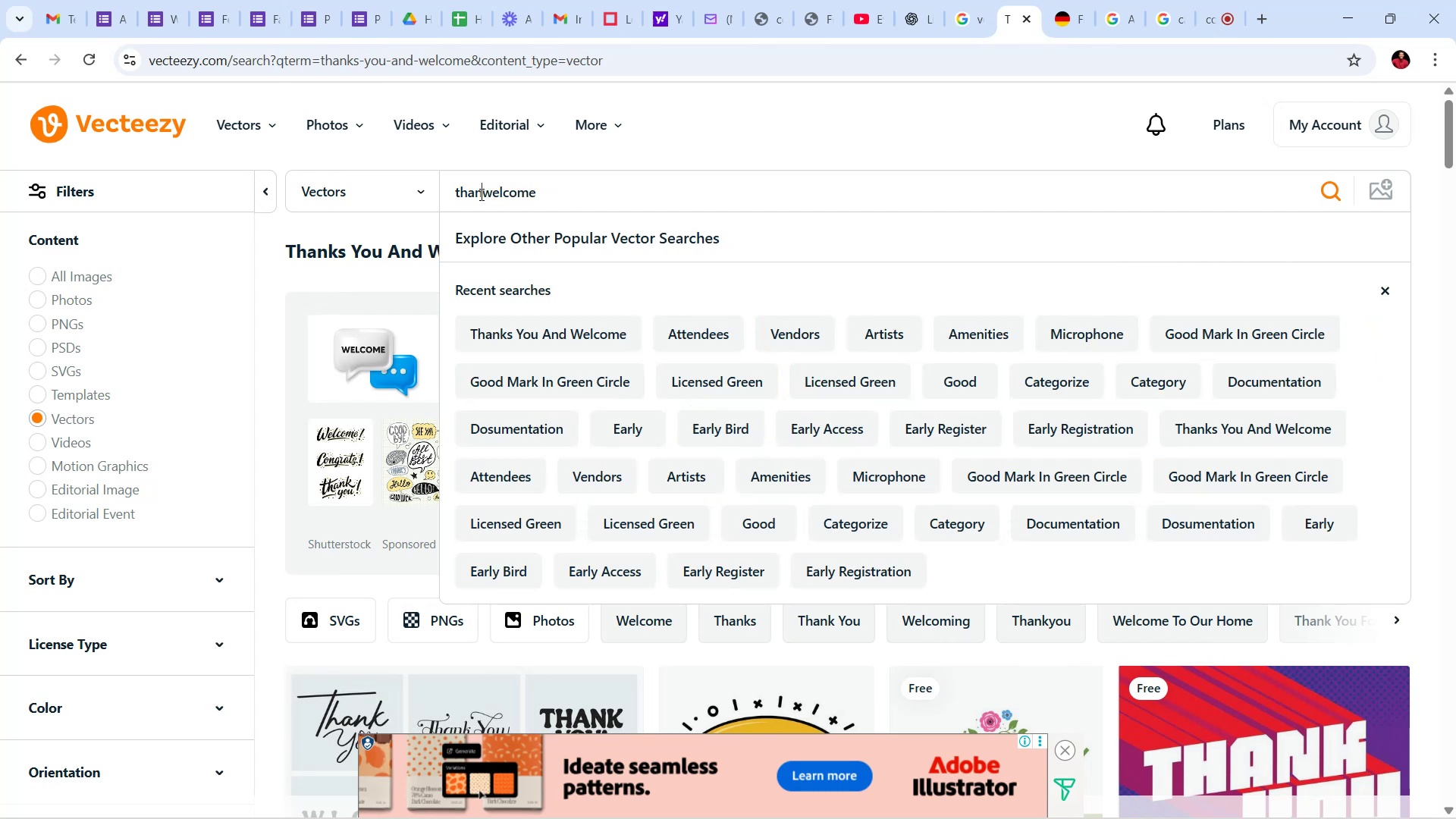 
key(Backspace)
 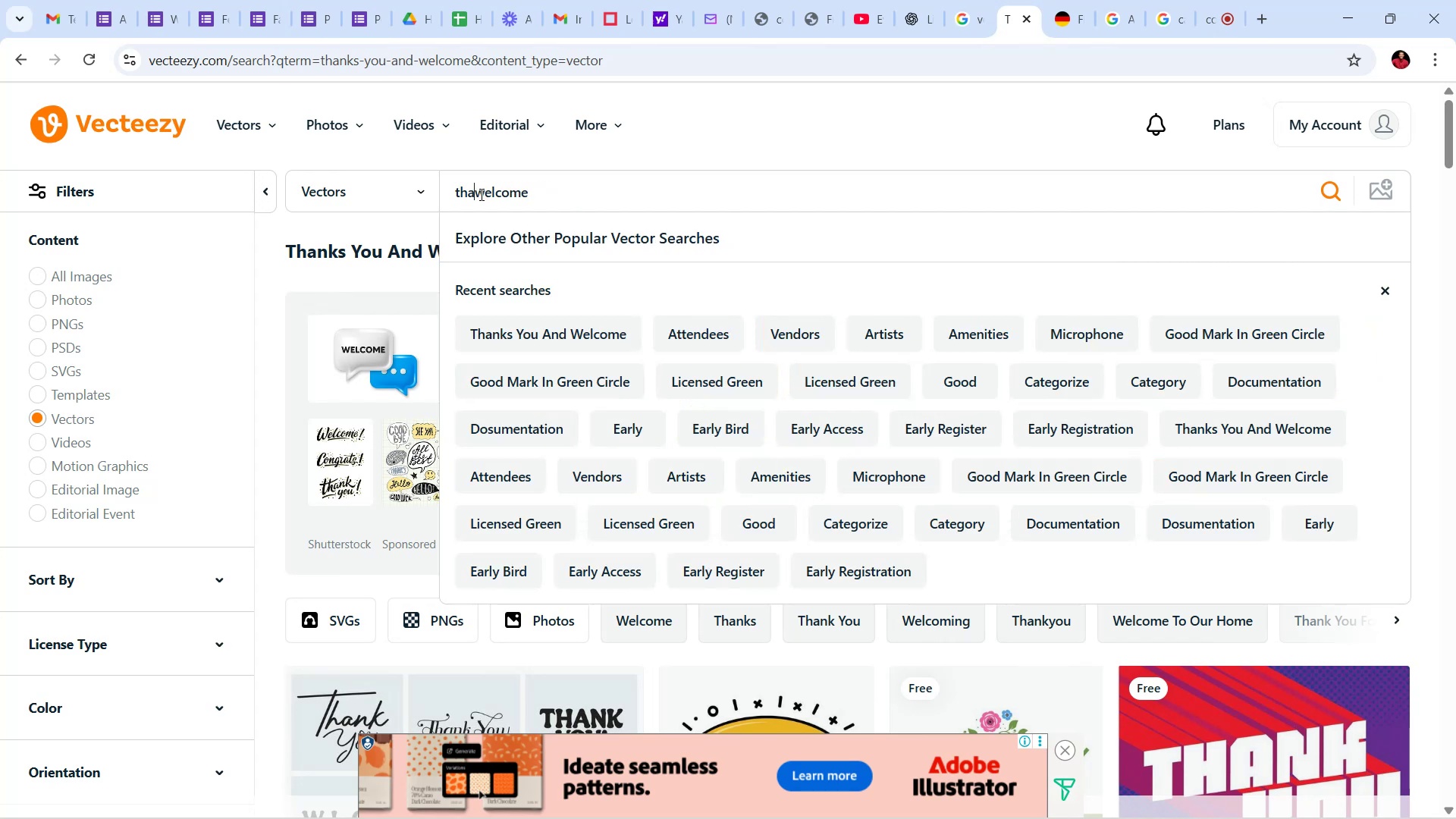 
key(Backspace)
 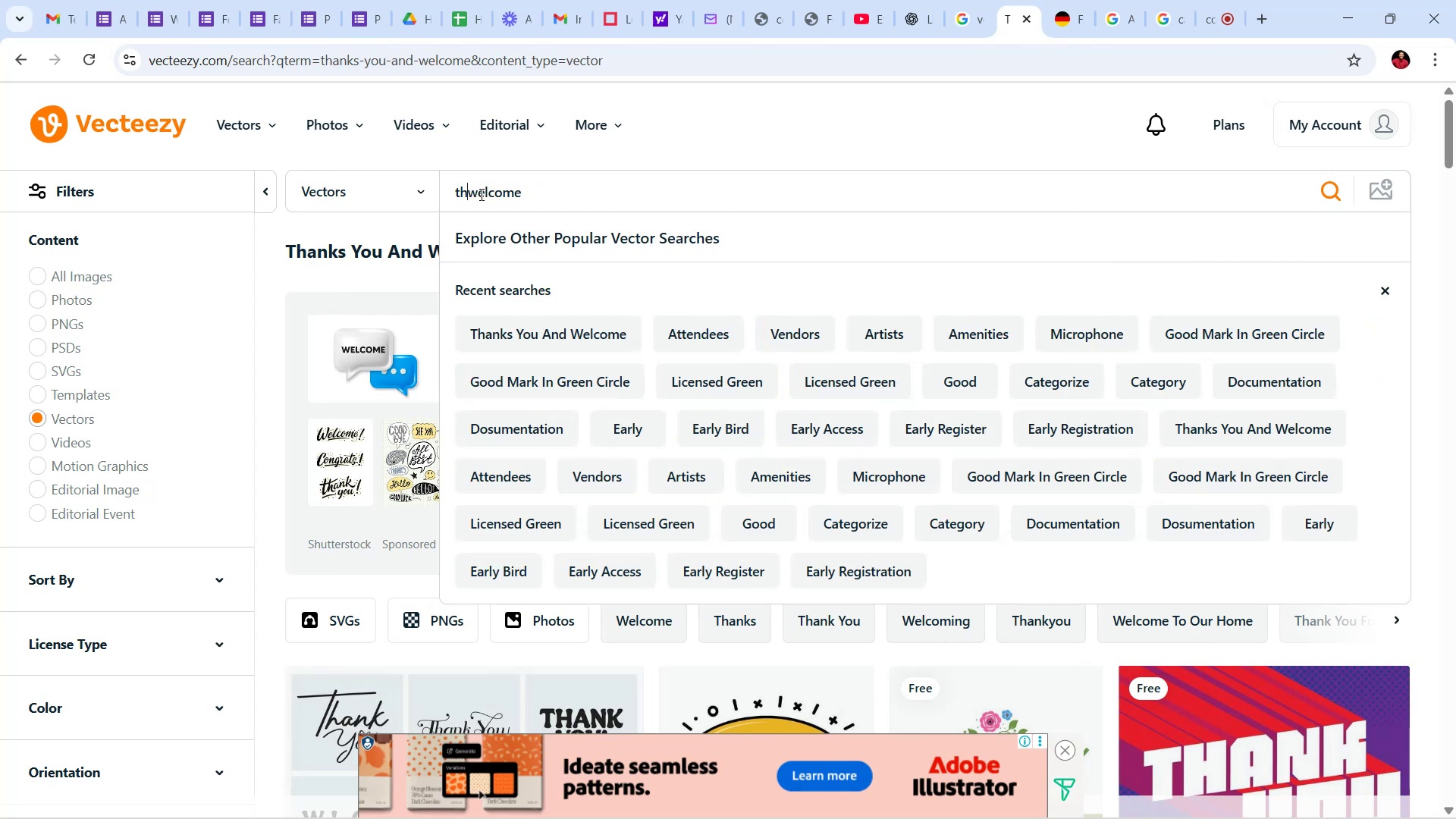 
key(Backspace)
 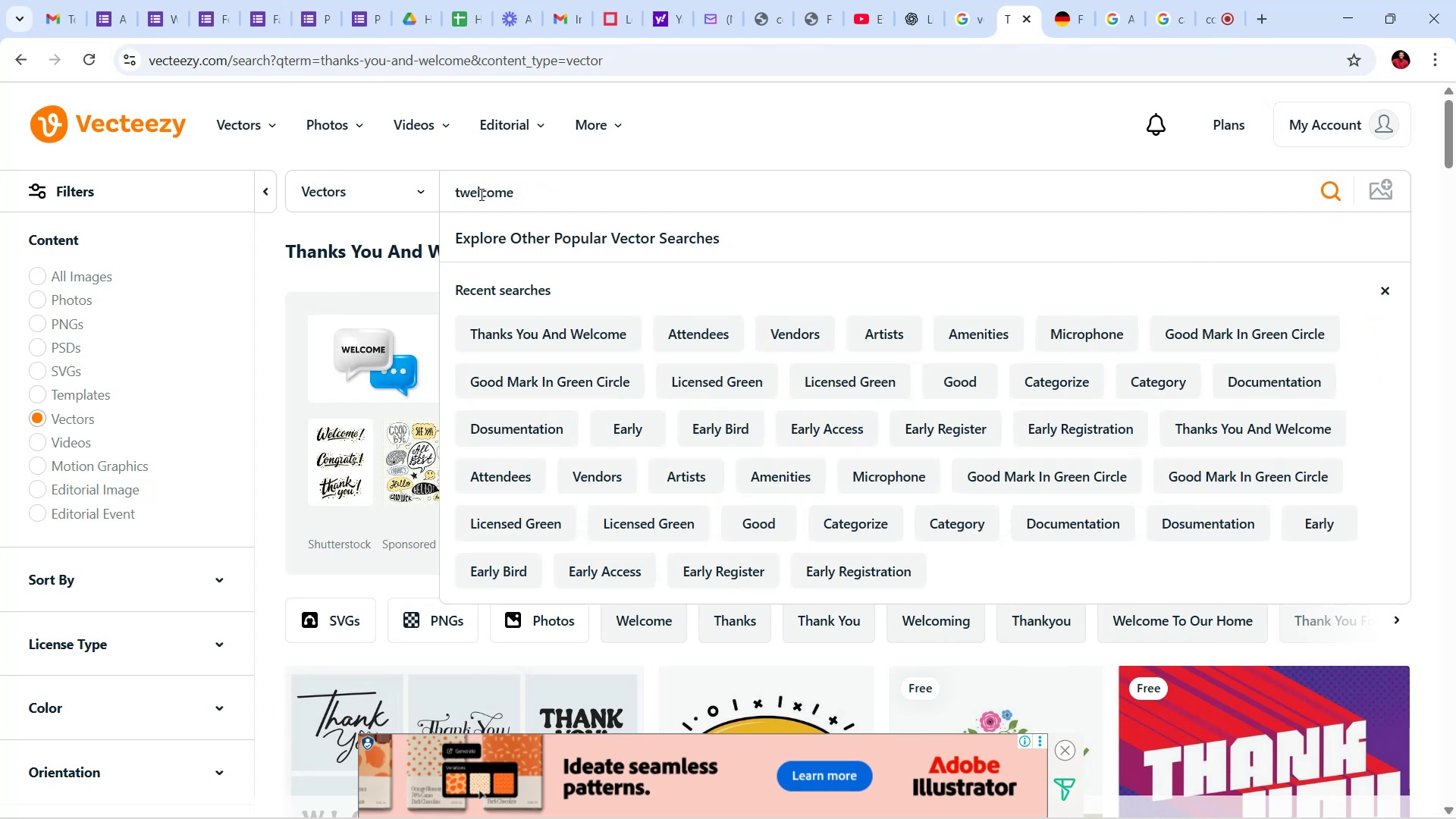 
key(Backspace)
 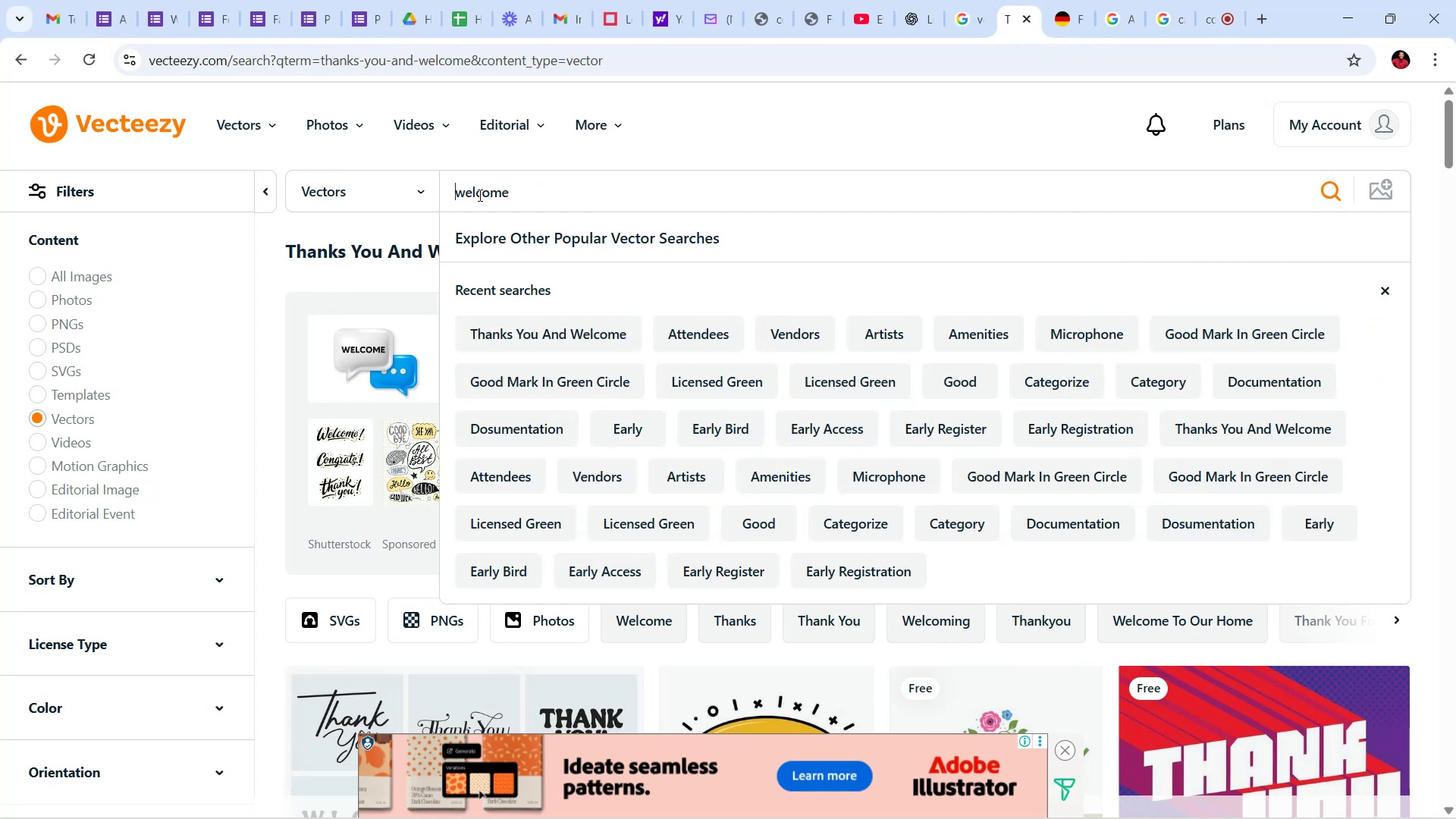 
key(Backspace)
 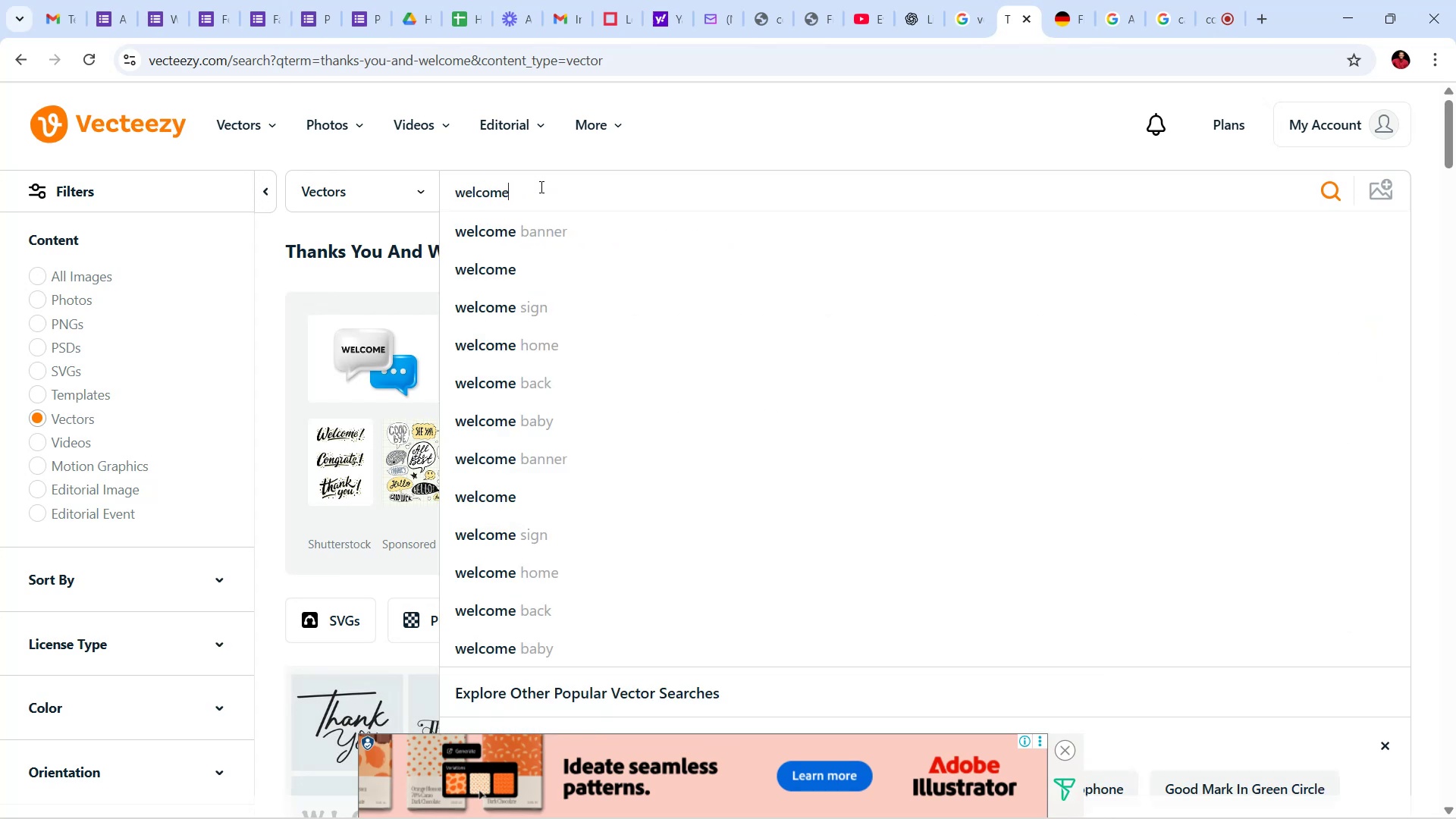 
key(Enter)
 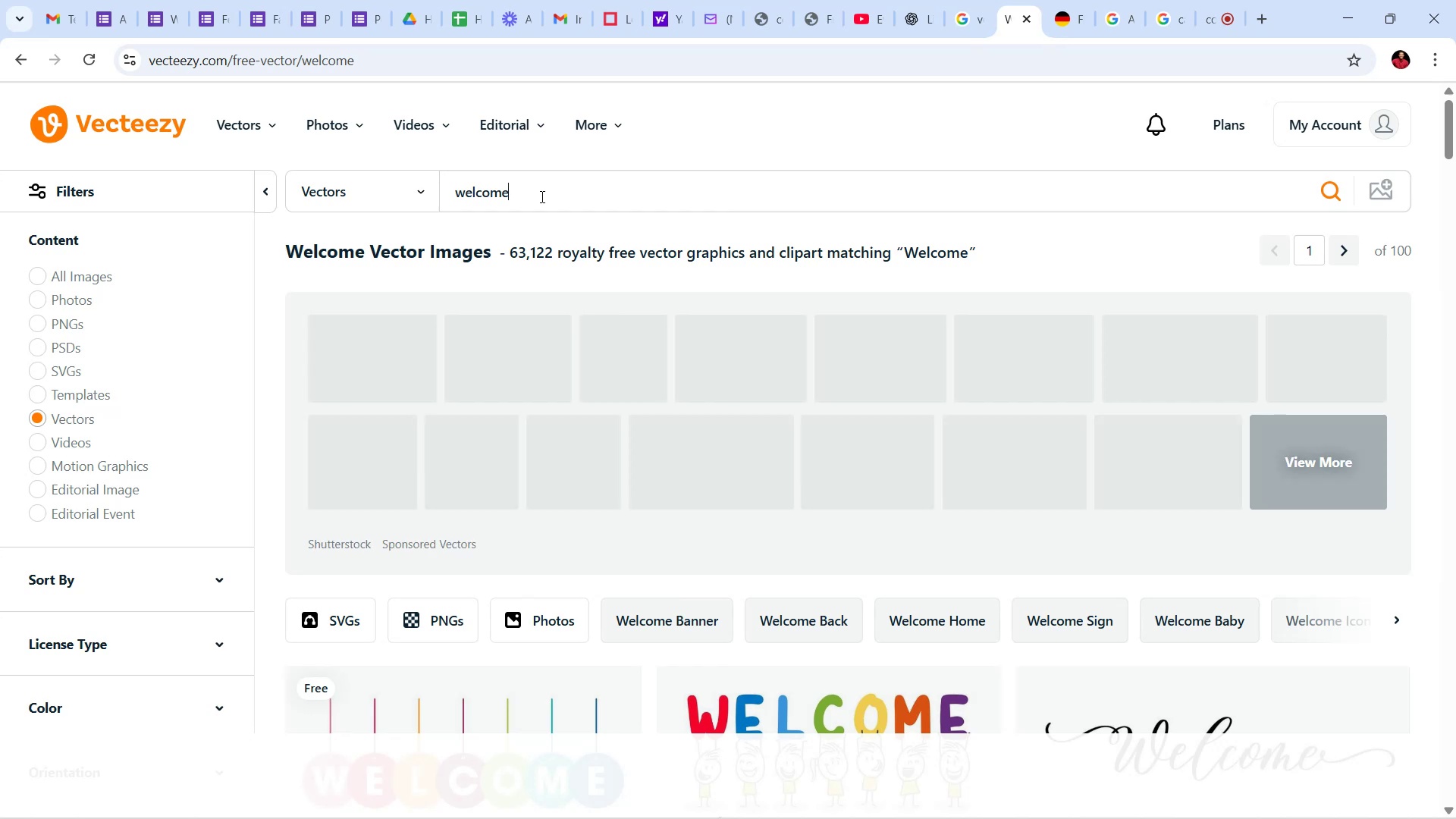 
wait(7.0)
 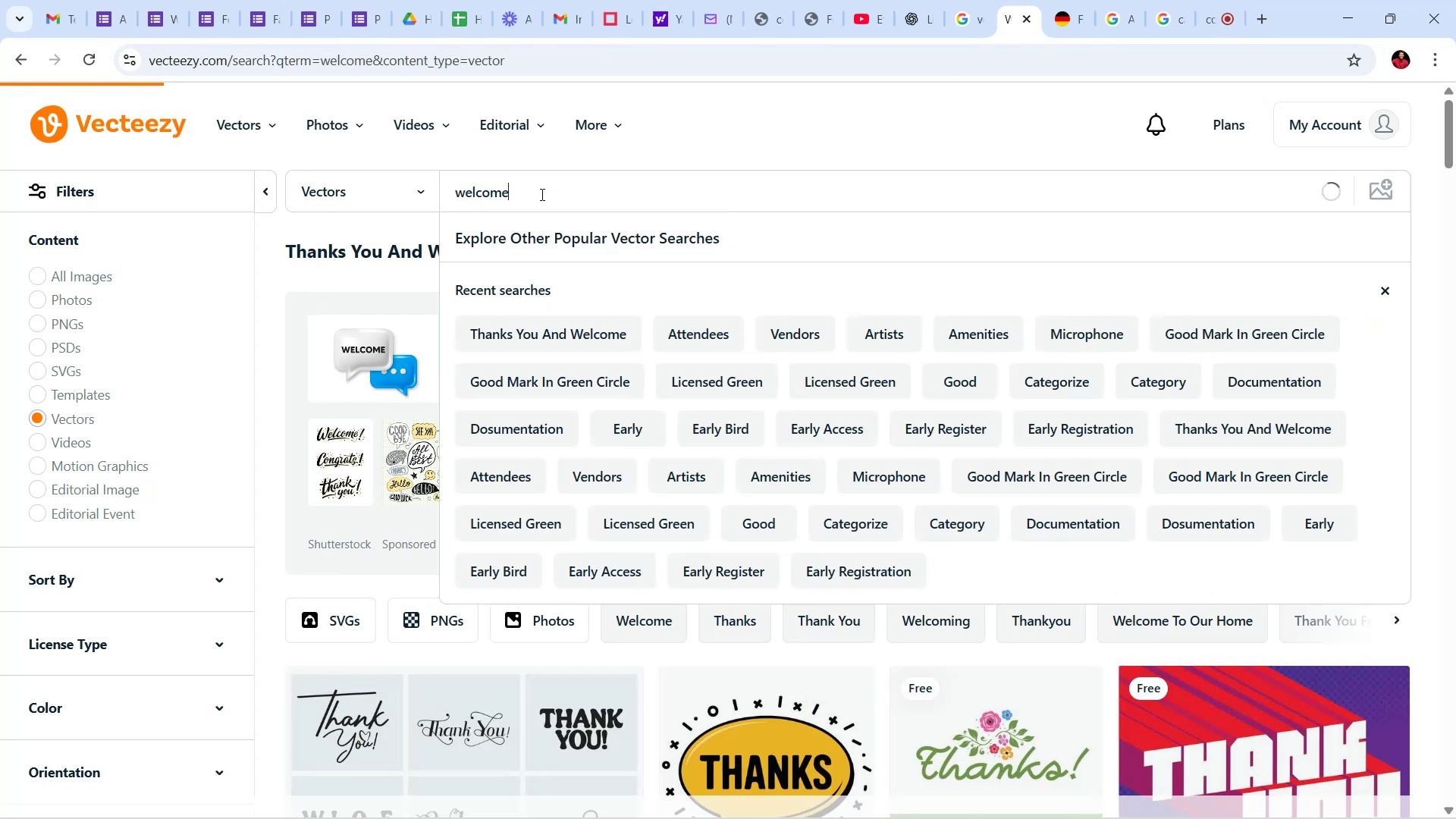 
scroll: coordinate [748, 523], scroll_direction: down, amount: 8.0
 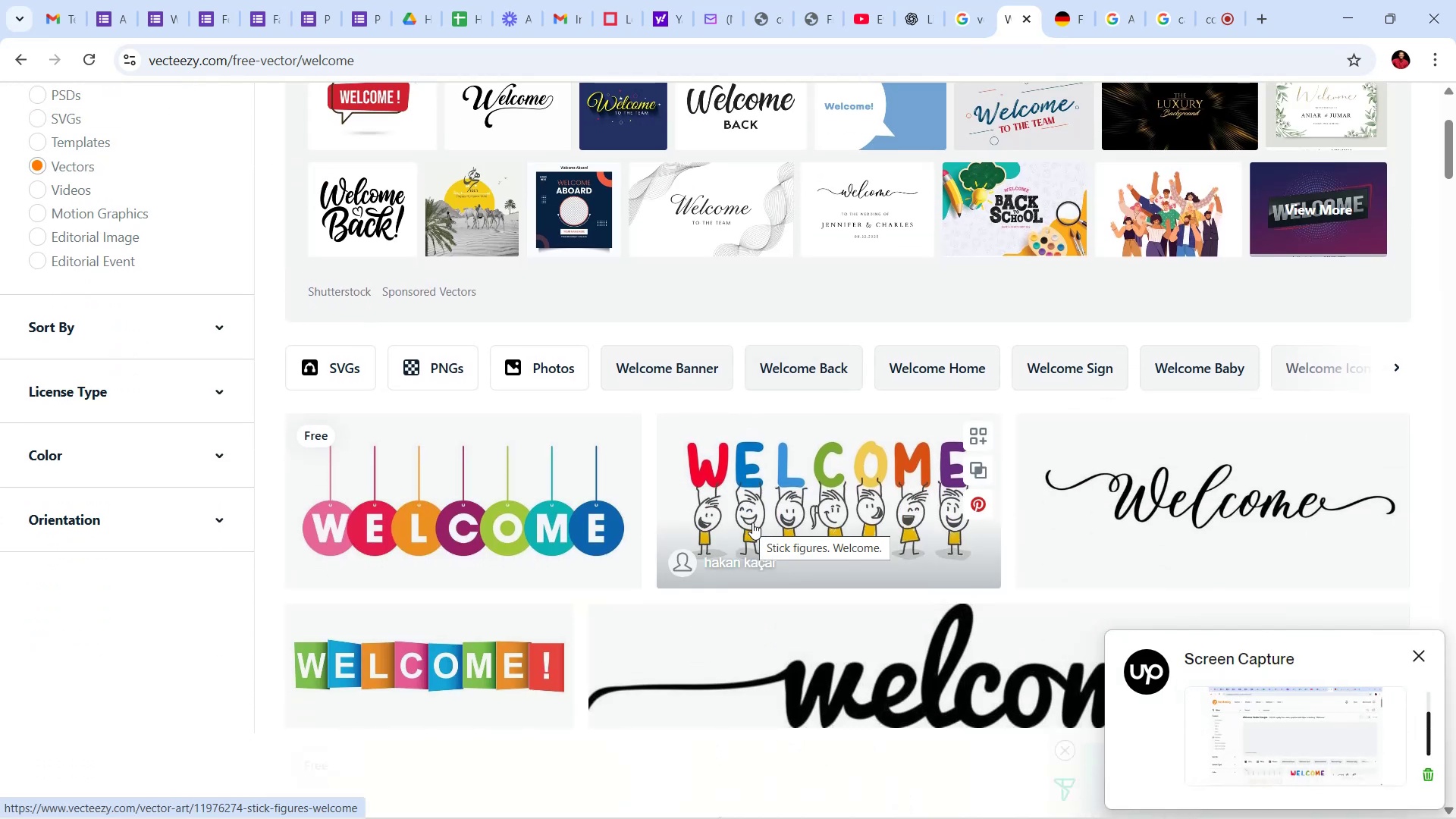 
wait(8.21)
 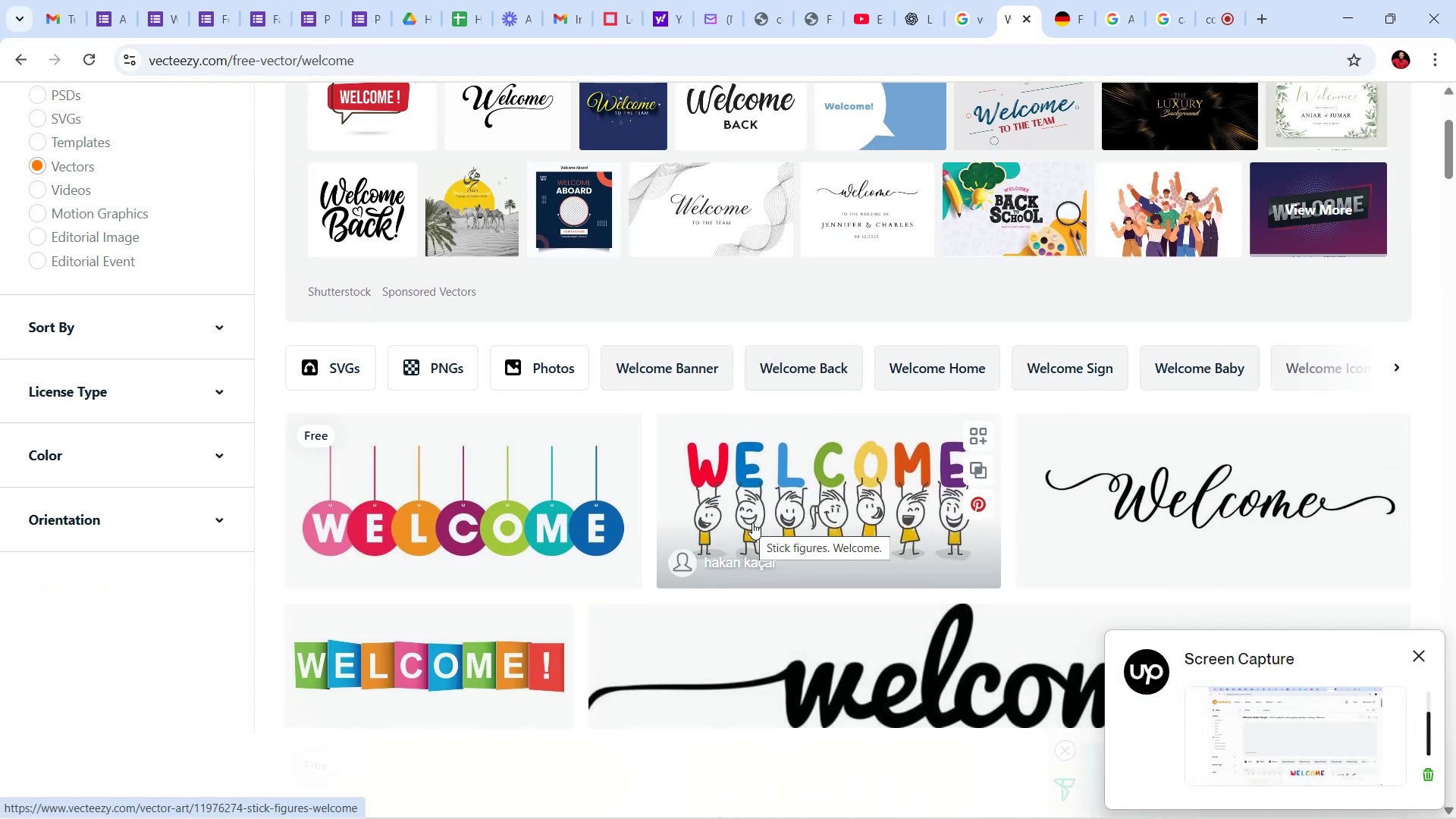 
scroll: coordinate [897, 522], scroll_direction: down, amount: 11.0
 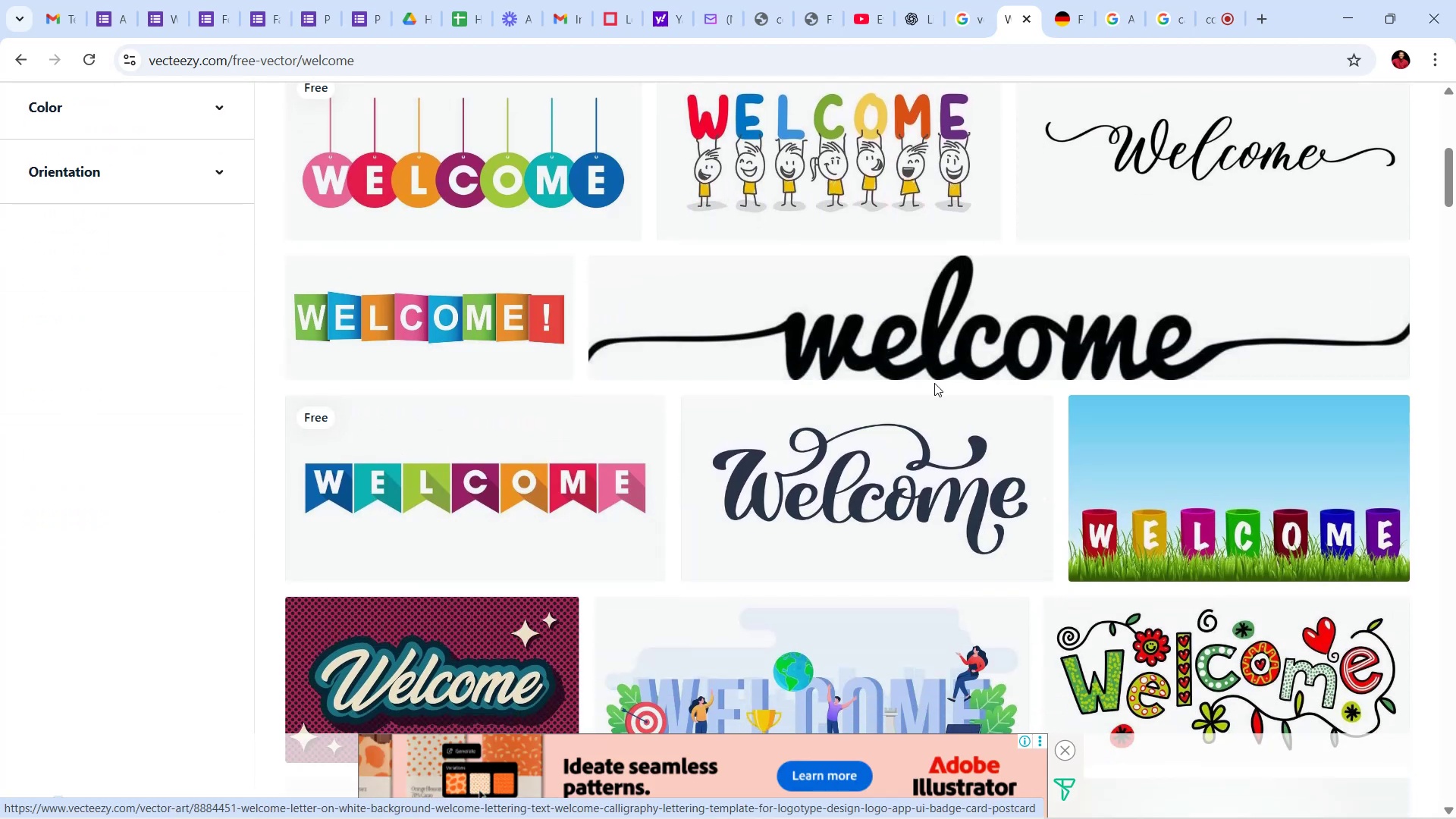 
wait(5.85)
 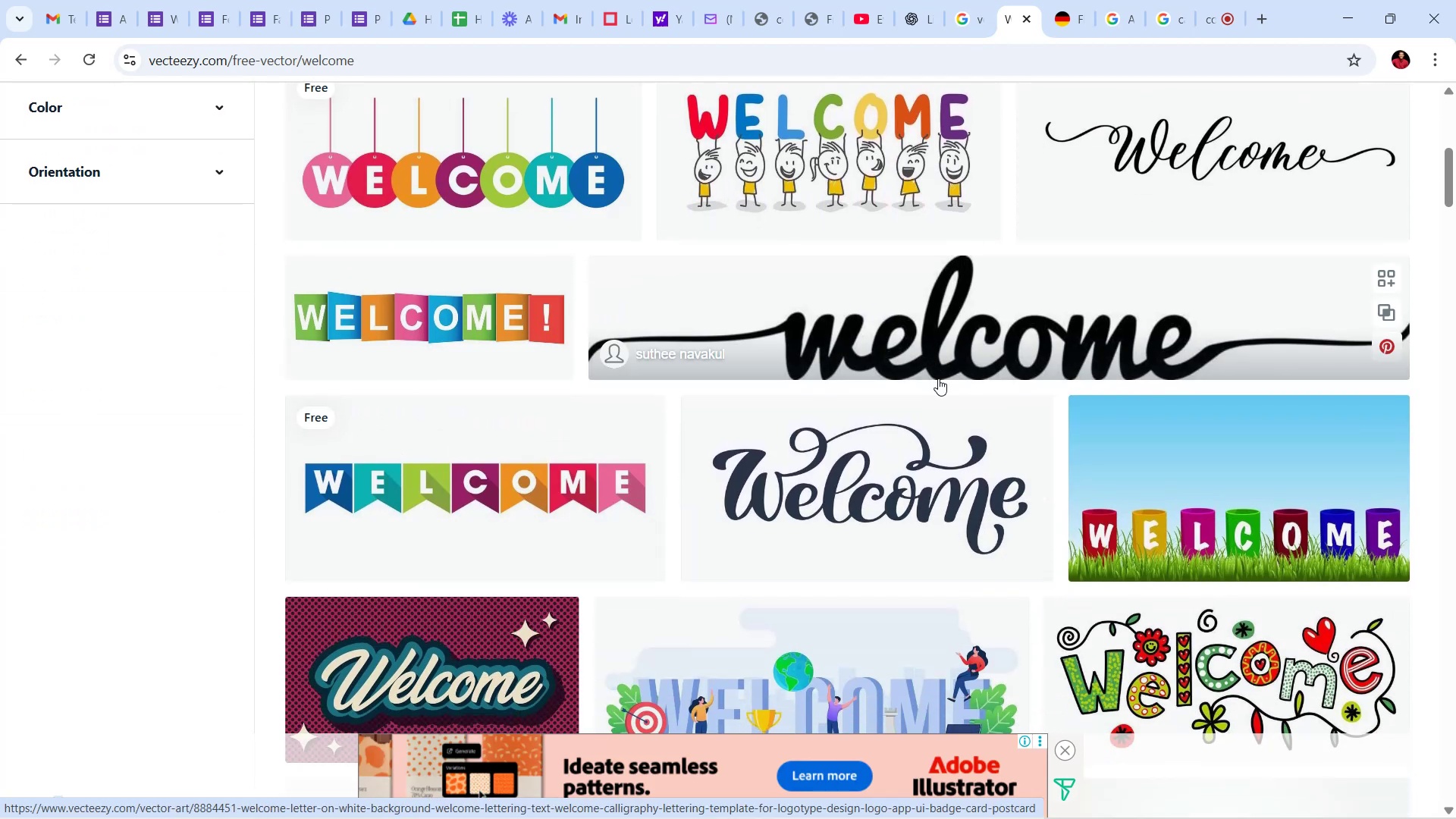 
scroll: coordinate [868, 455], scroll_direction: up, amount: 10.0
 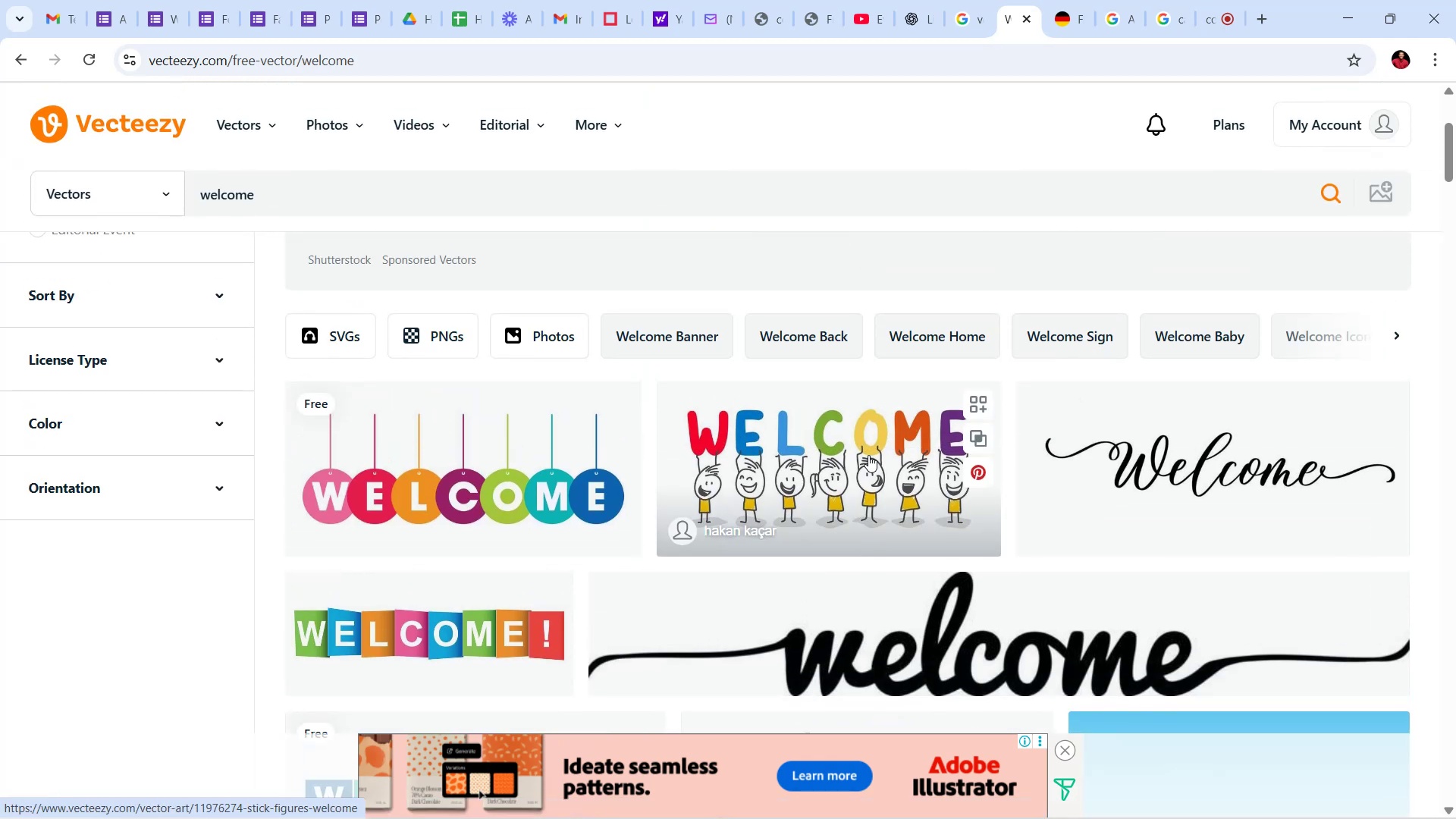 
scroll: coordinate [871, 454], scroll_direction: down, amount: 3.0
 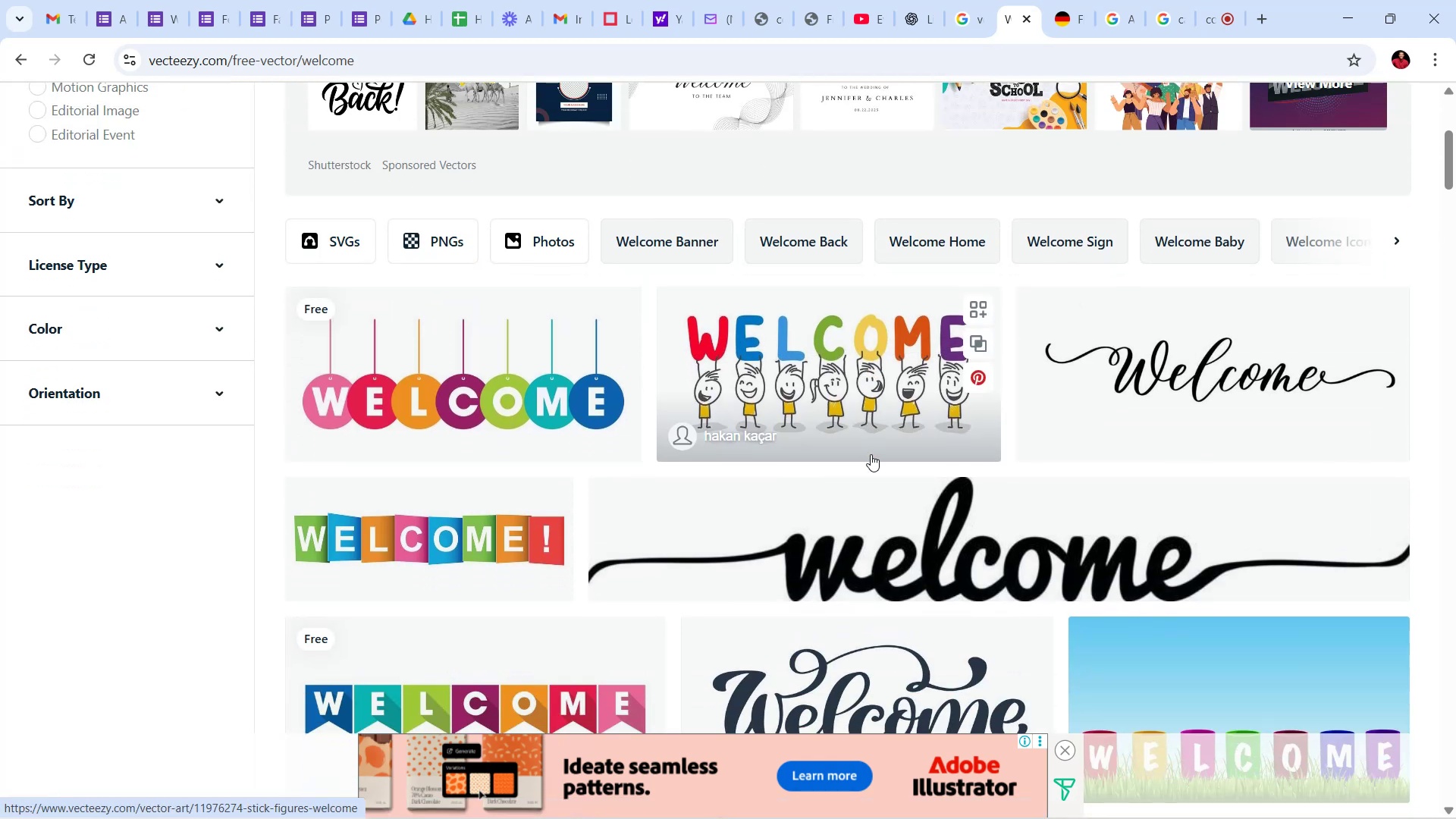 
scroll: coordinate [871, 456], scroll_direction: up, amount: 1.0
 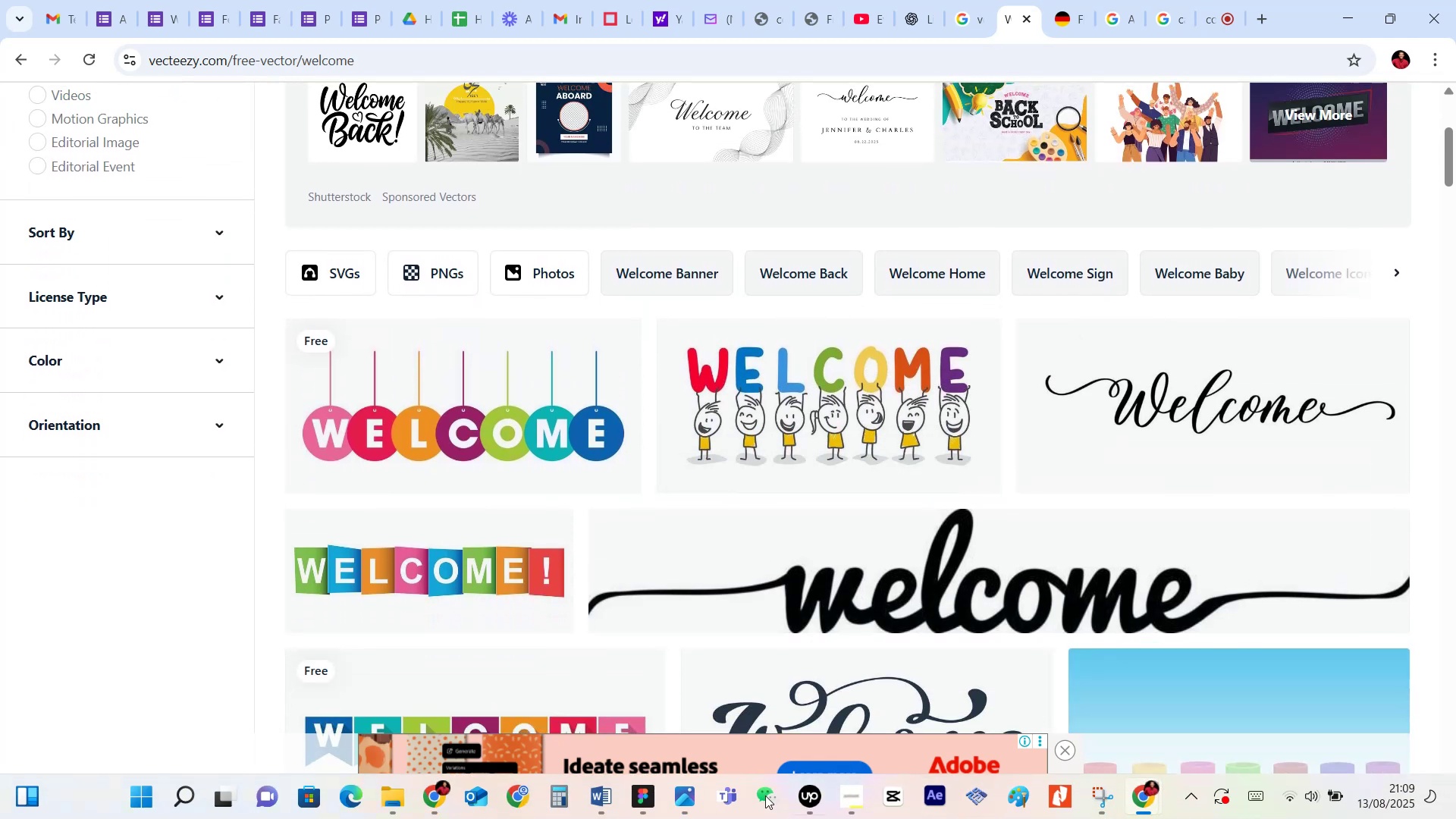 
left_click([643, 802])
 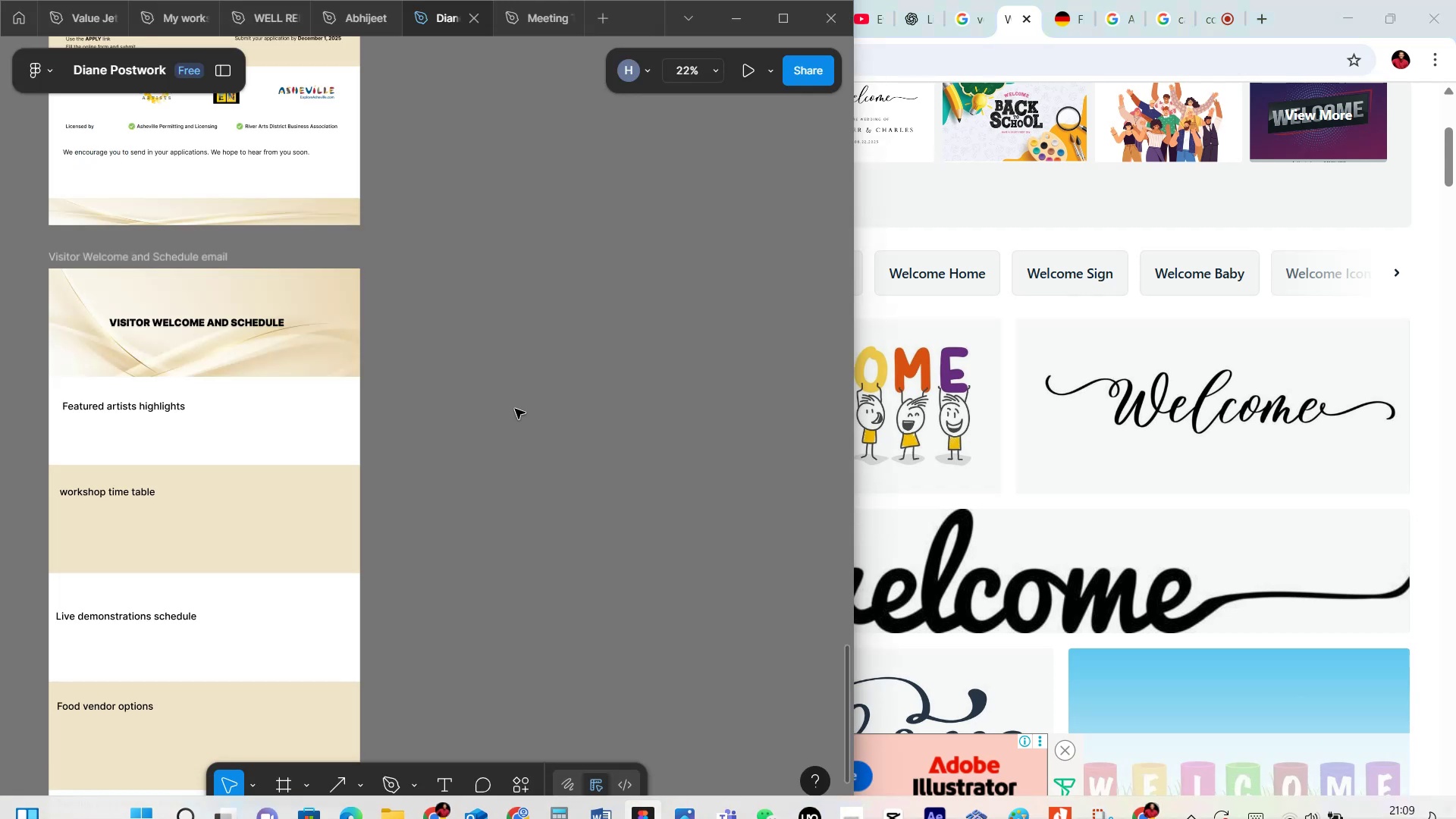 
left_click([513, 390])
 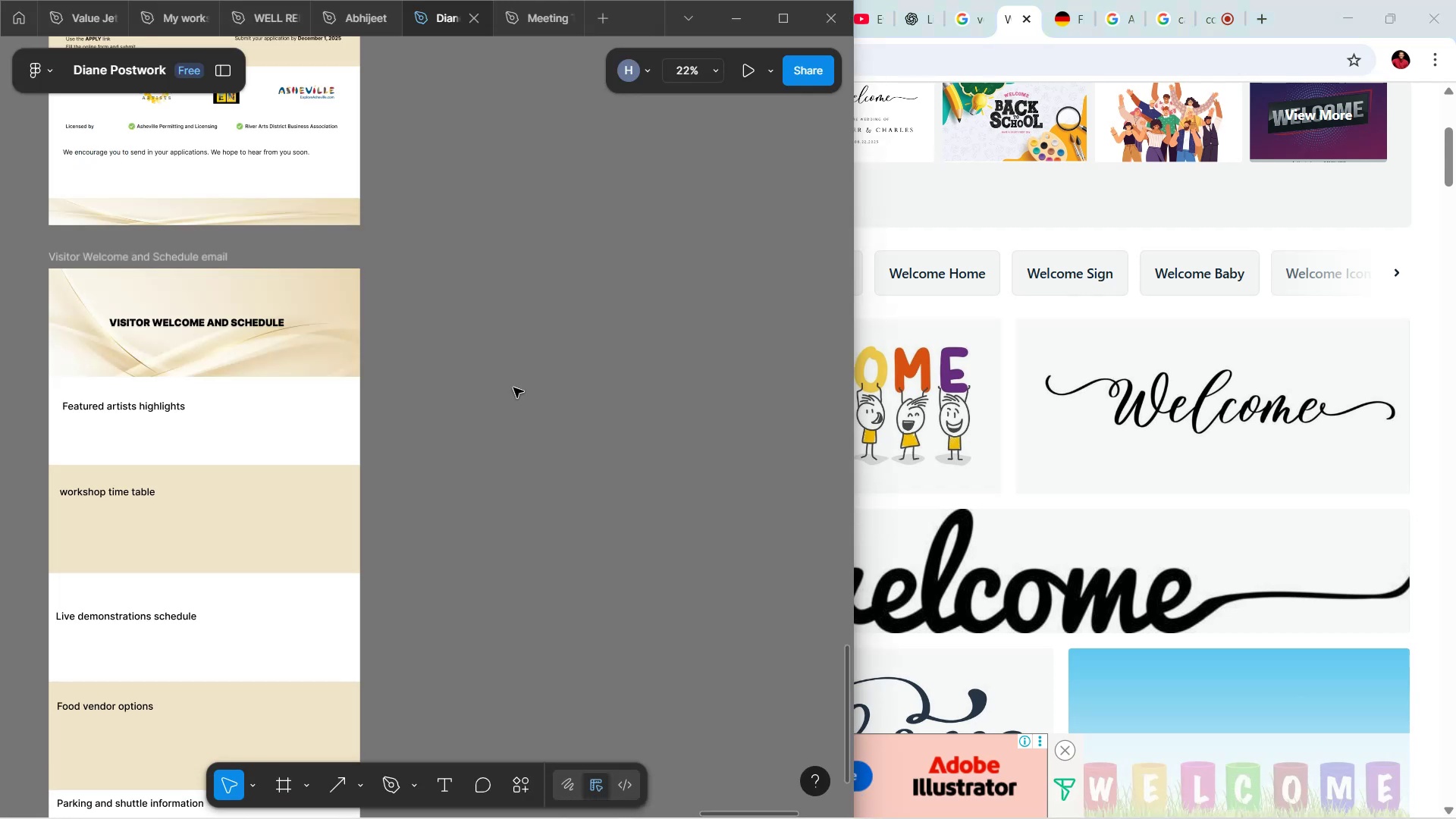 
scroll: coordinate [509, 359], scroll_direction: up, amount: 24.0
 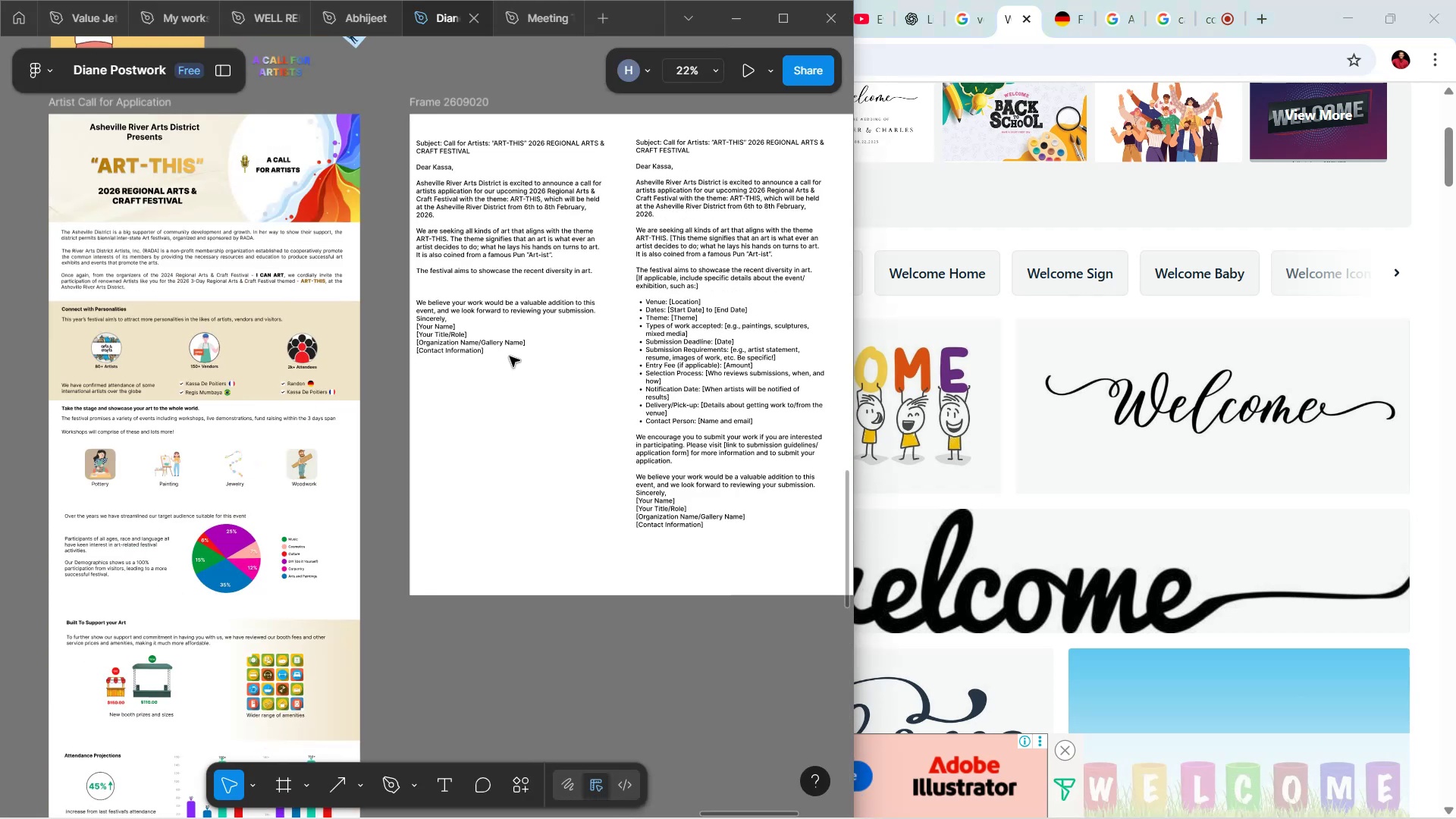 
scroll: coordinate [514, 356], scroll_direction: down, amount: 25.0
 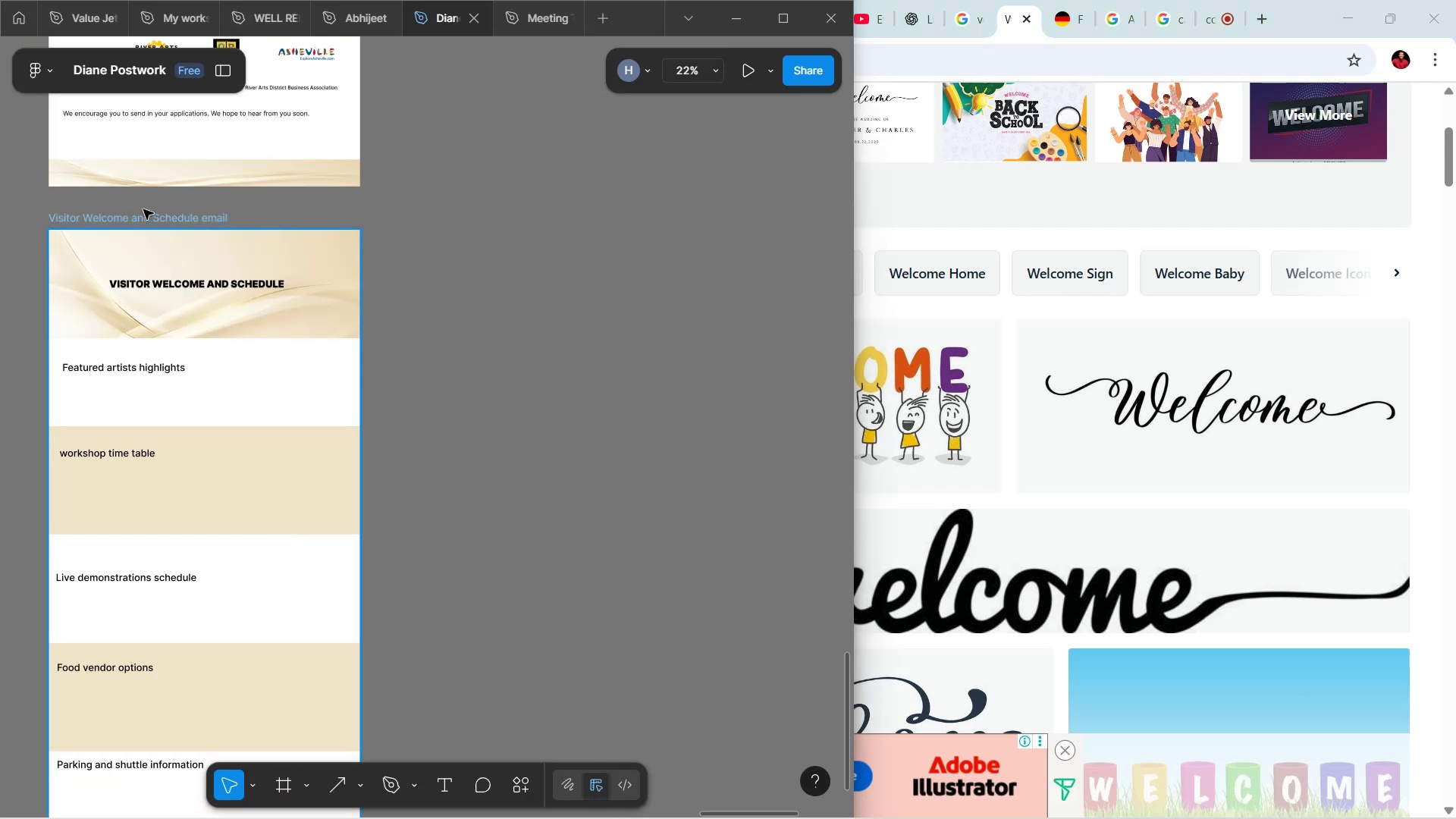 
left_click([154, 219])
 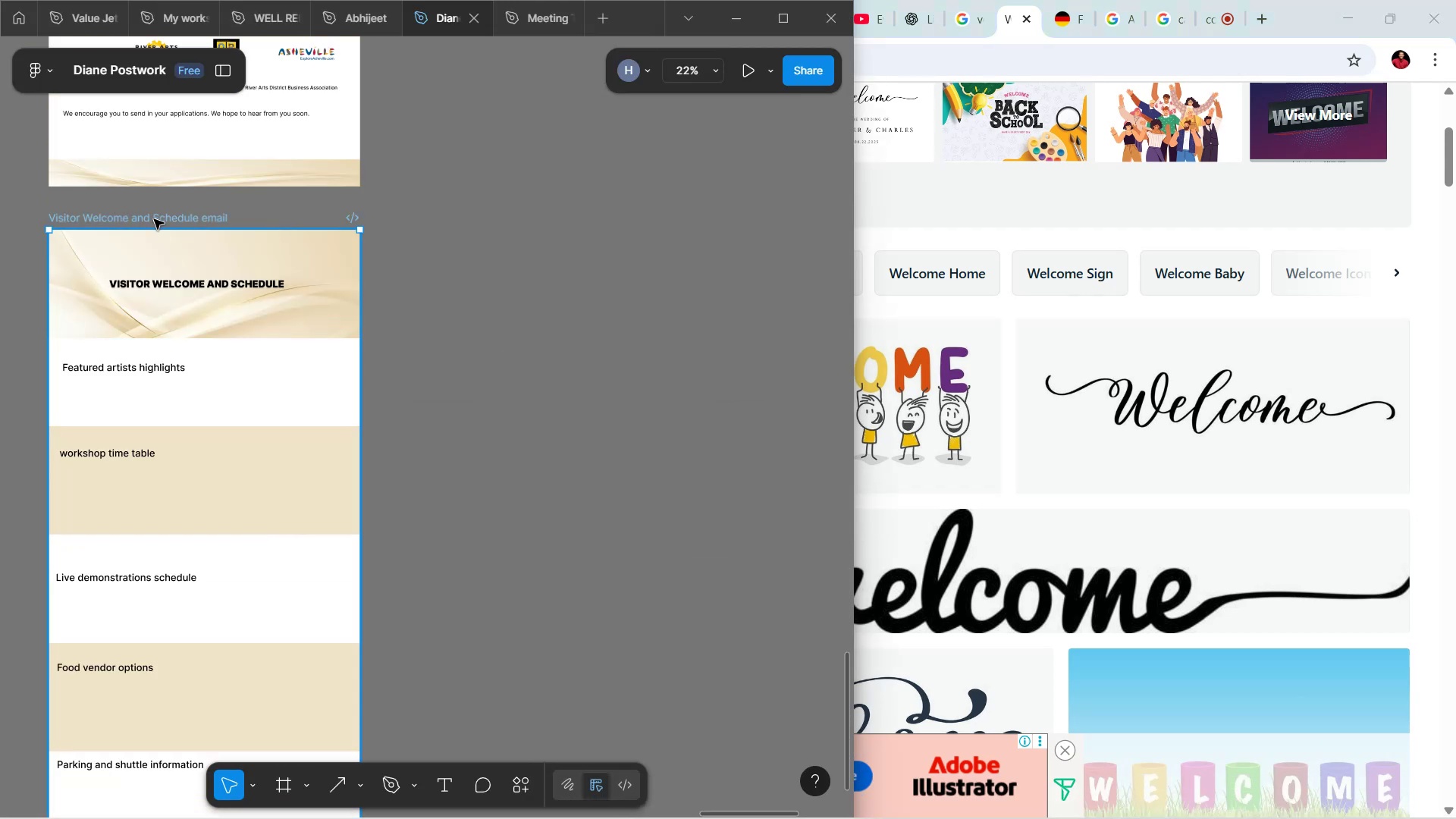 
hold_key(key=AltLeft, duration=1.5)
left_click_drag(start_coordinate=[155, 220], to_coordinate=[482, 219])
 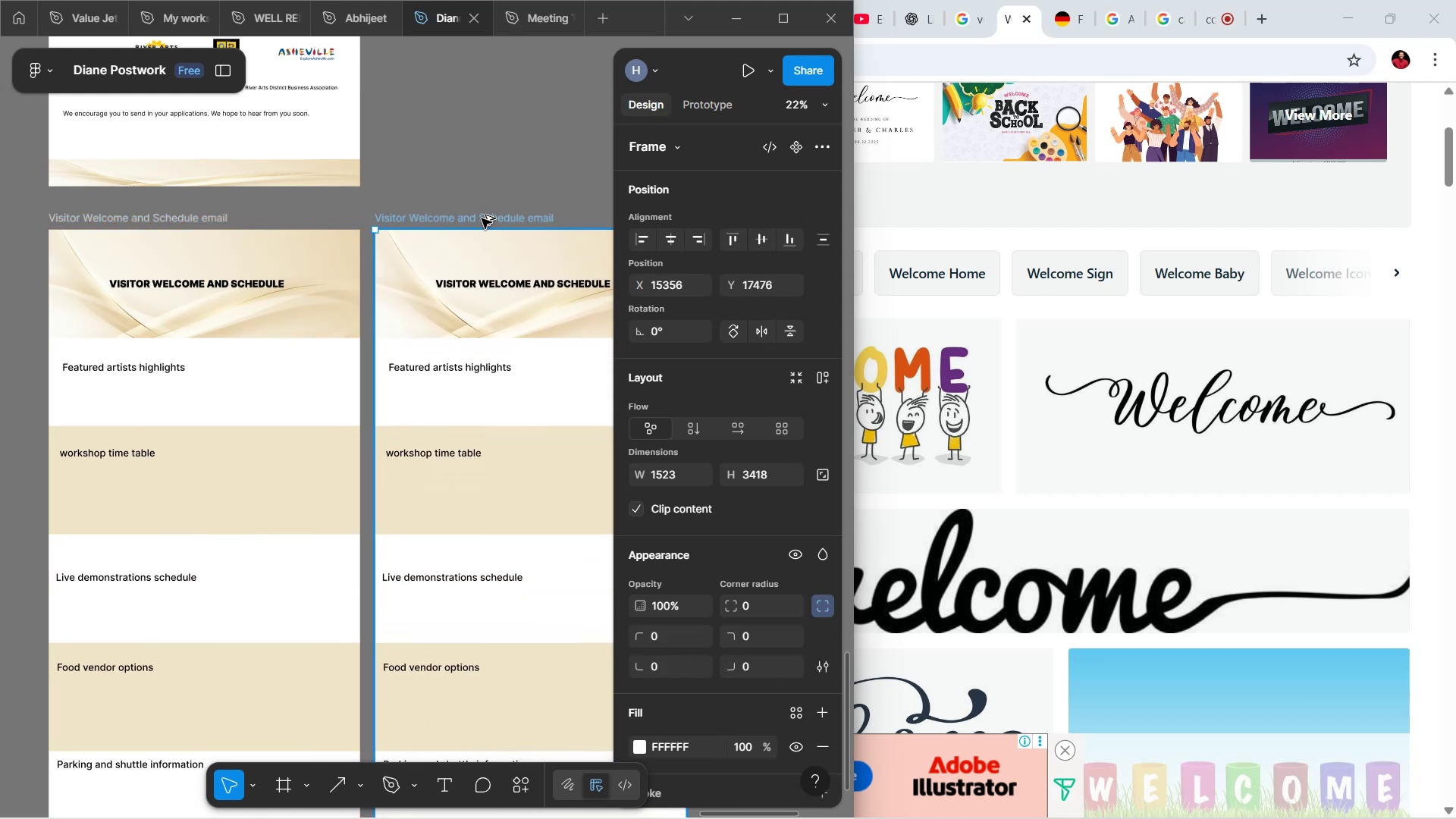 
hold_key(key=AltLeft, duration=1.5)
 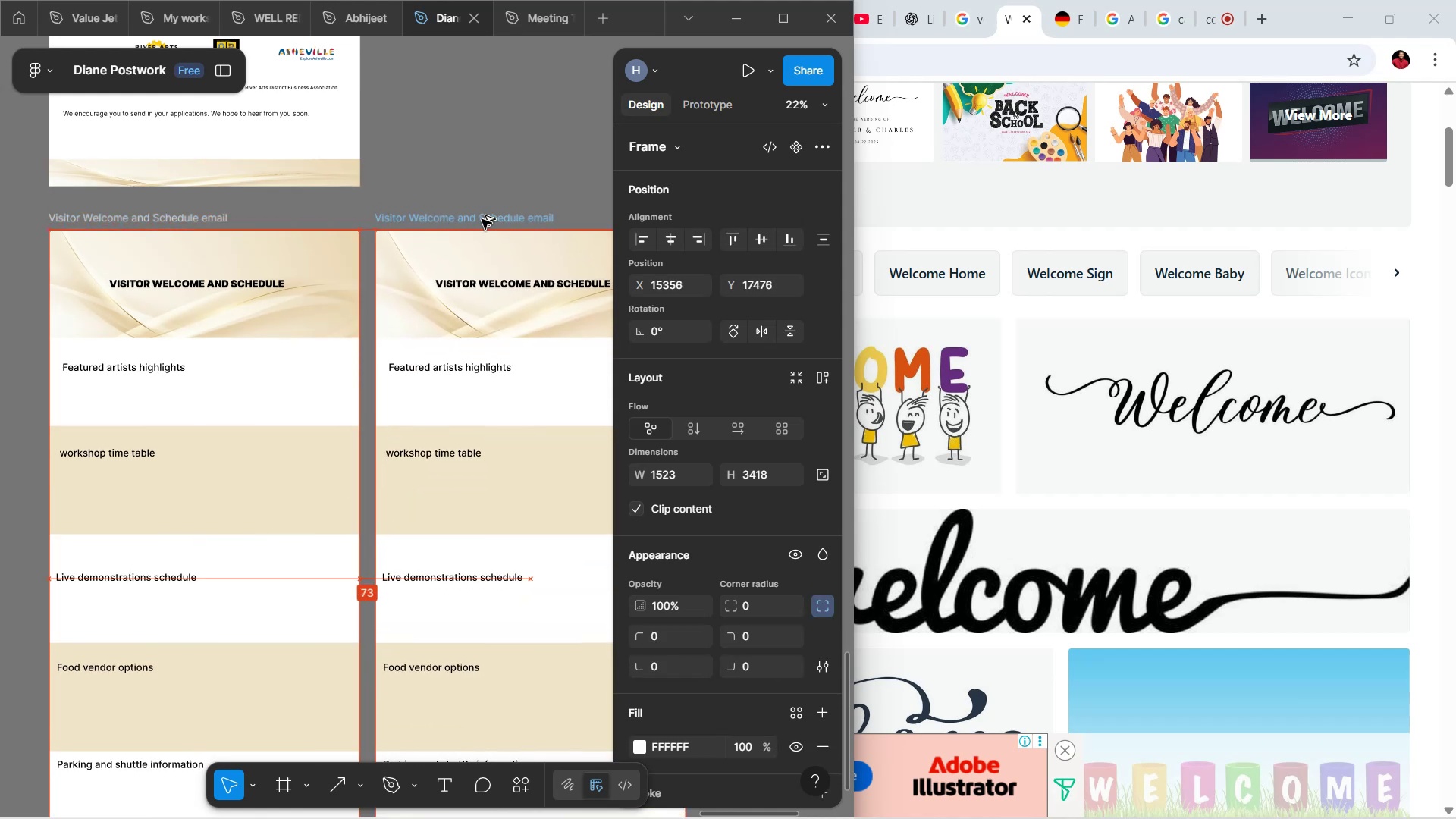 
hold_key(key=AltLeft, duration=1.32)
 